 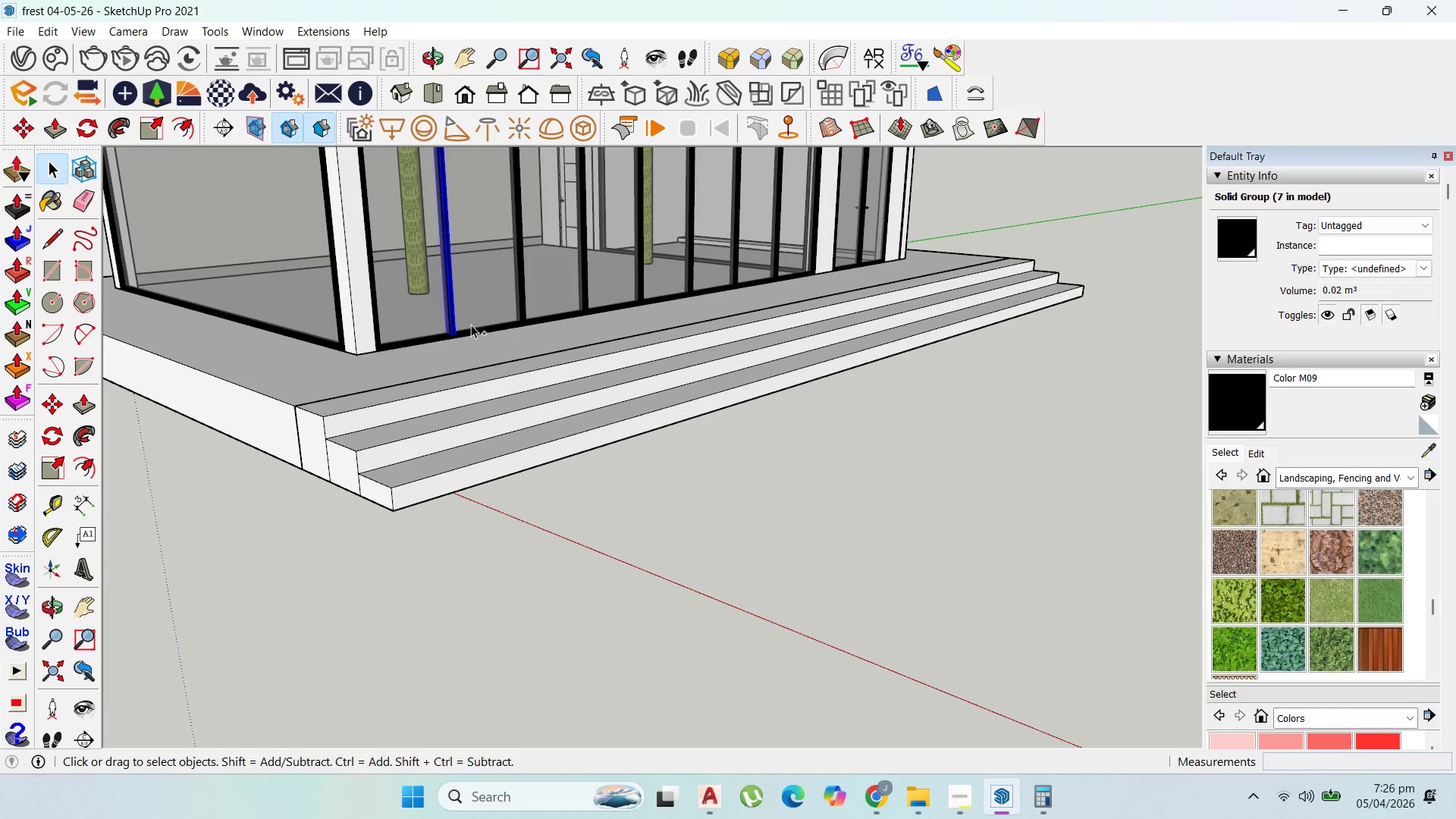 
key(Control+C)
 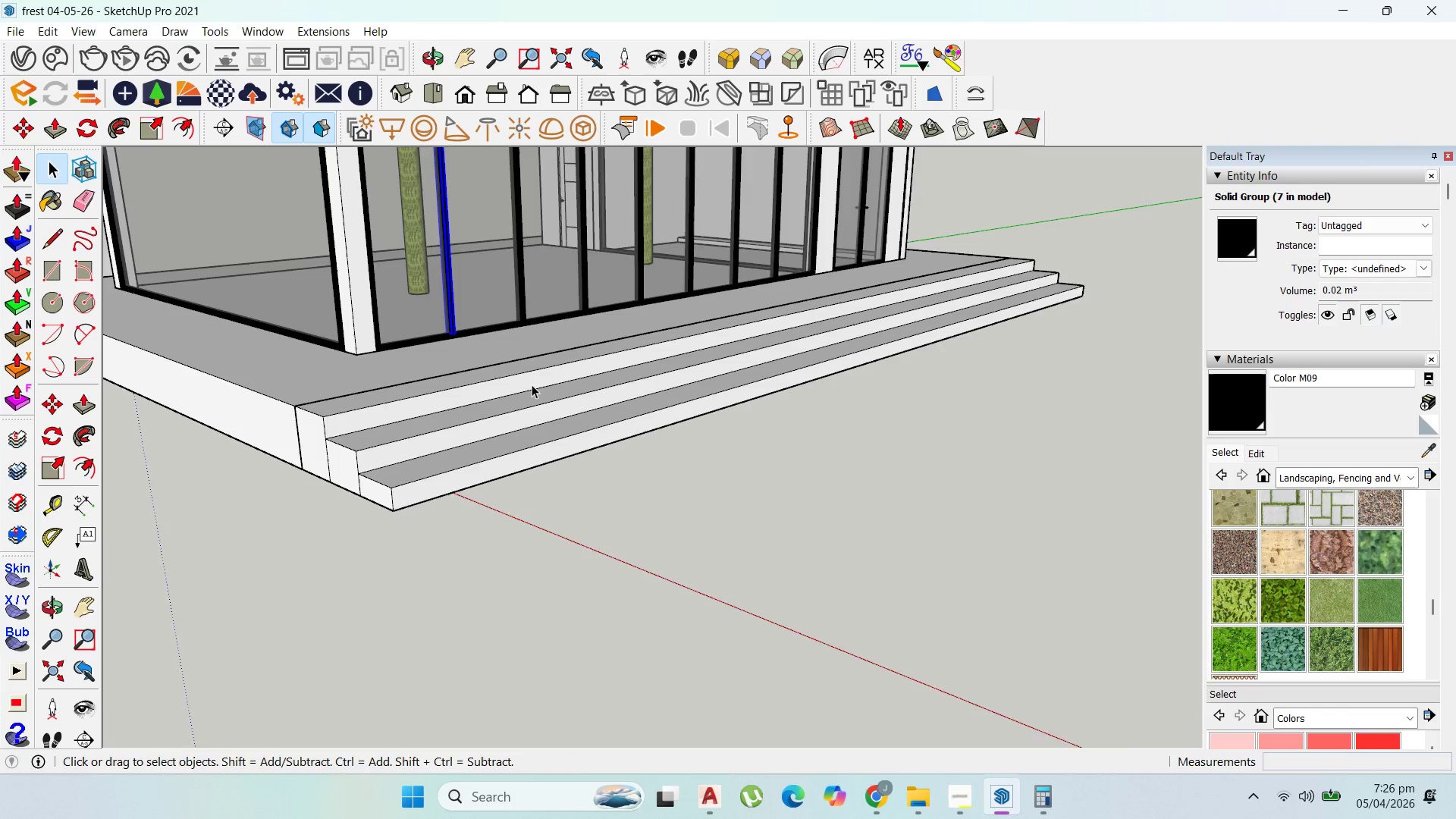 
scroll: coordinate [397, 487], scroll_direction: up, amount: 7.0
 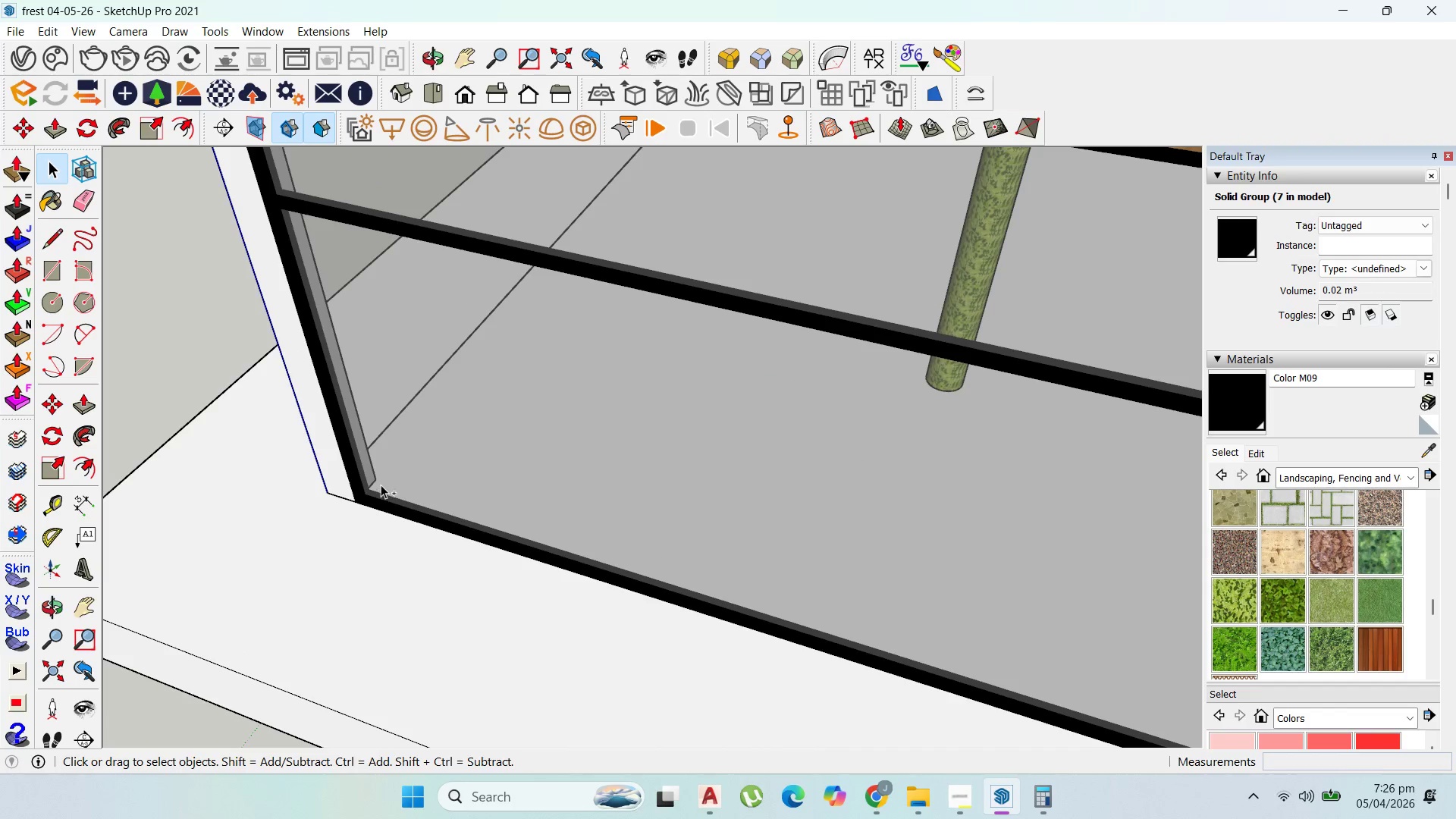 
key(Control+V)
 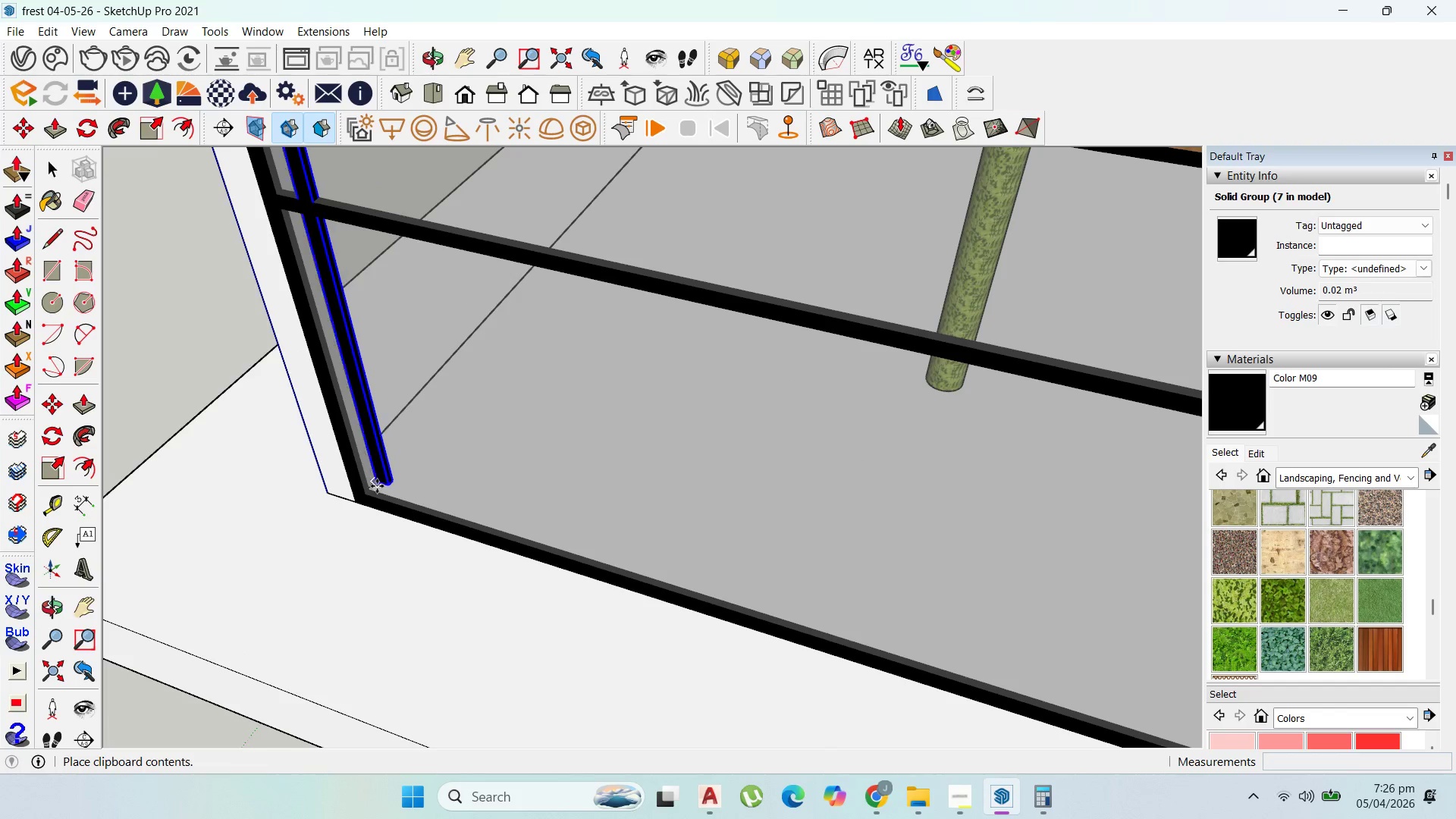 
scroll: coordinate [375, 507], scroll_direction: up, amount: 4.0
 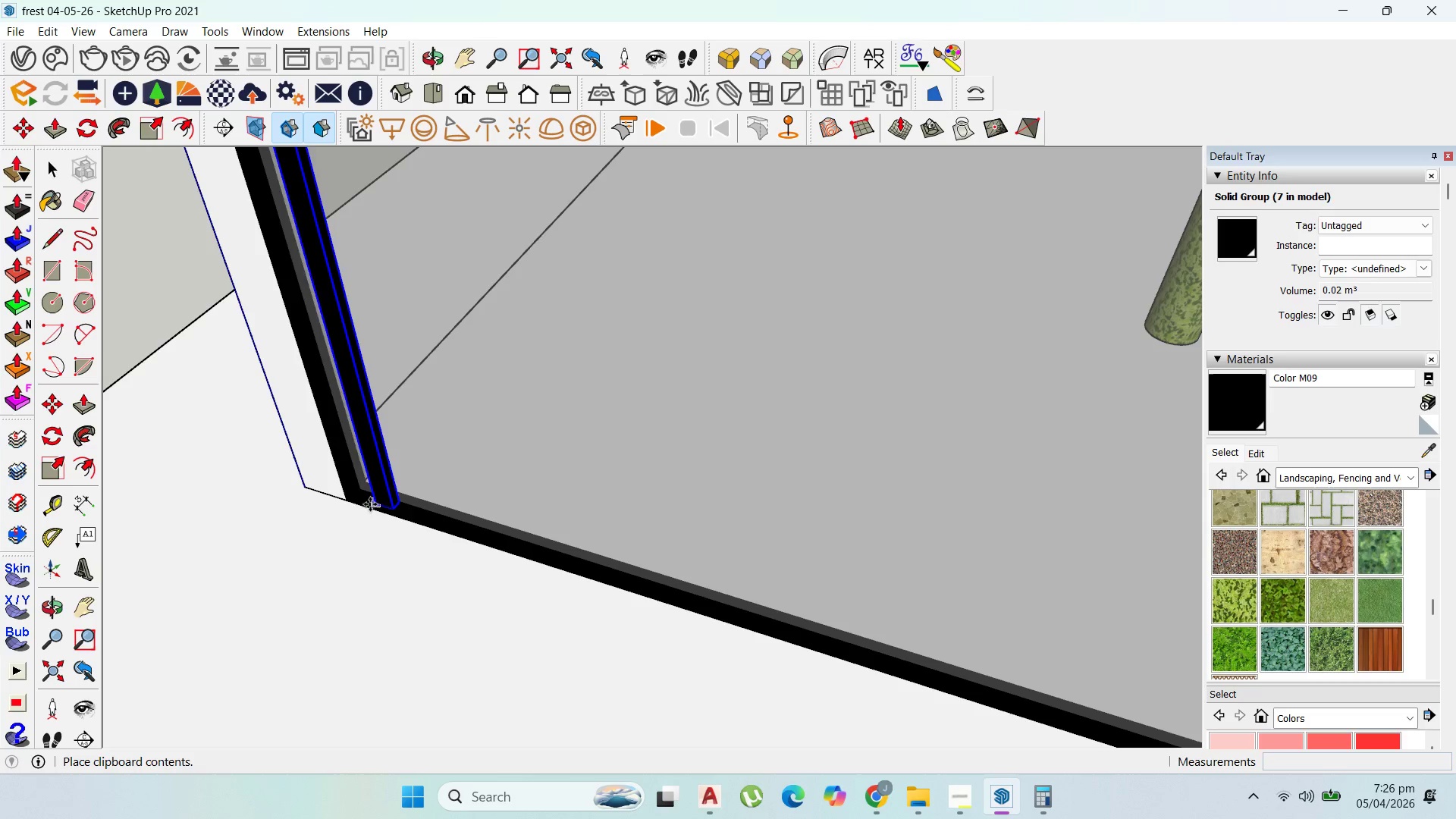 
left_click([353, 503])
 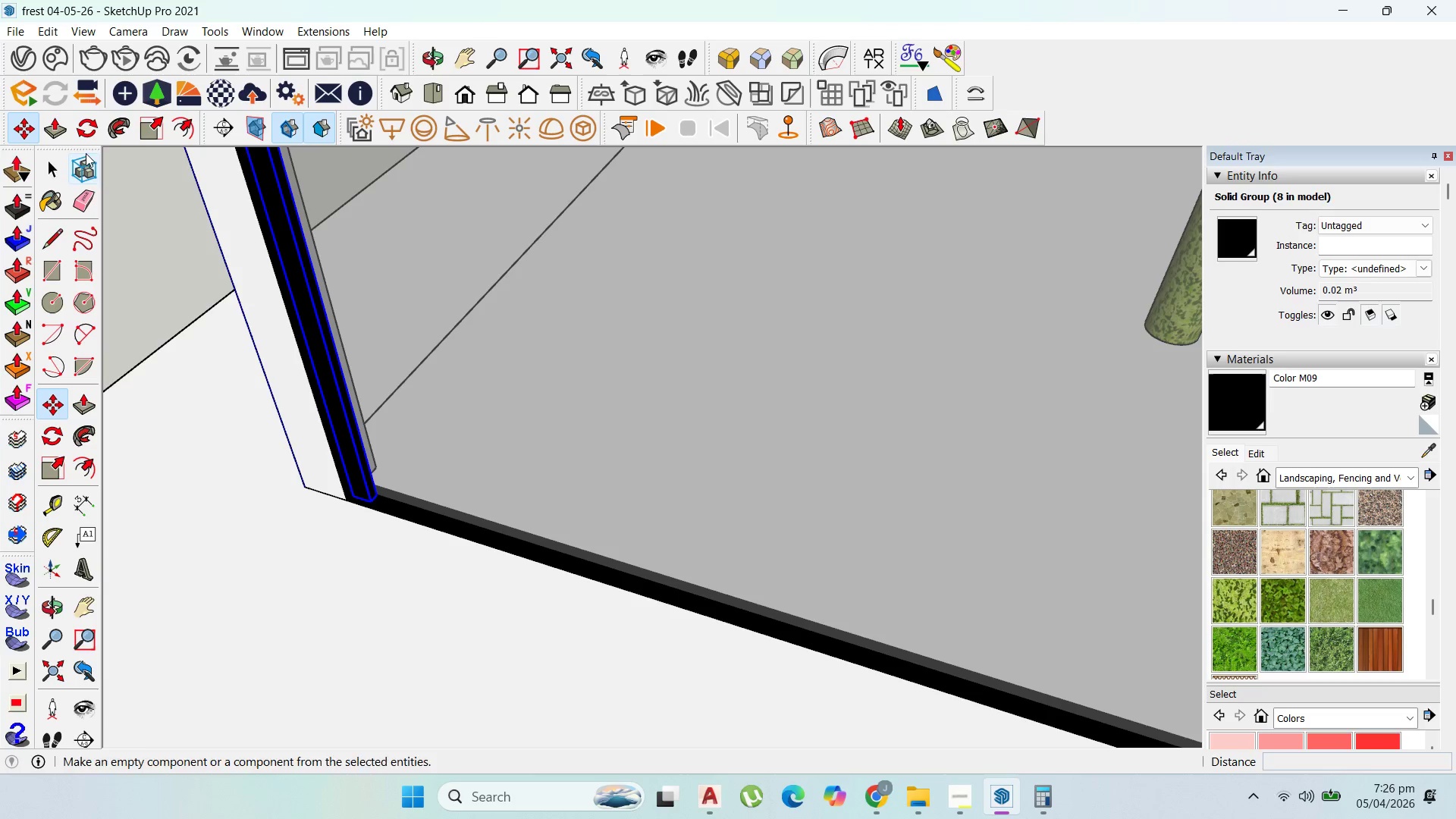 
left_click([87, 137])
 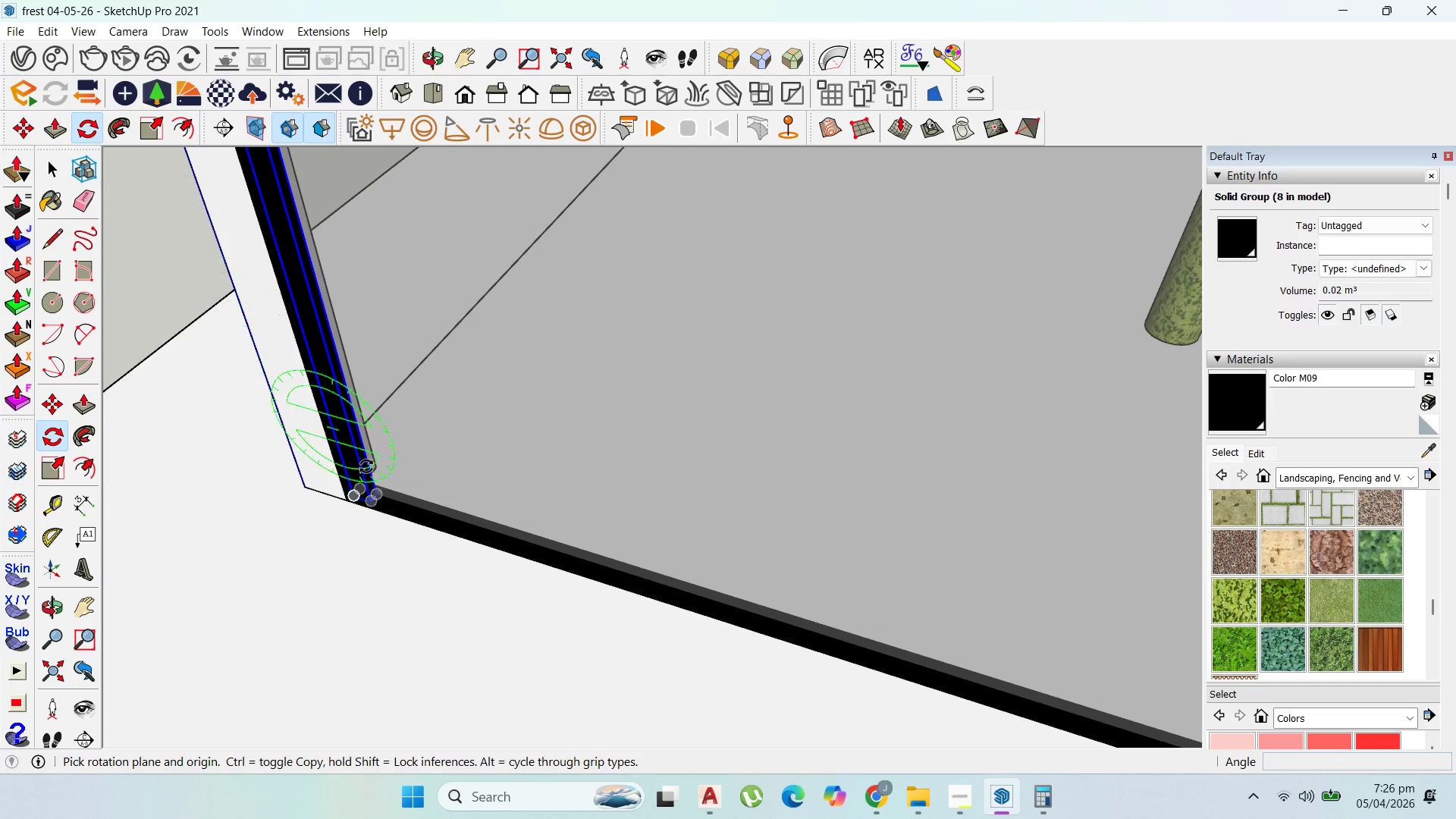 
scroll: coordinate [340, 508], scroll_direction: up, amount: 9.0
 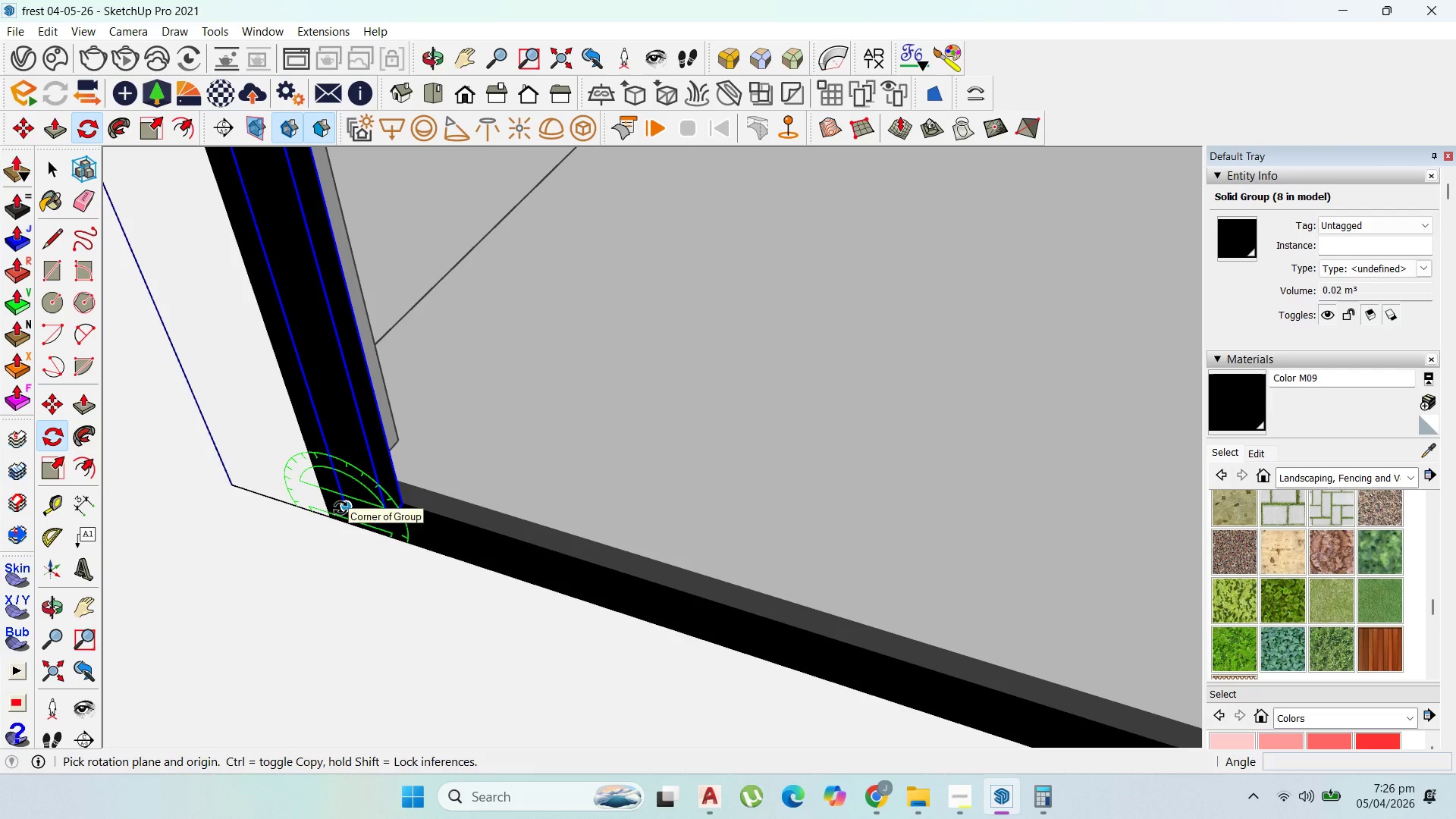 
key(ArrowRight)
 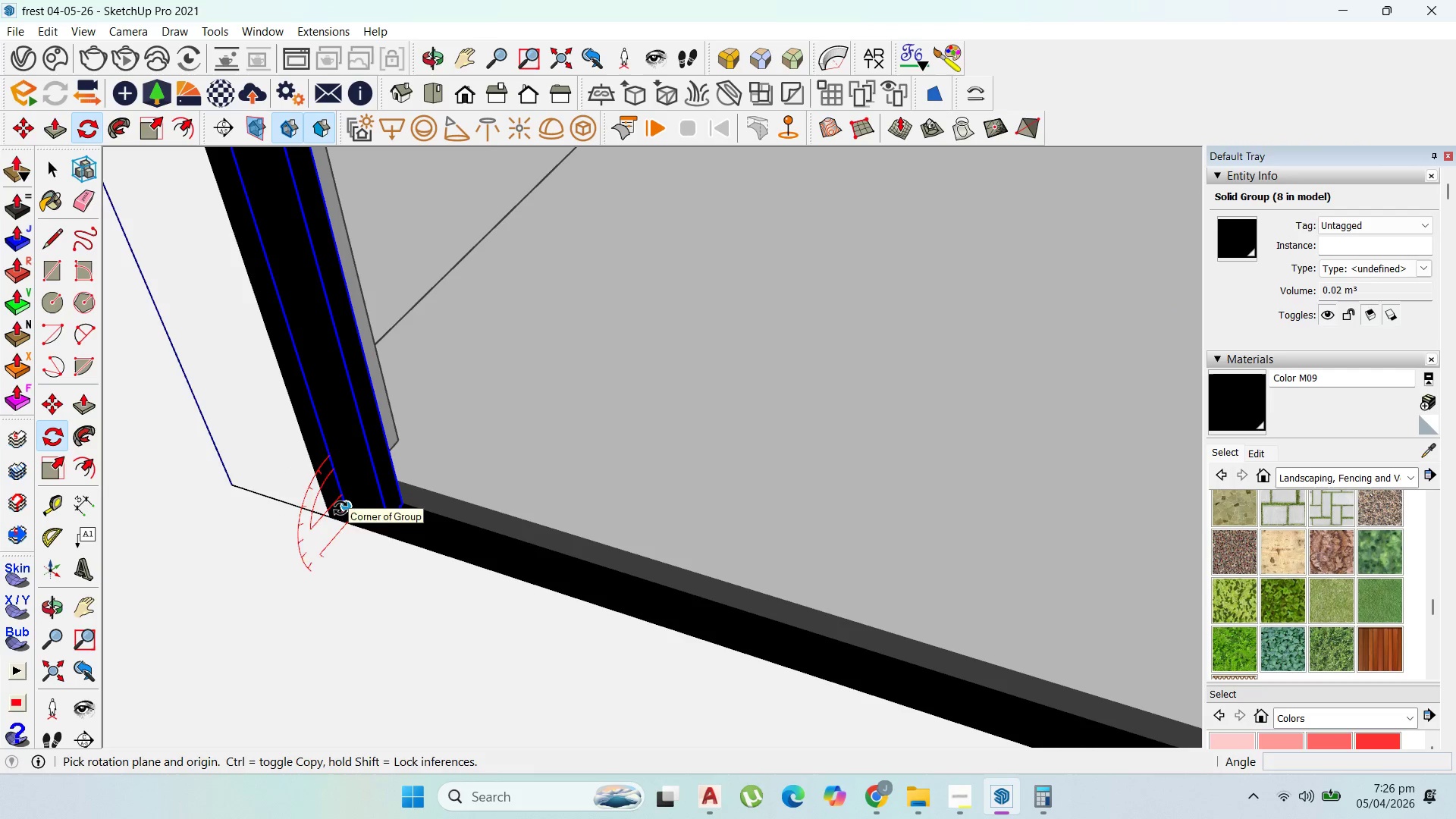 
key(ArrowUp)
 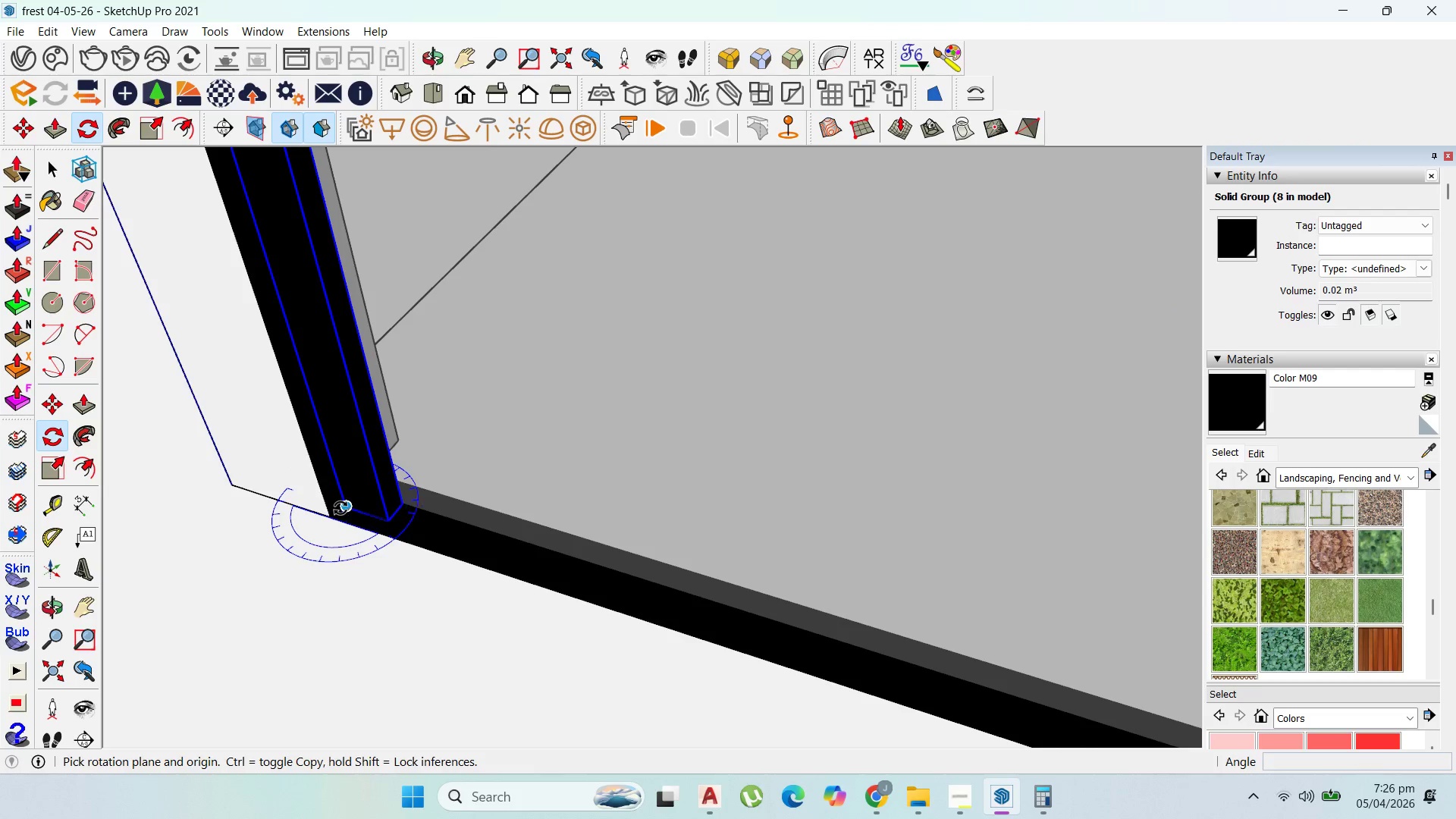 
left_click([340, 508])
 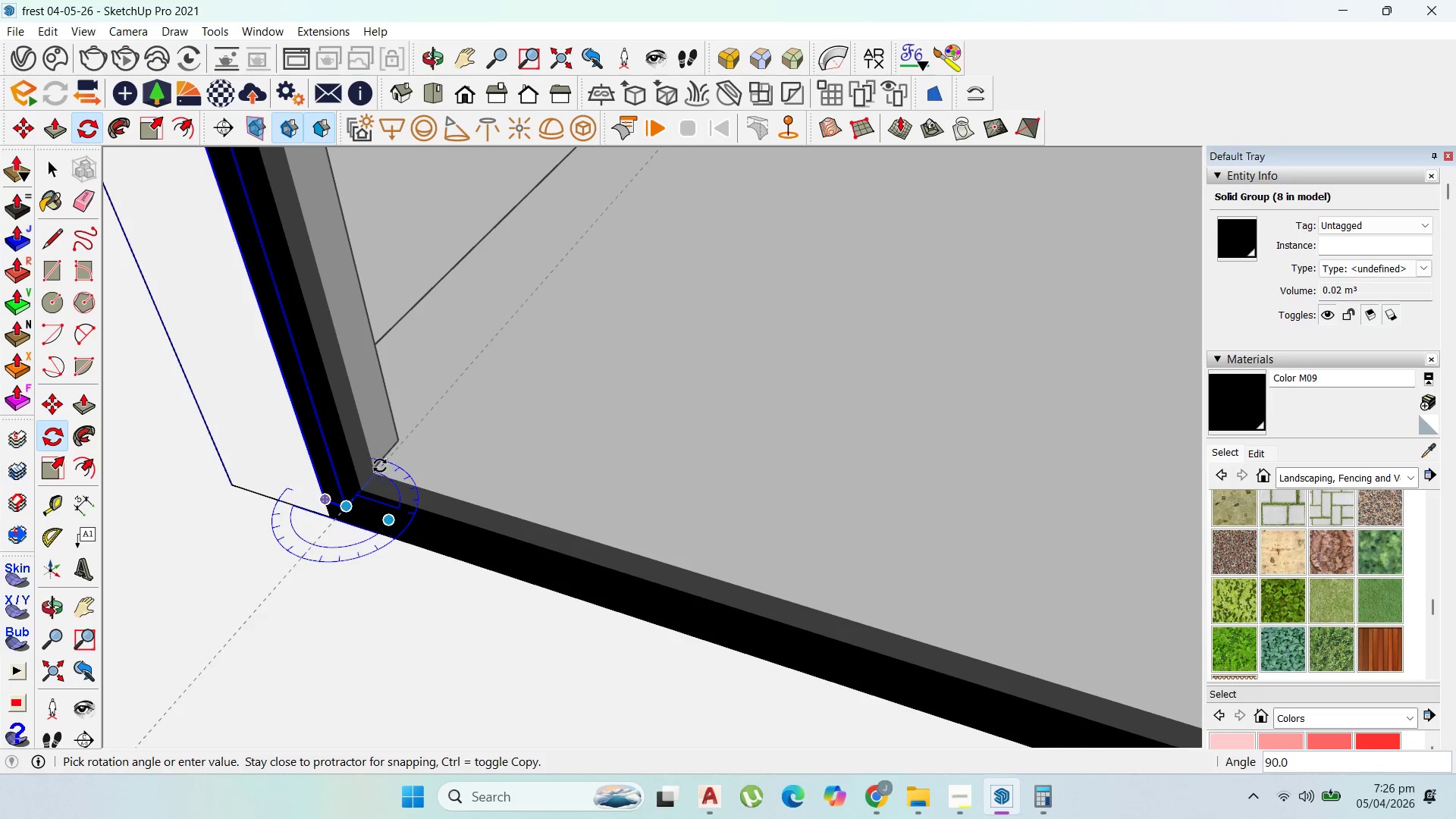 
left_click([379, 465])
 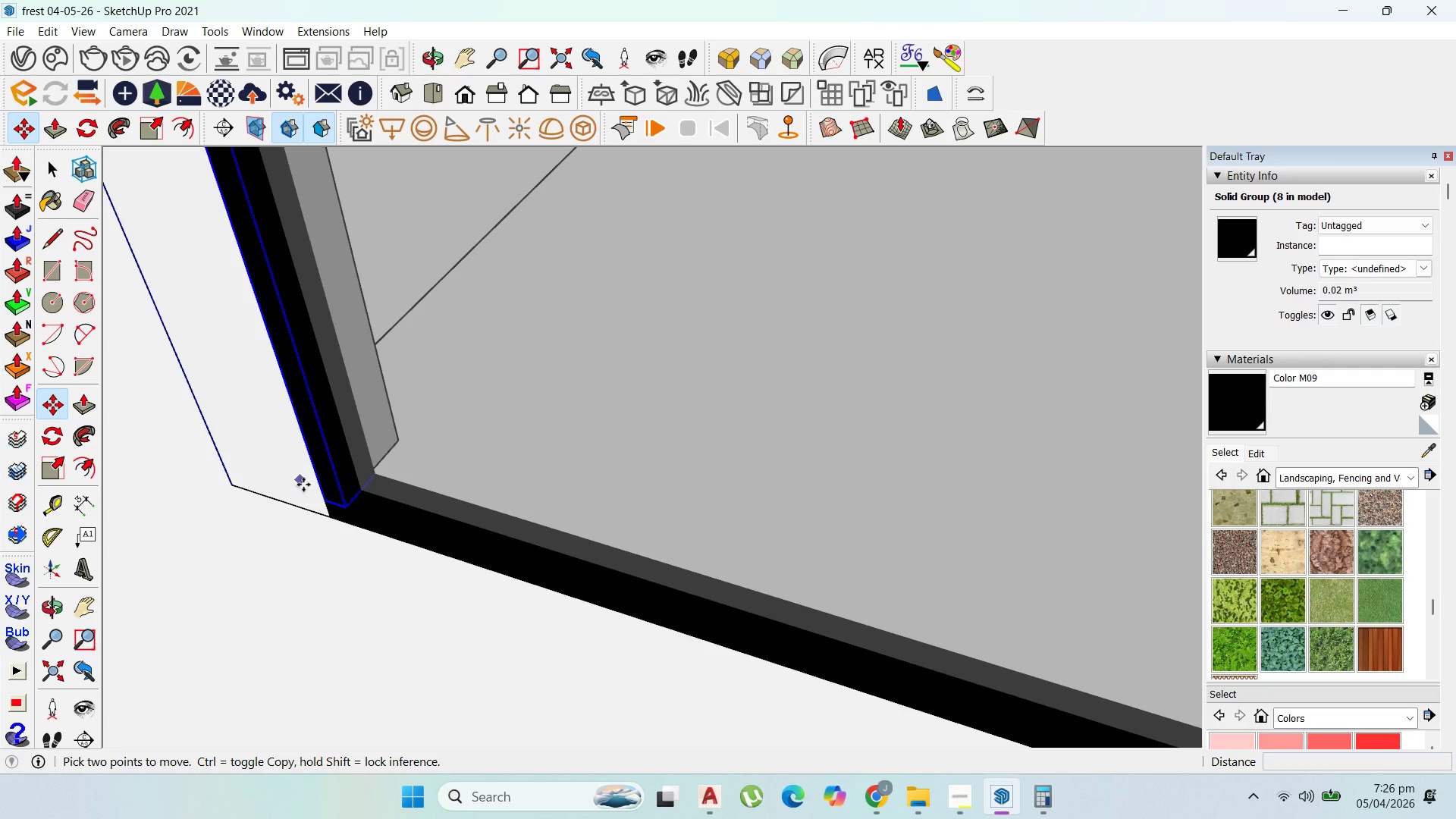 
left_click_drag(start_coordinate=[322, 500], to_coordinate=[328, 502])
 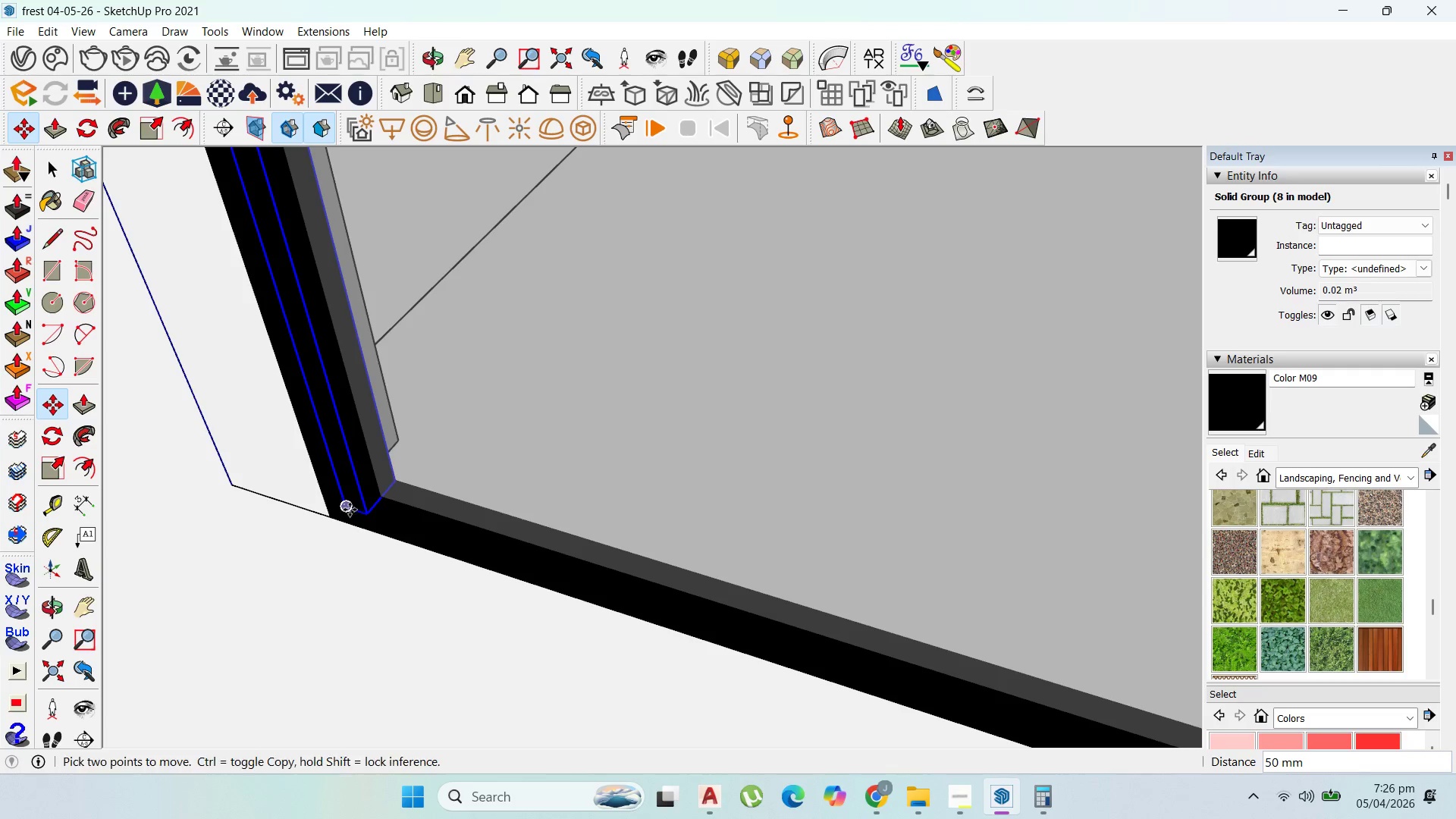 
double_click([349, 509])
 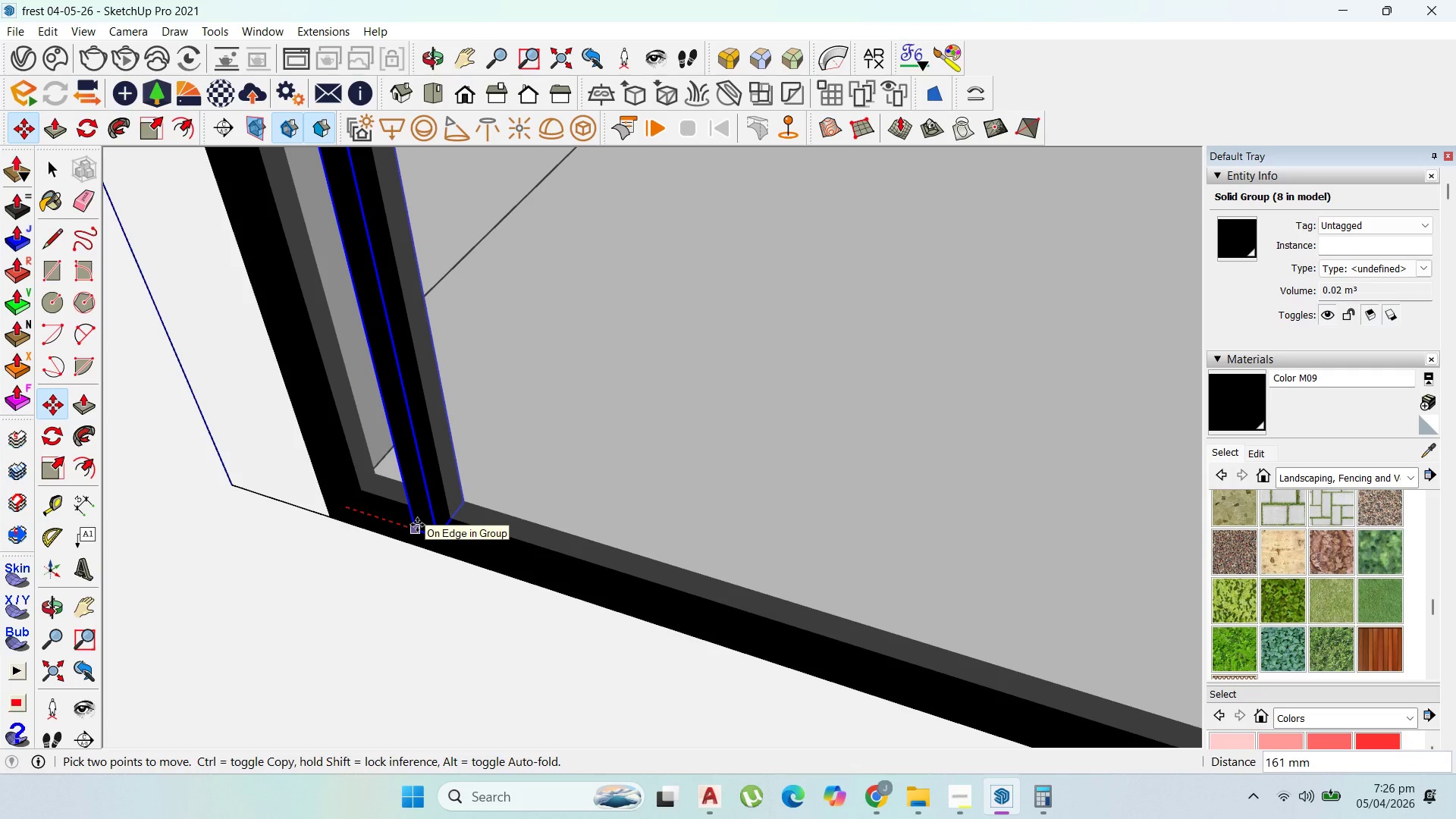 
type(1000)
 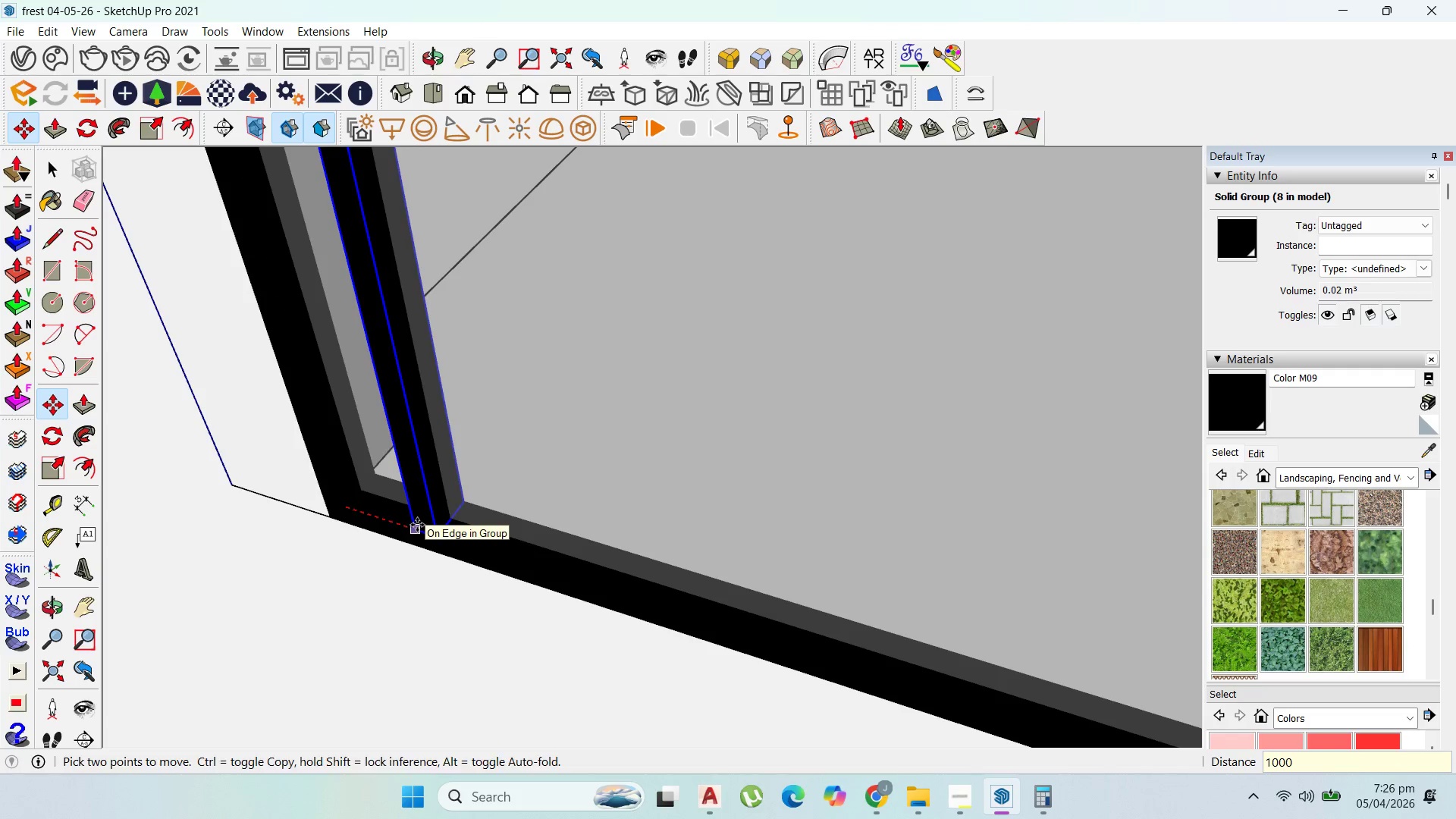 
key(Enter)
 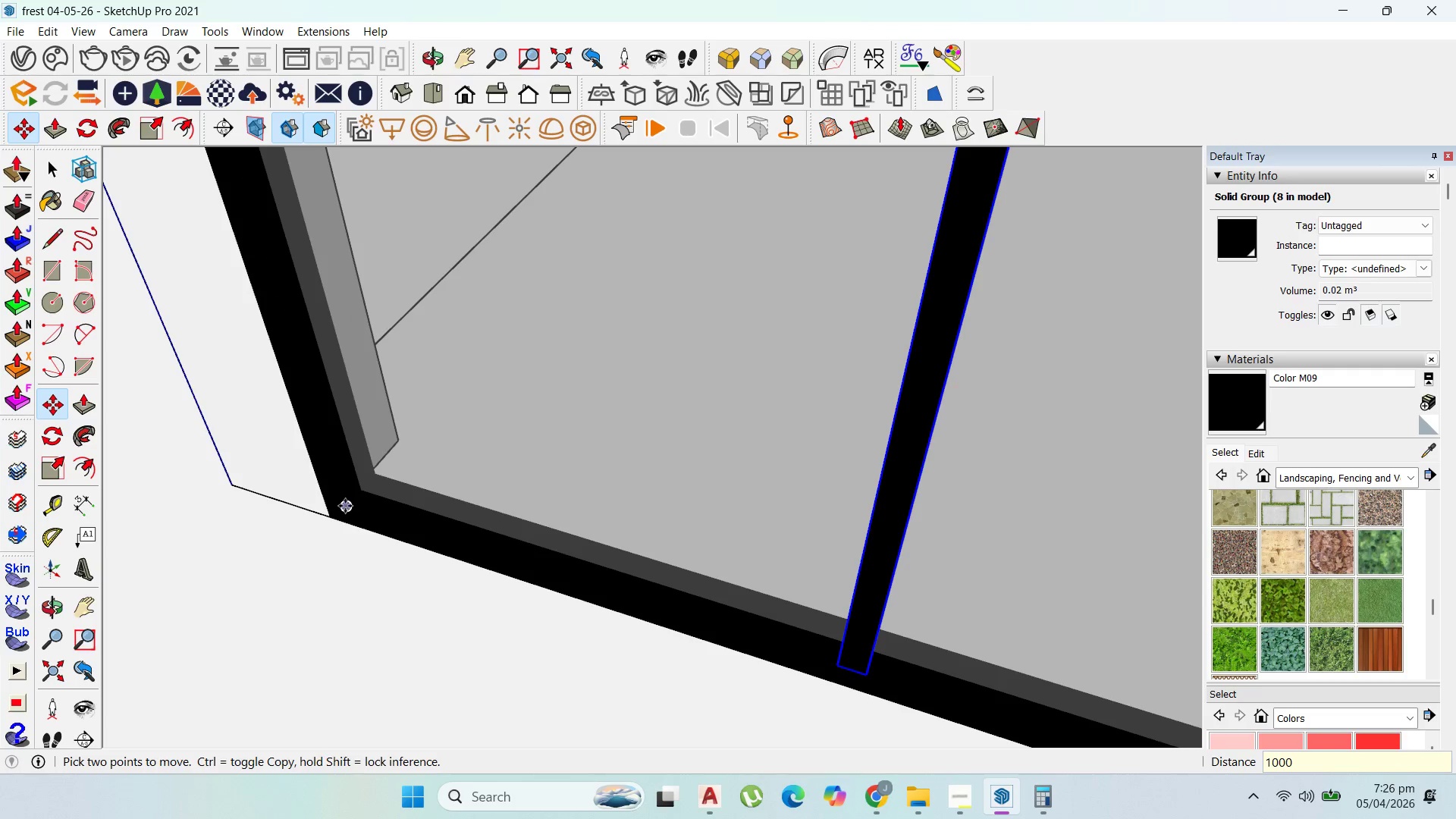 
key(Control+ControlLeft)
 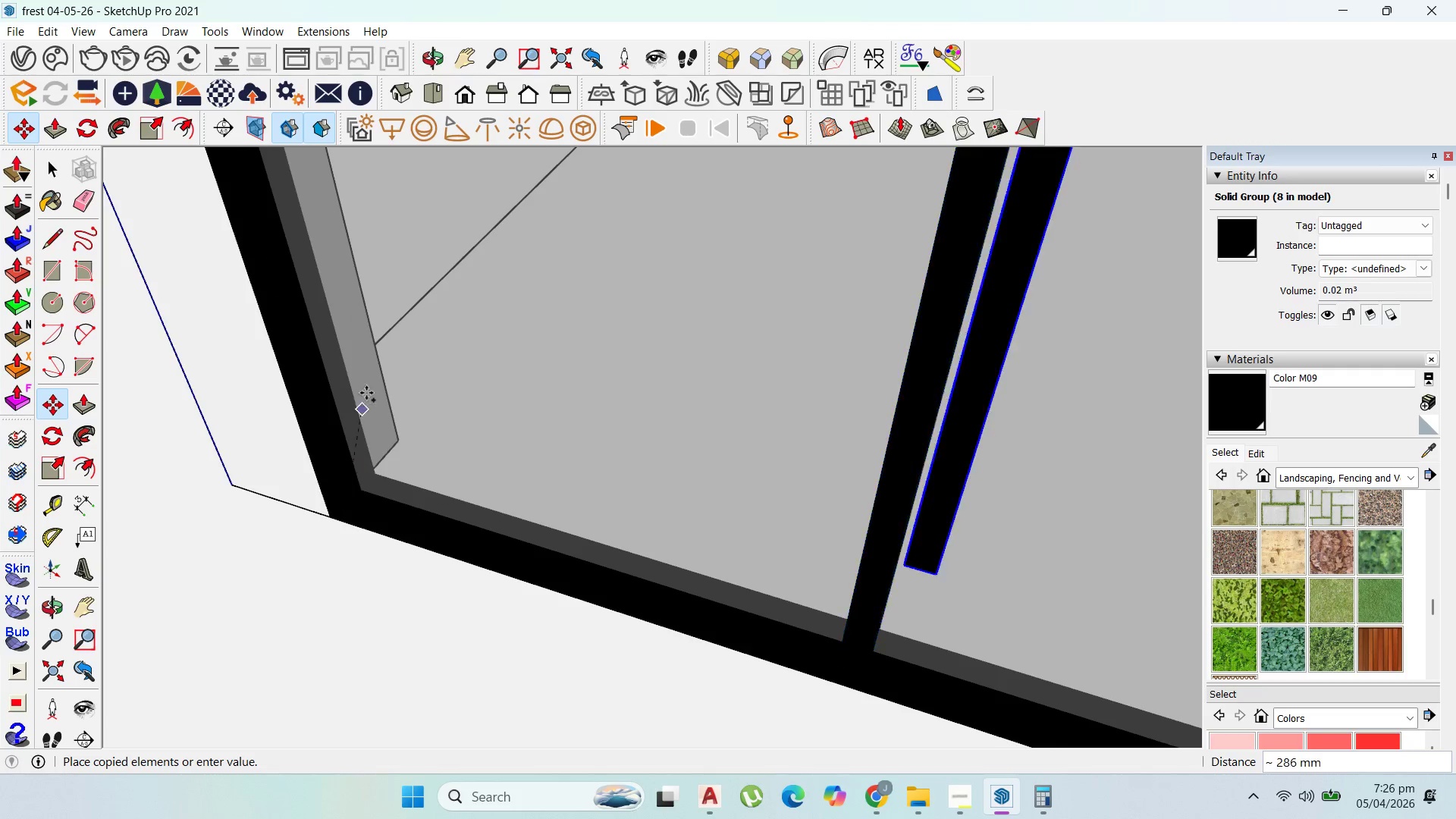 
scroll: coordinate [403, 368], scroll_direction: down, amount: 6.0
 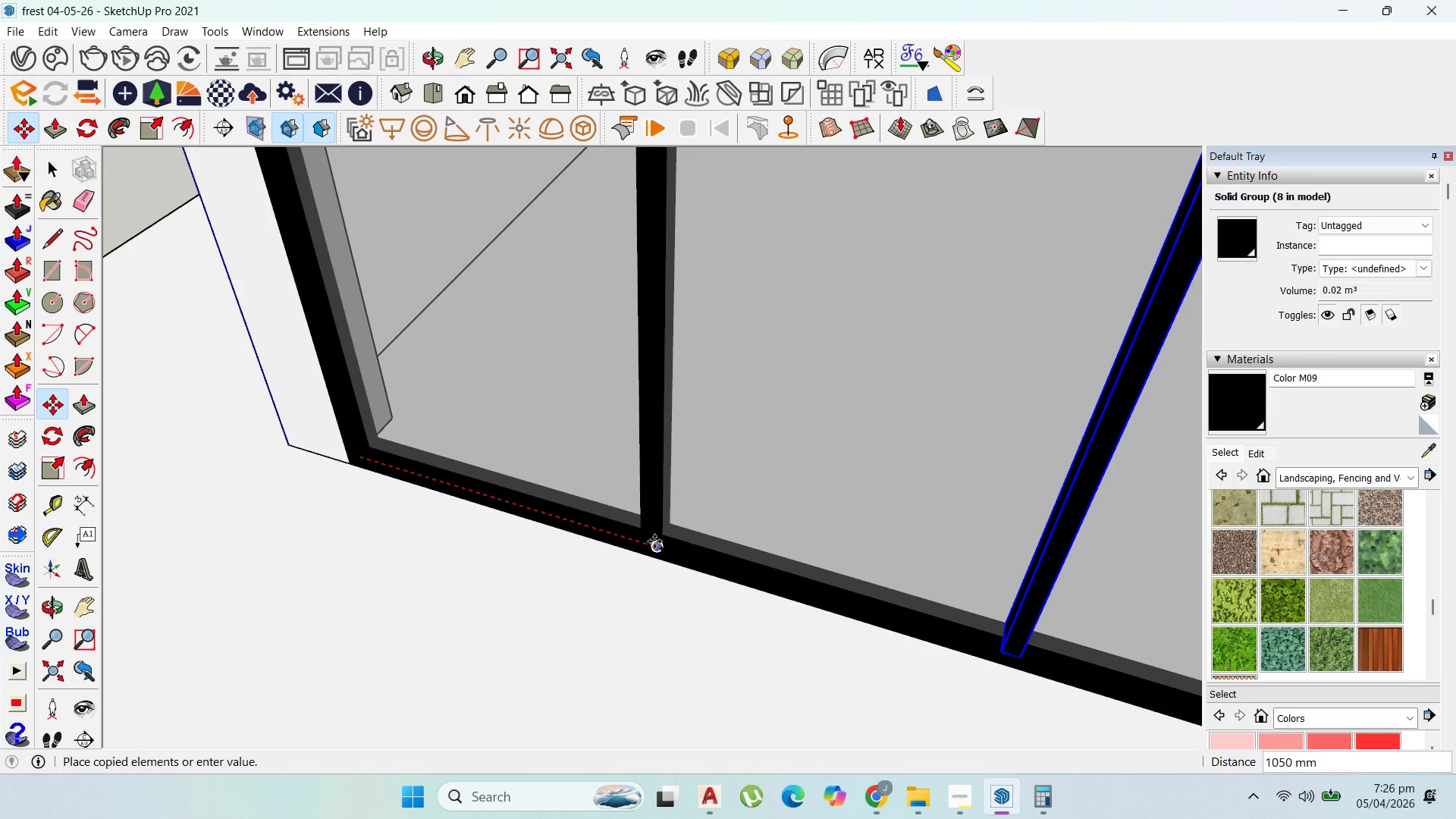 
left_click([654, 541])
 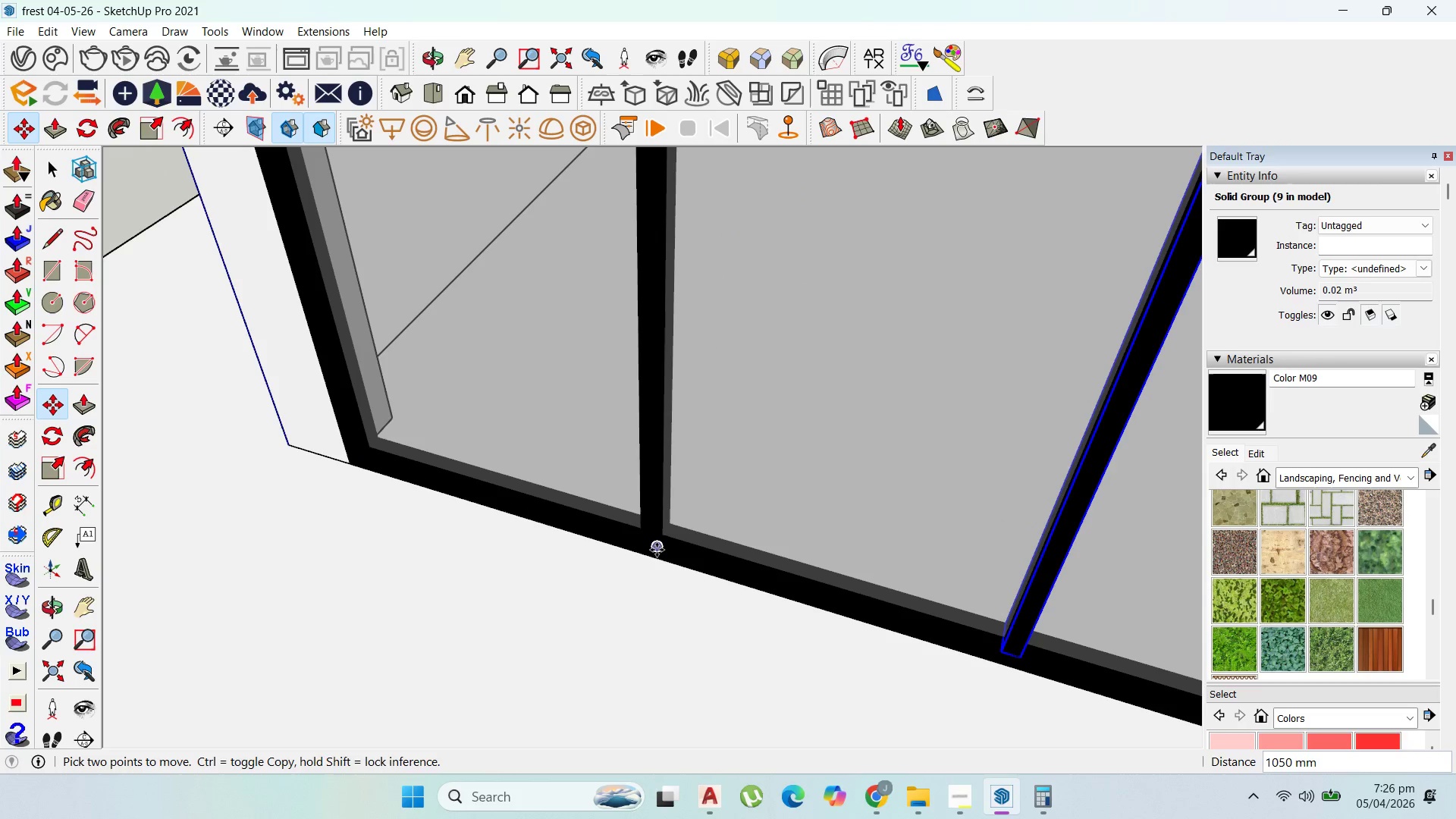 
left_click_drag(start_coordinate=[657, 549], to_coordinate=[652, 545])
 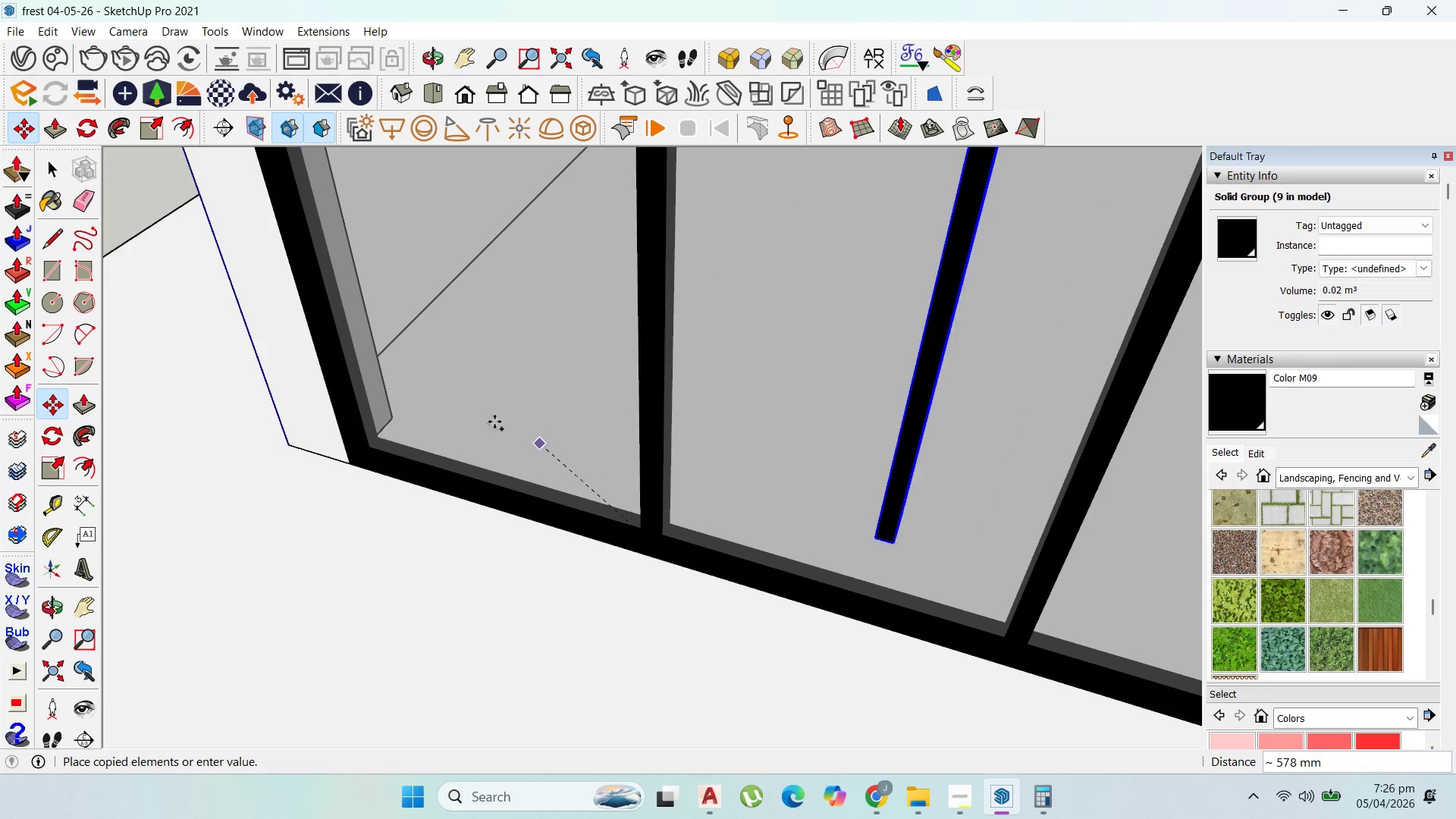 
key(Control+ControlLeft)
 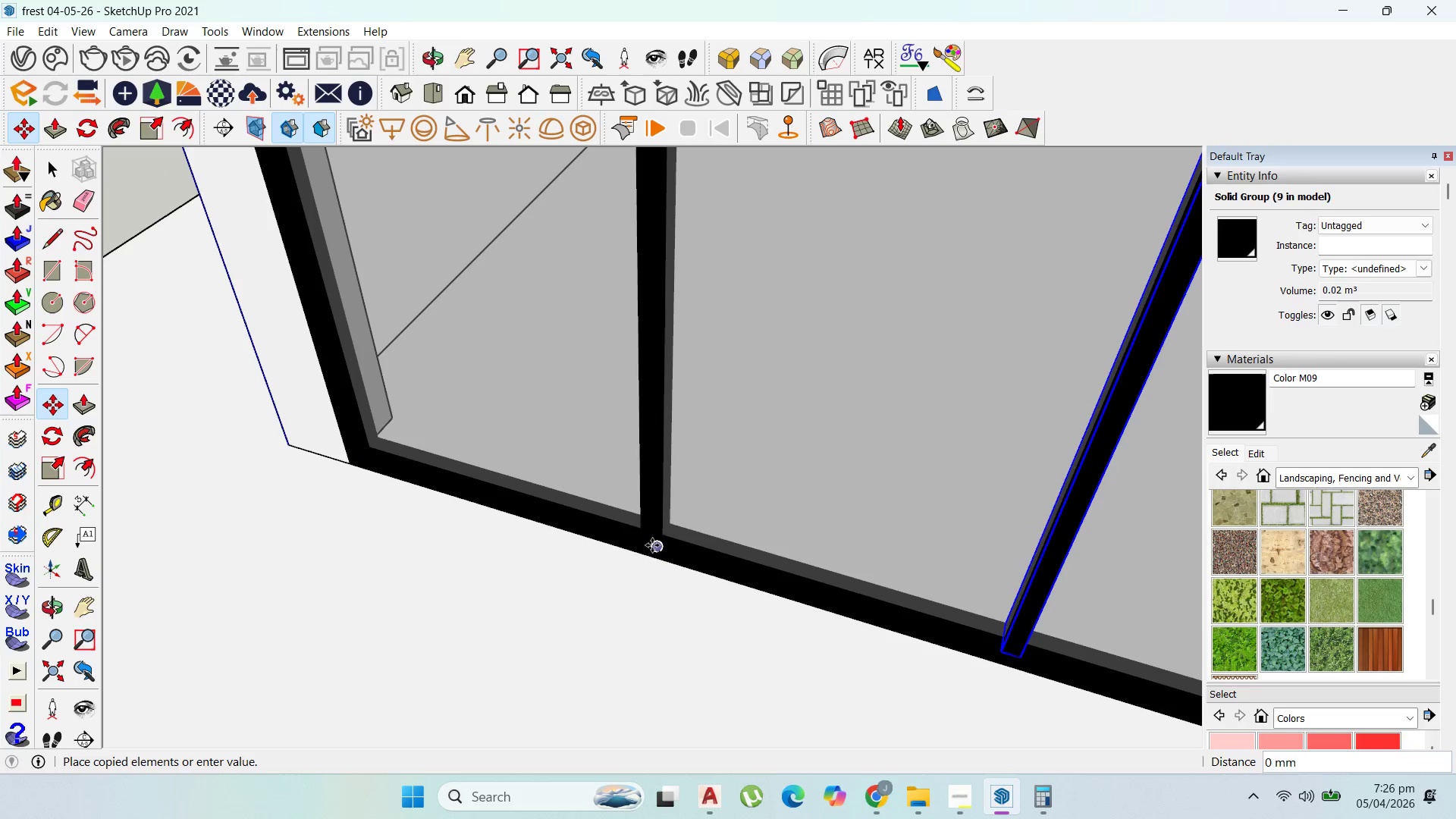 
scroll: coordinate [504, 416], scroll_direction: down, amount: 11.0
 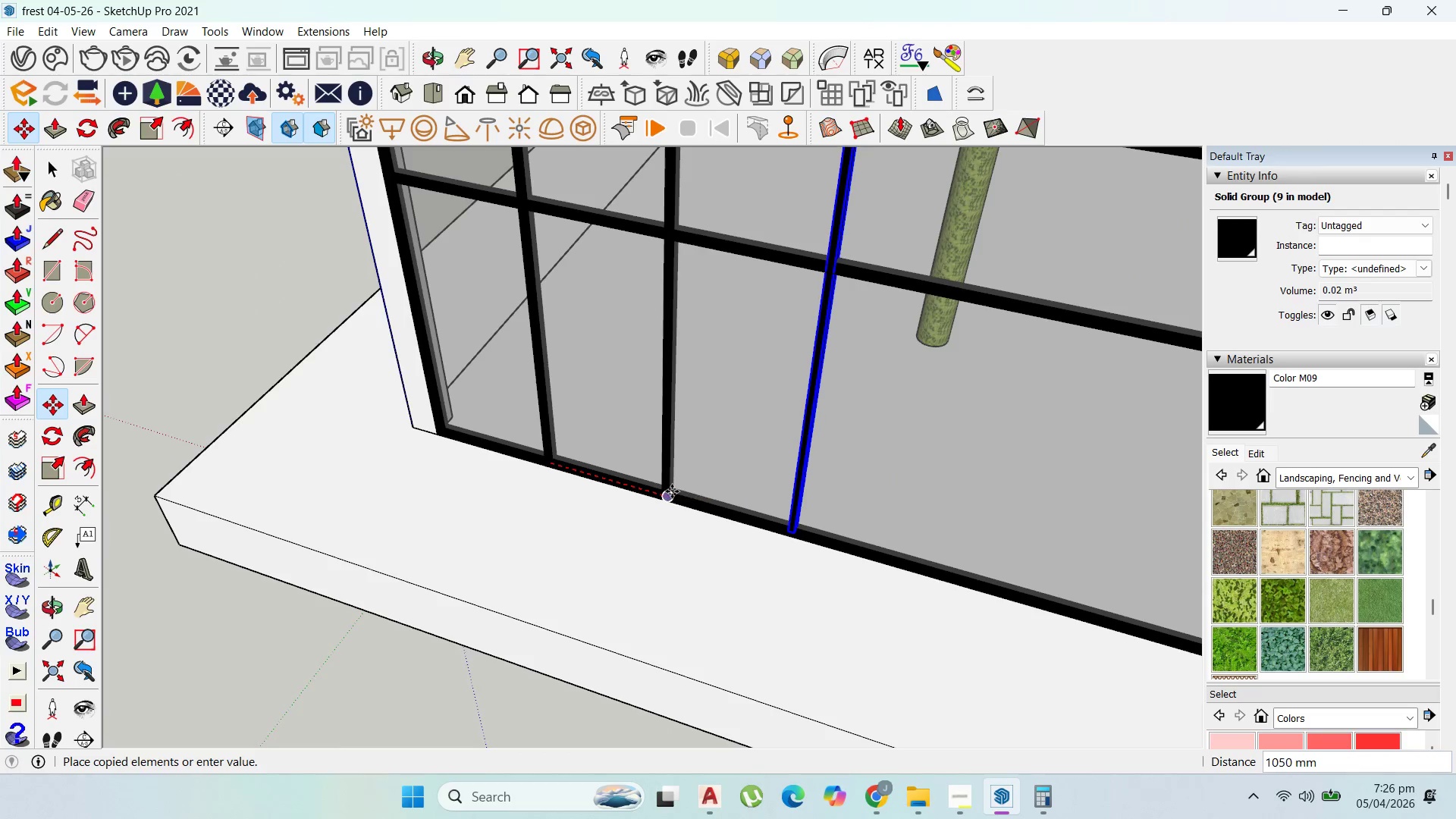 
left_click([672, 491])
 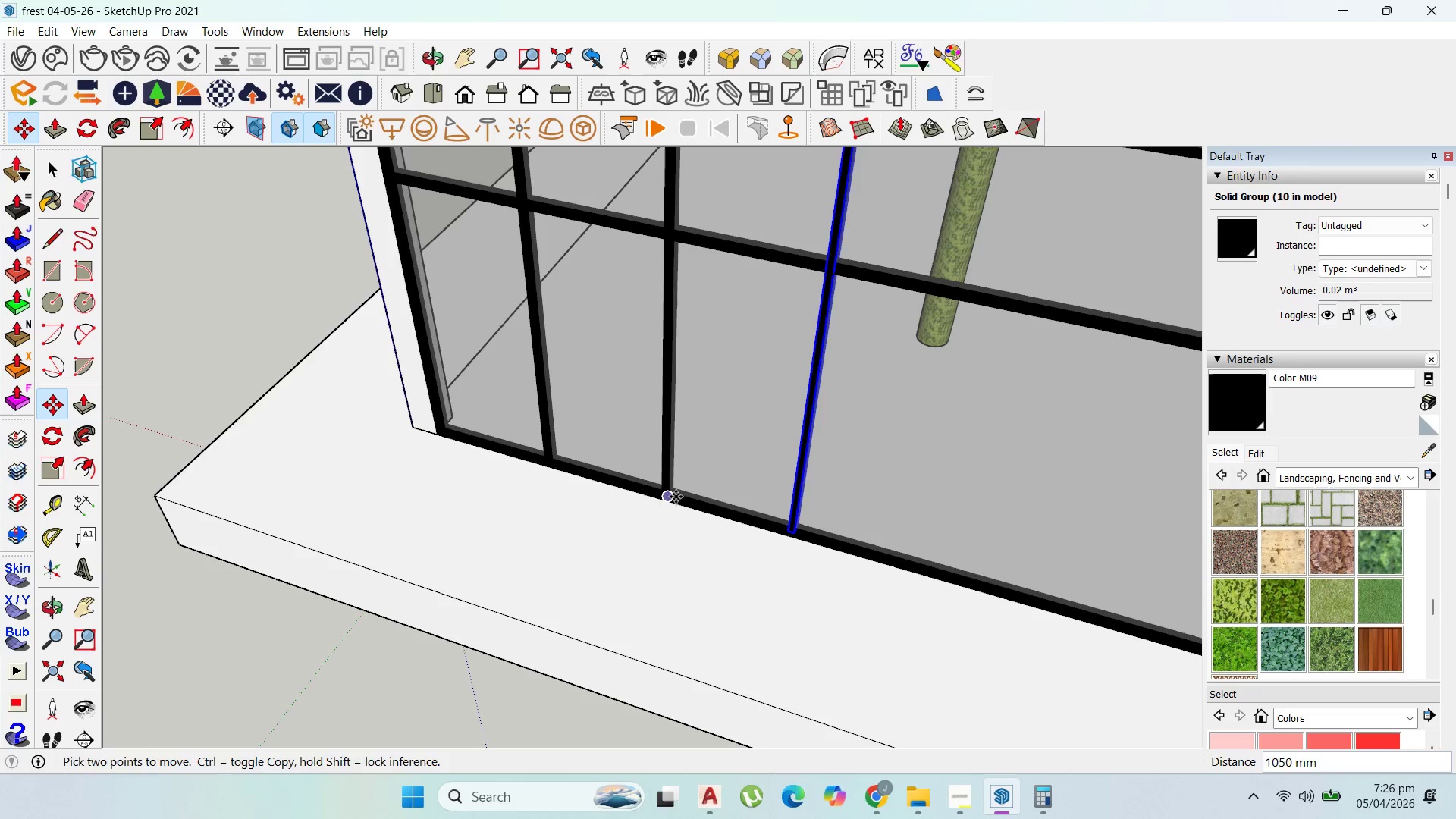 
key(Control+ControlLeft)
 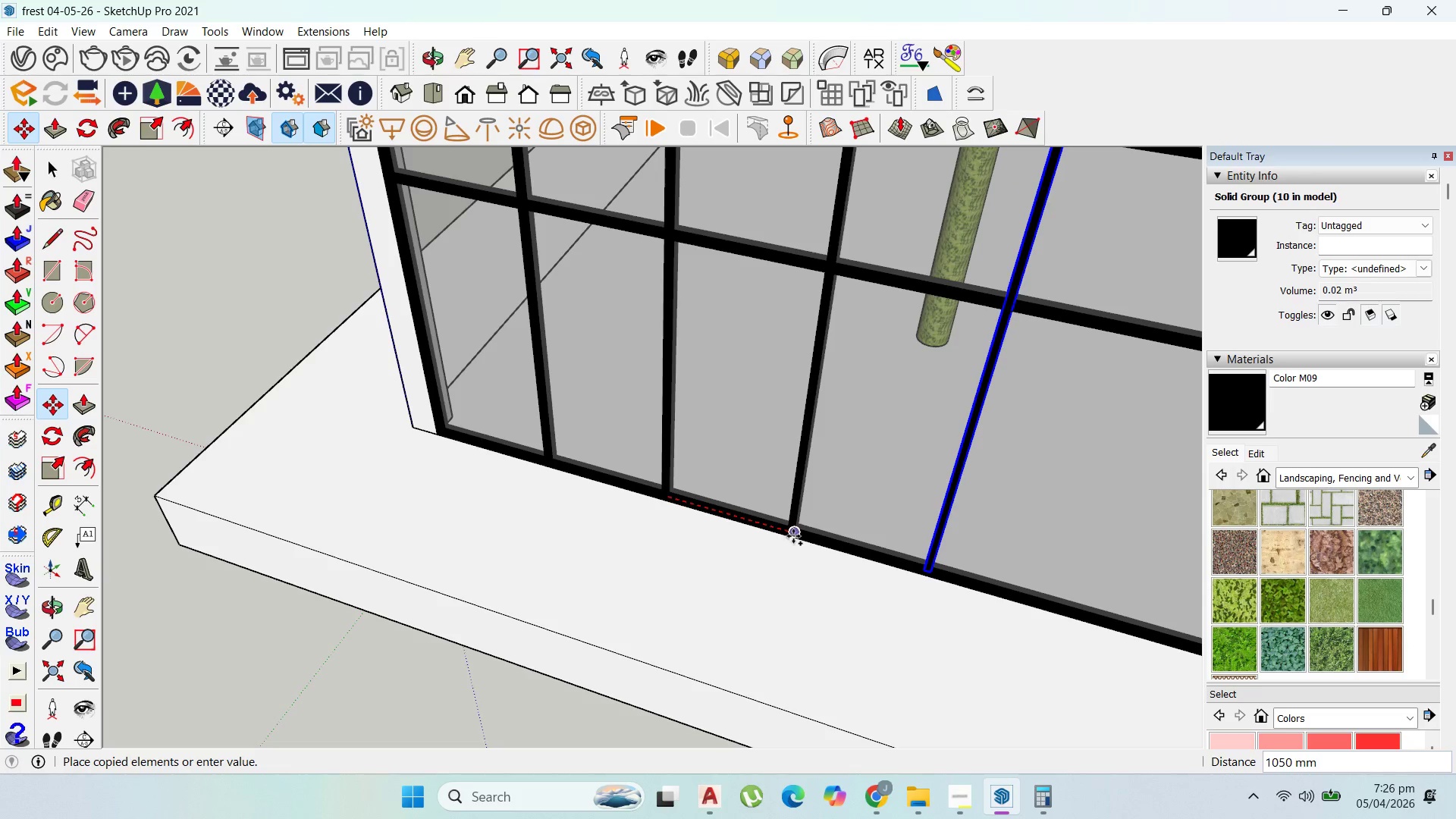 
left_click([795, 535])
 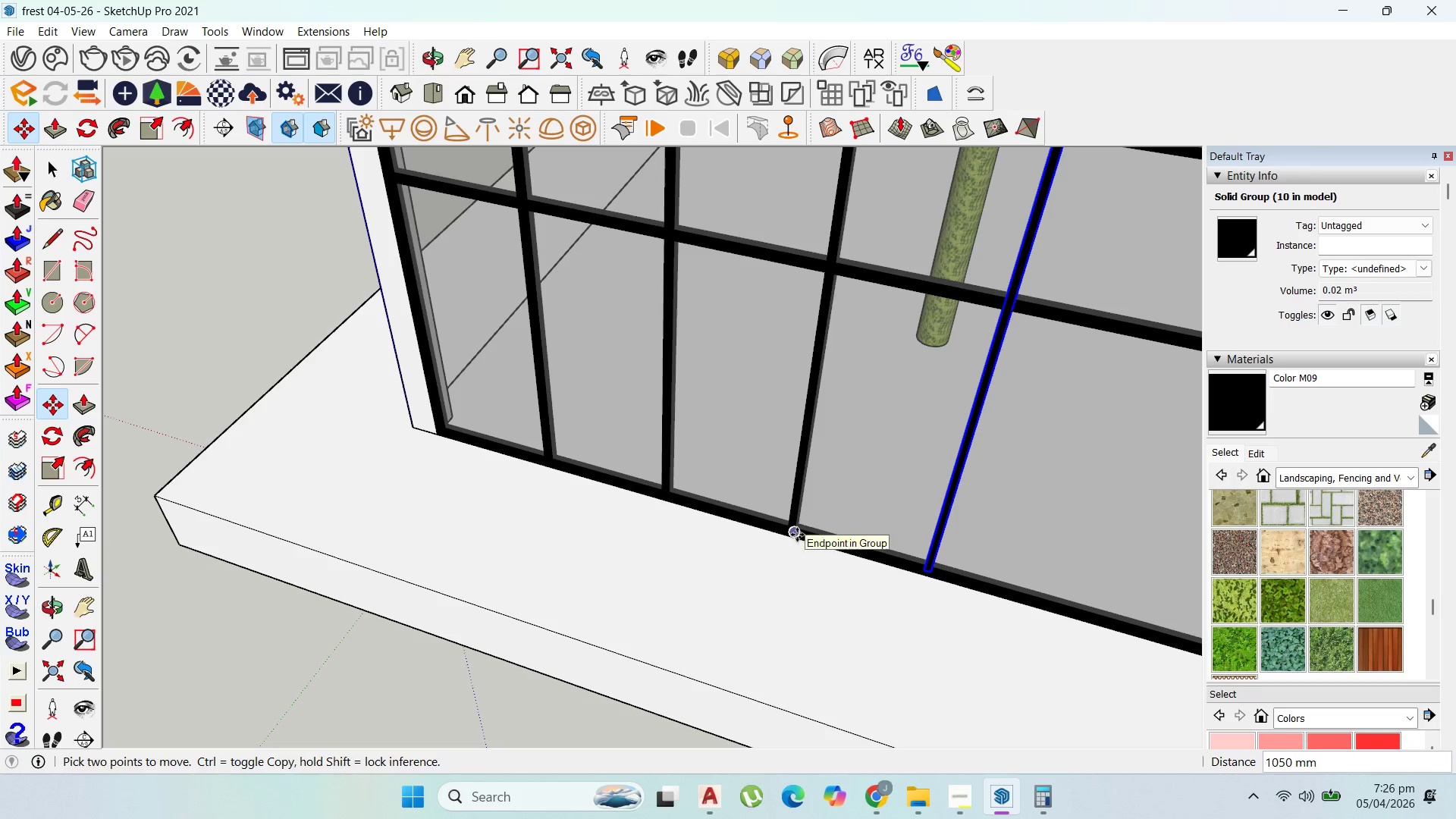 
left_click_drag(start_coordinate=[797, 535], to_coordinate=[793, 535])
 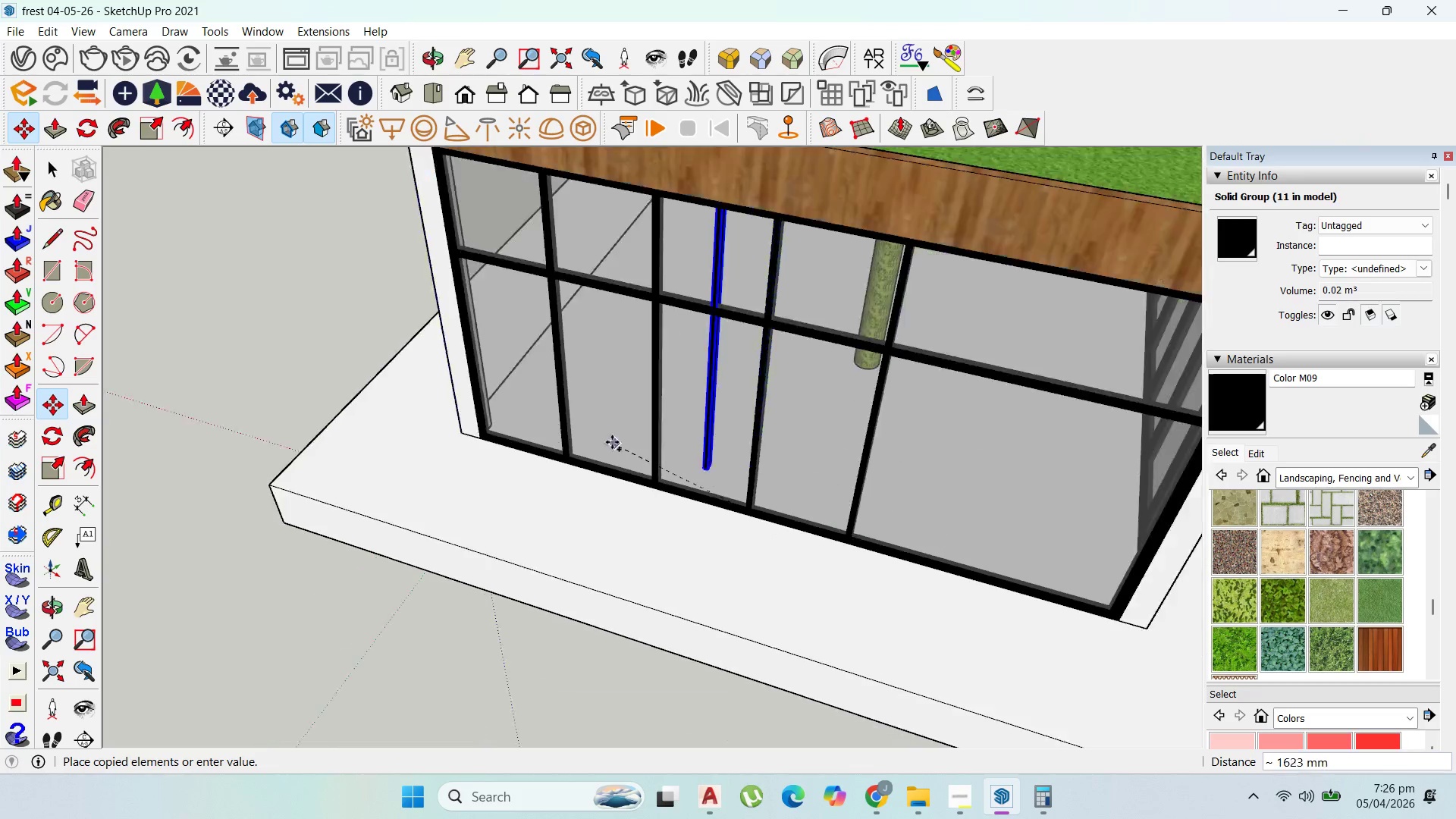 
key(Control+ControlLeft)
 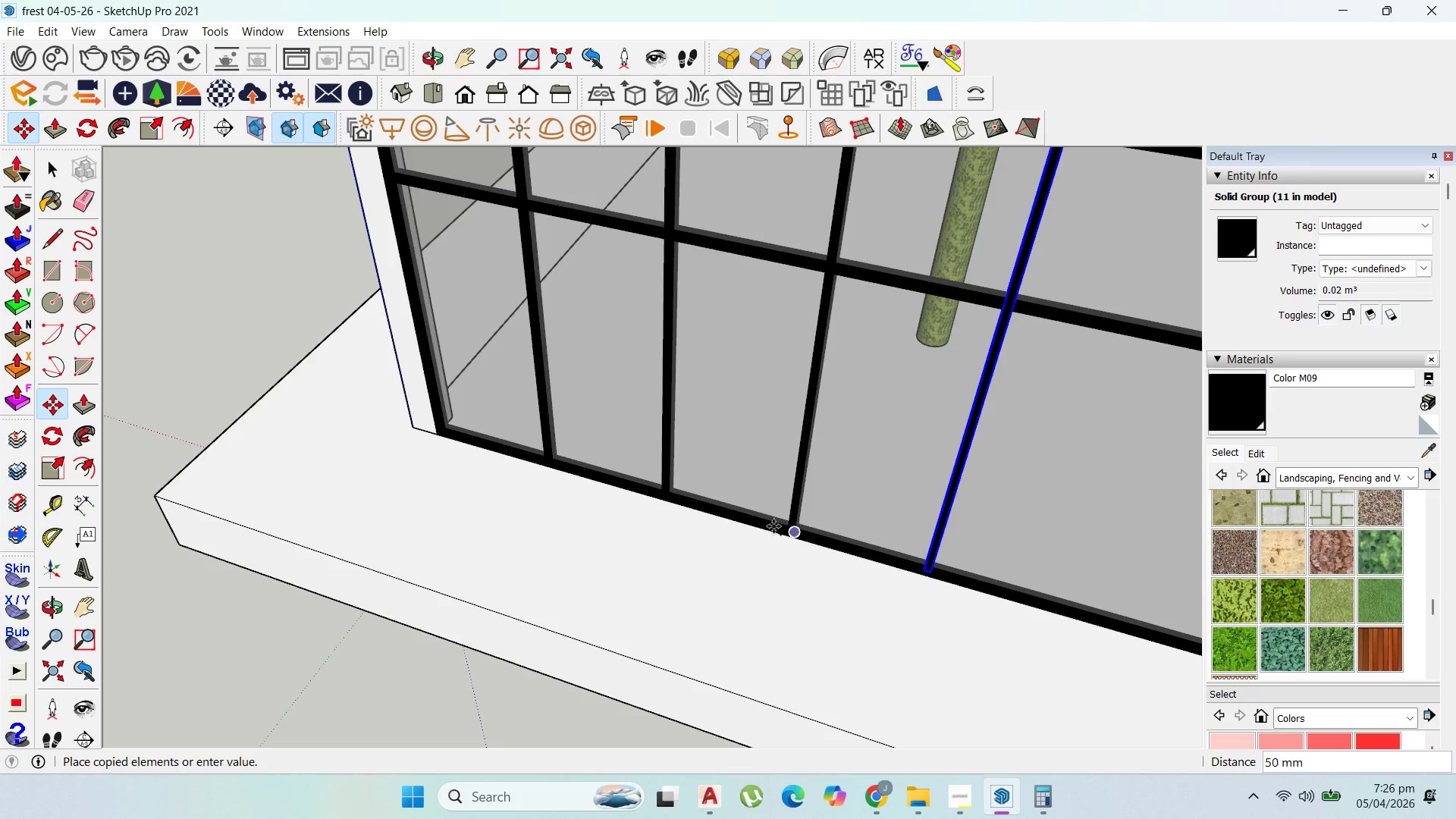 
scroll: coordinate [612, 441], scroll_direction: down, amount: 7.0
 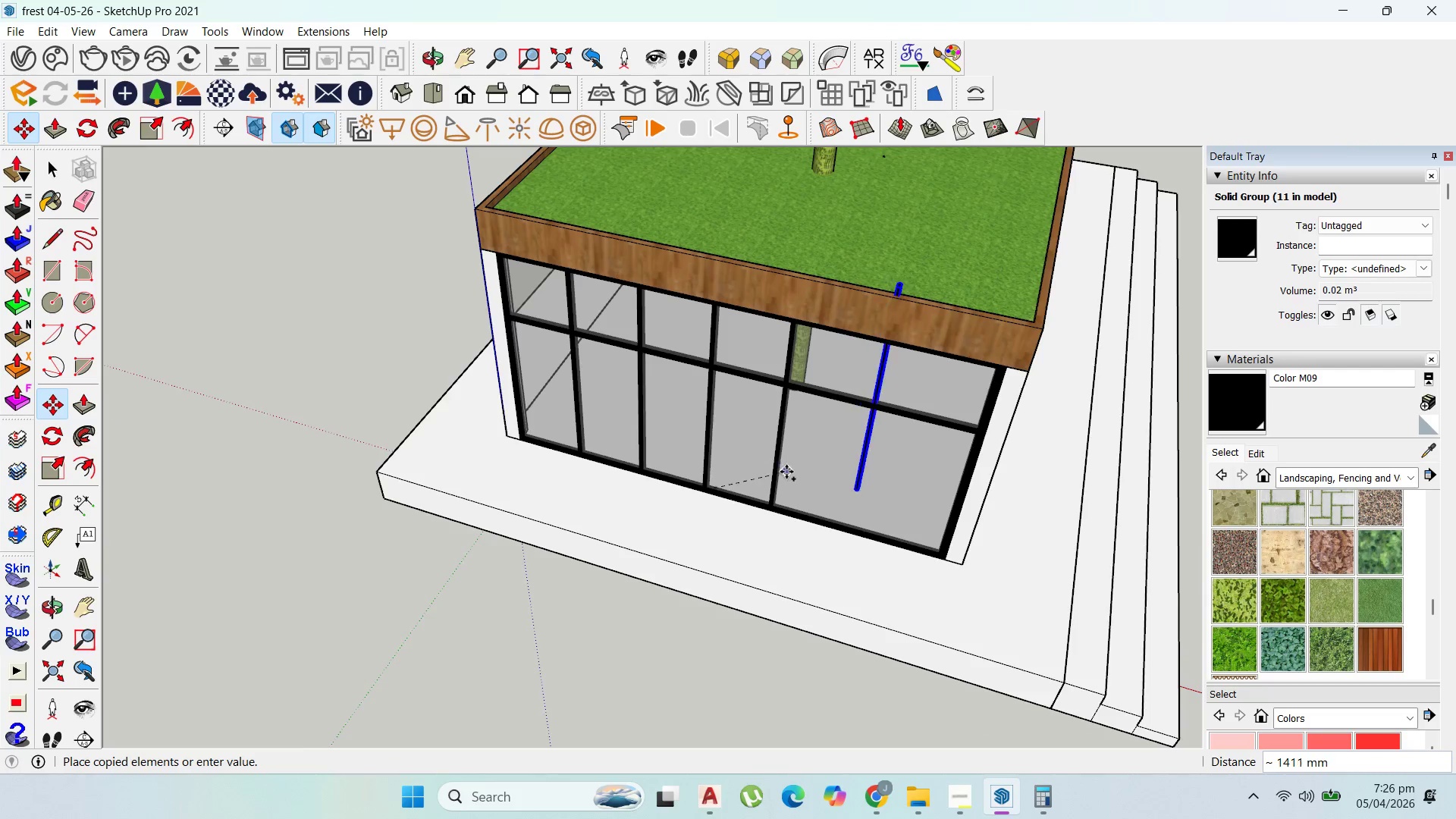 
scroll: coordinate [785, 474], scroll_direction: up, amount: 2.0
 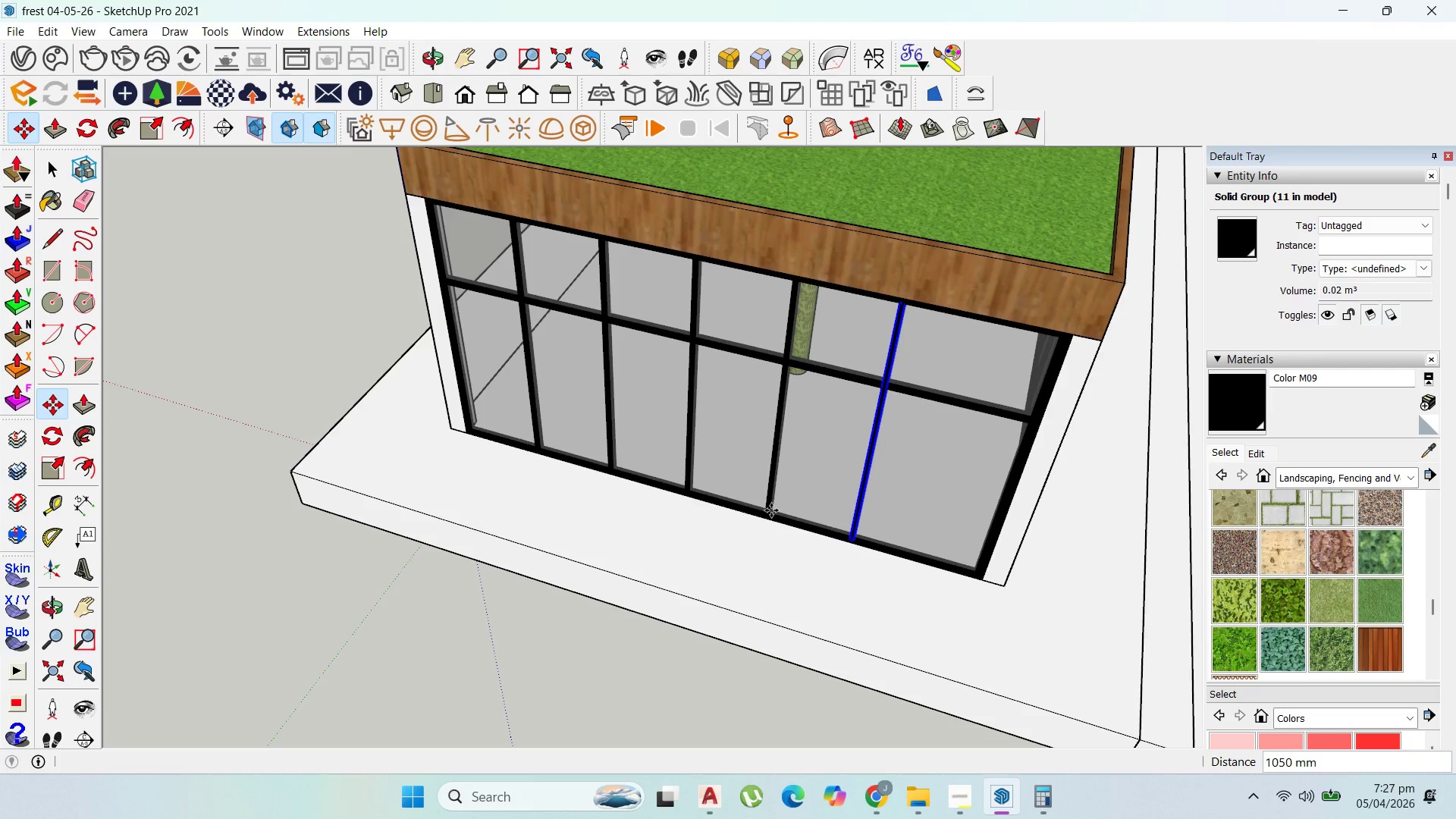 
double_click([774, 512])
 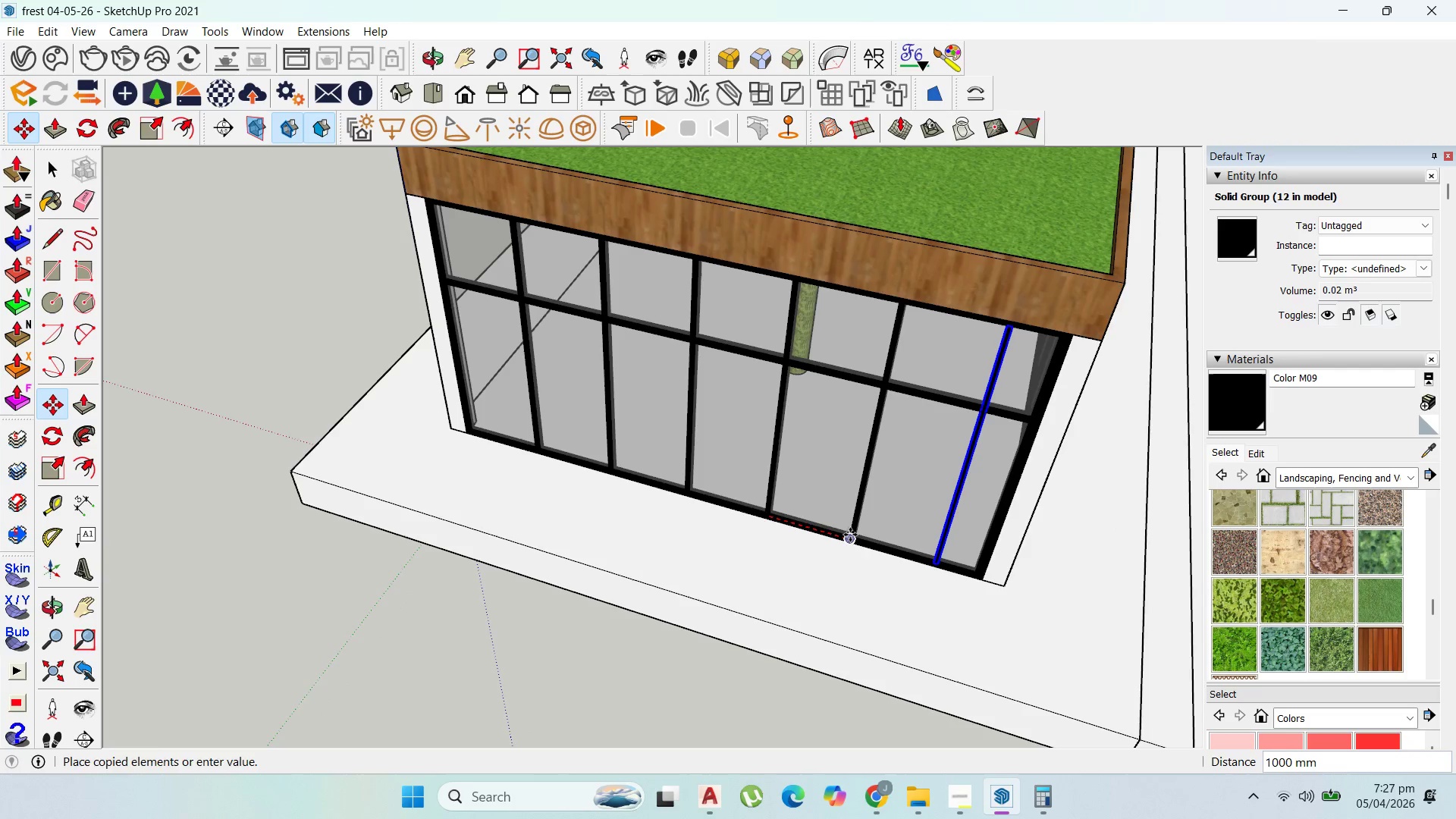 
key(Control+ControlLeft)
 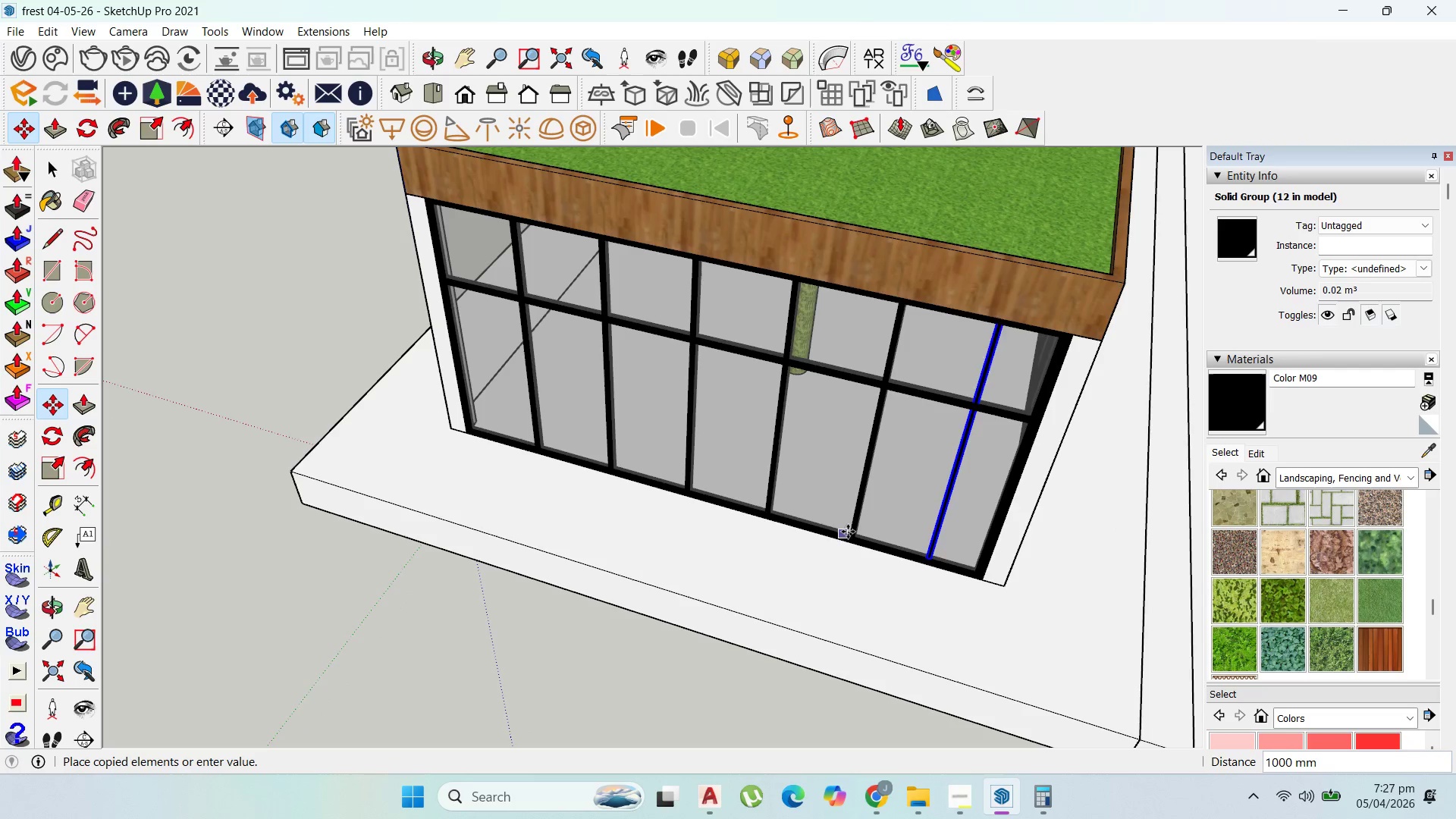 
wait(5.14)
 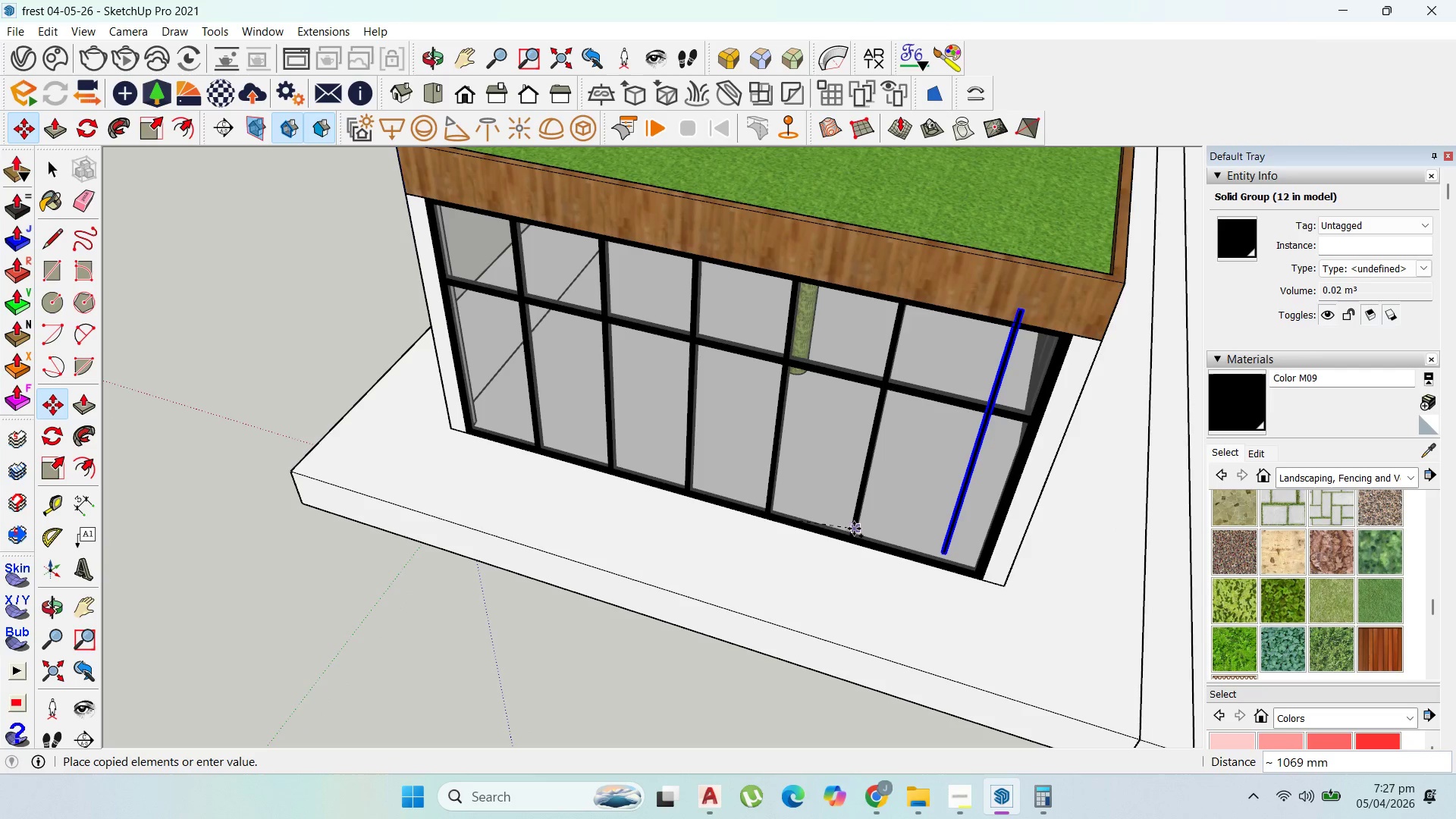 
key(Delete)
 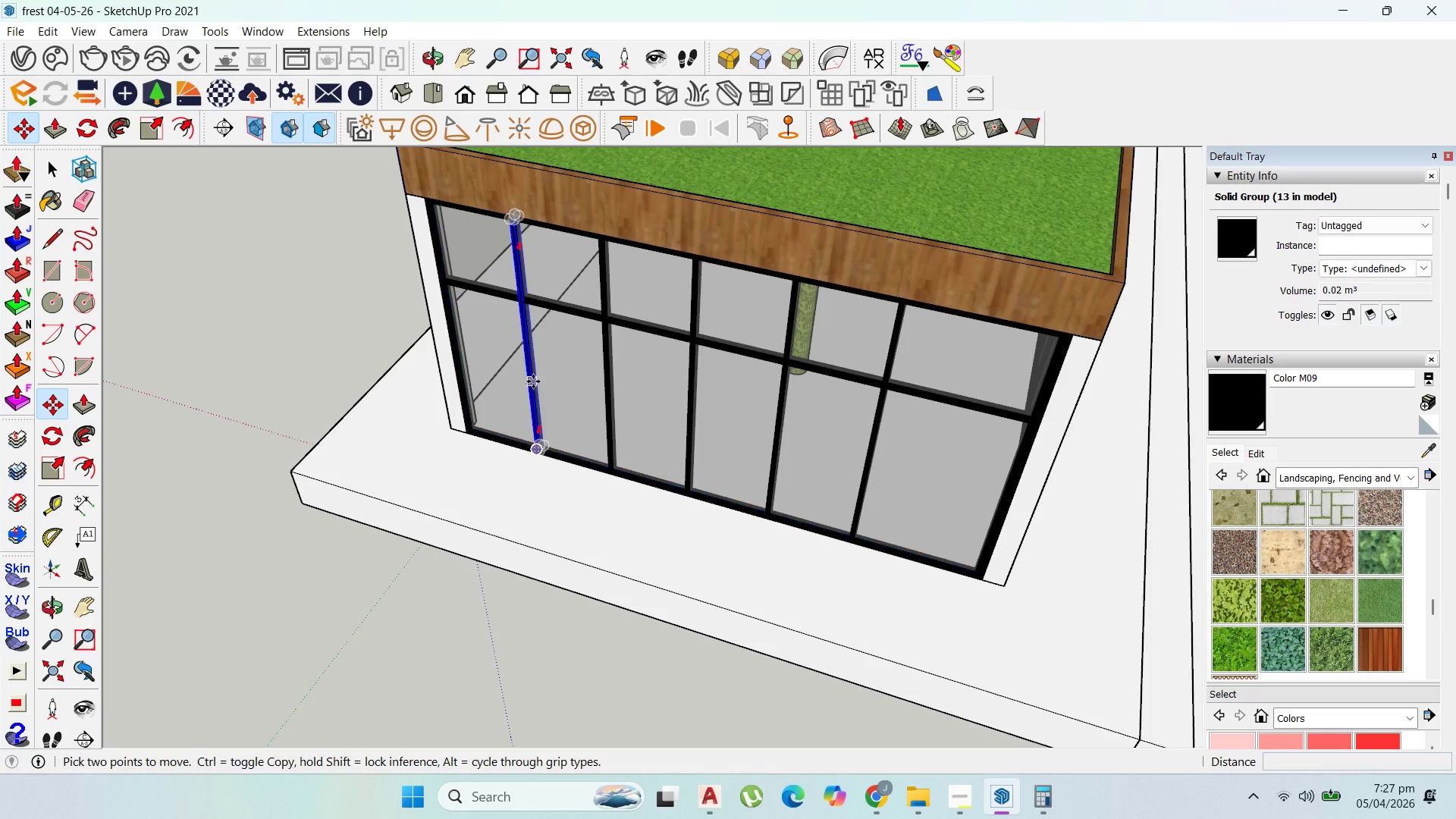 
left_click_drag(start_coordinate=[530, 381], to_coordinate=[535, 381])
 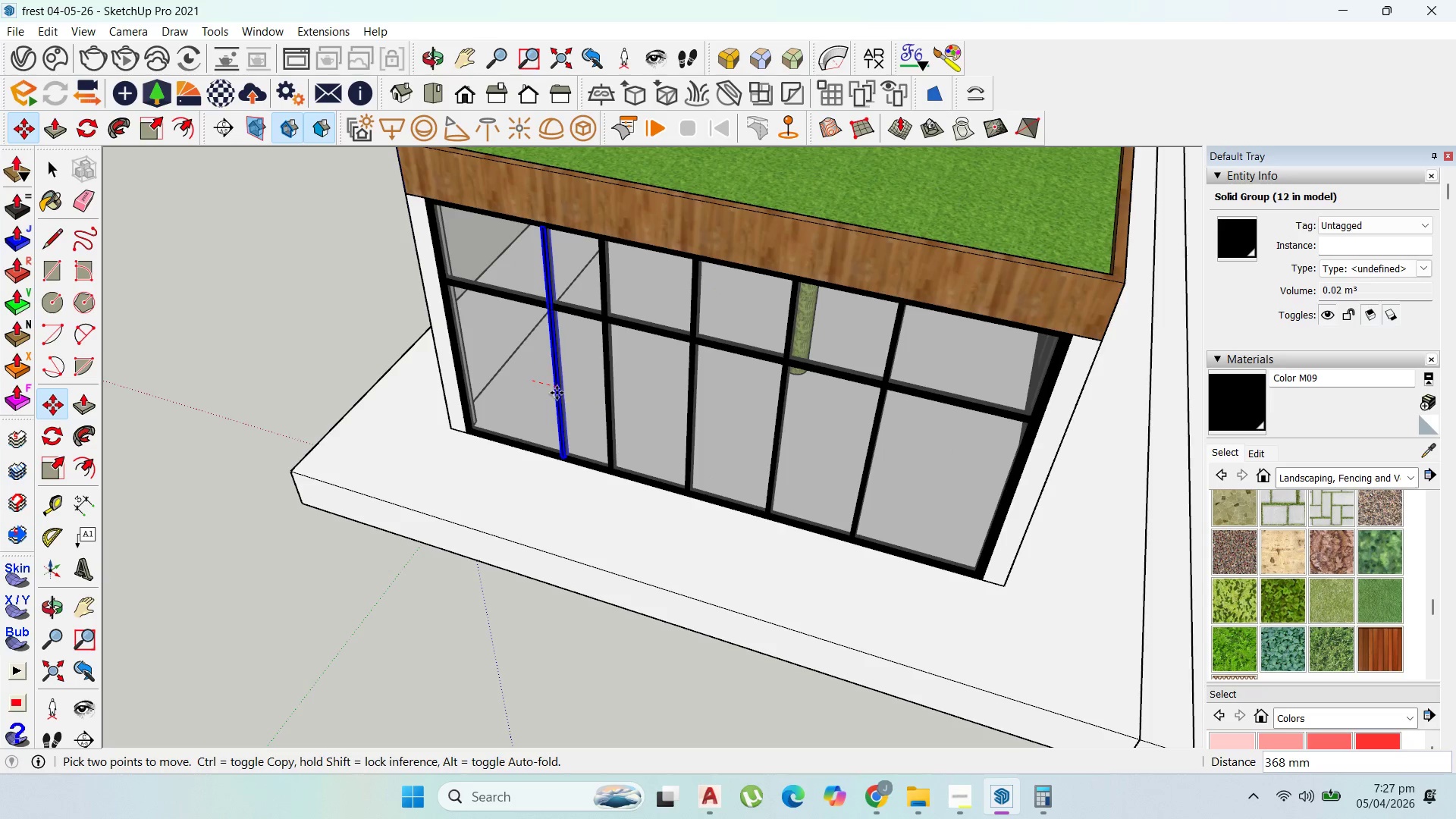 
type(200)
 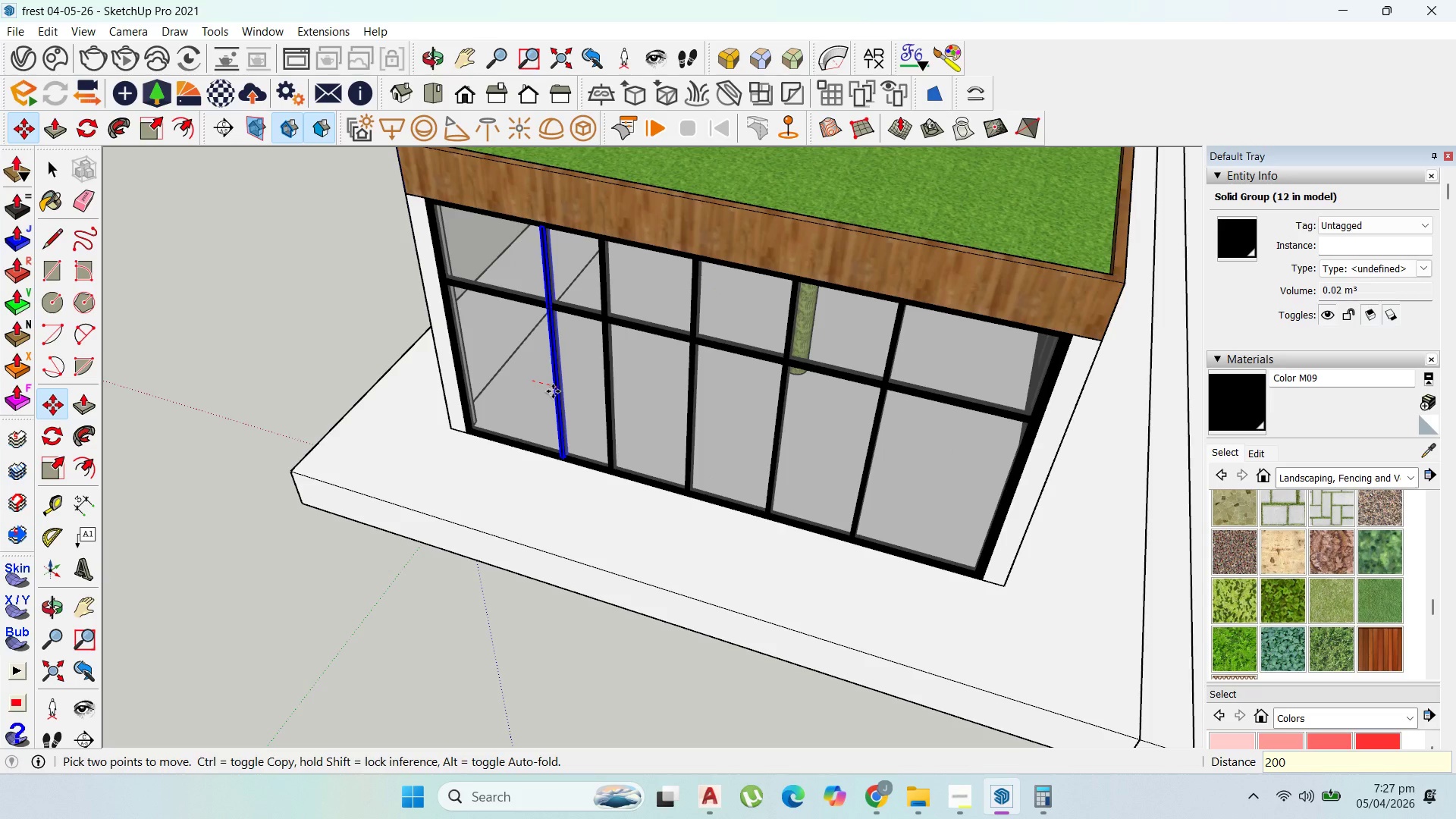 
key(Enter)
 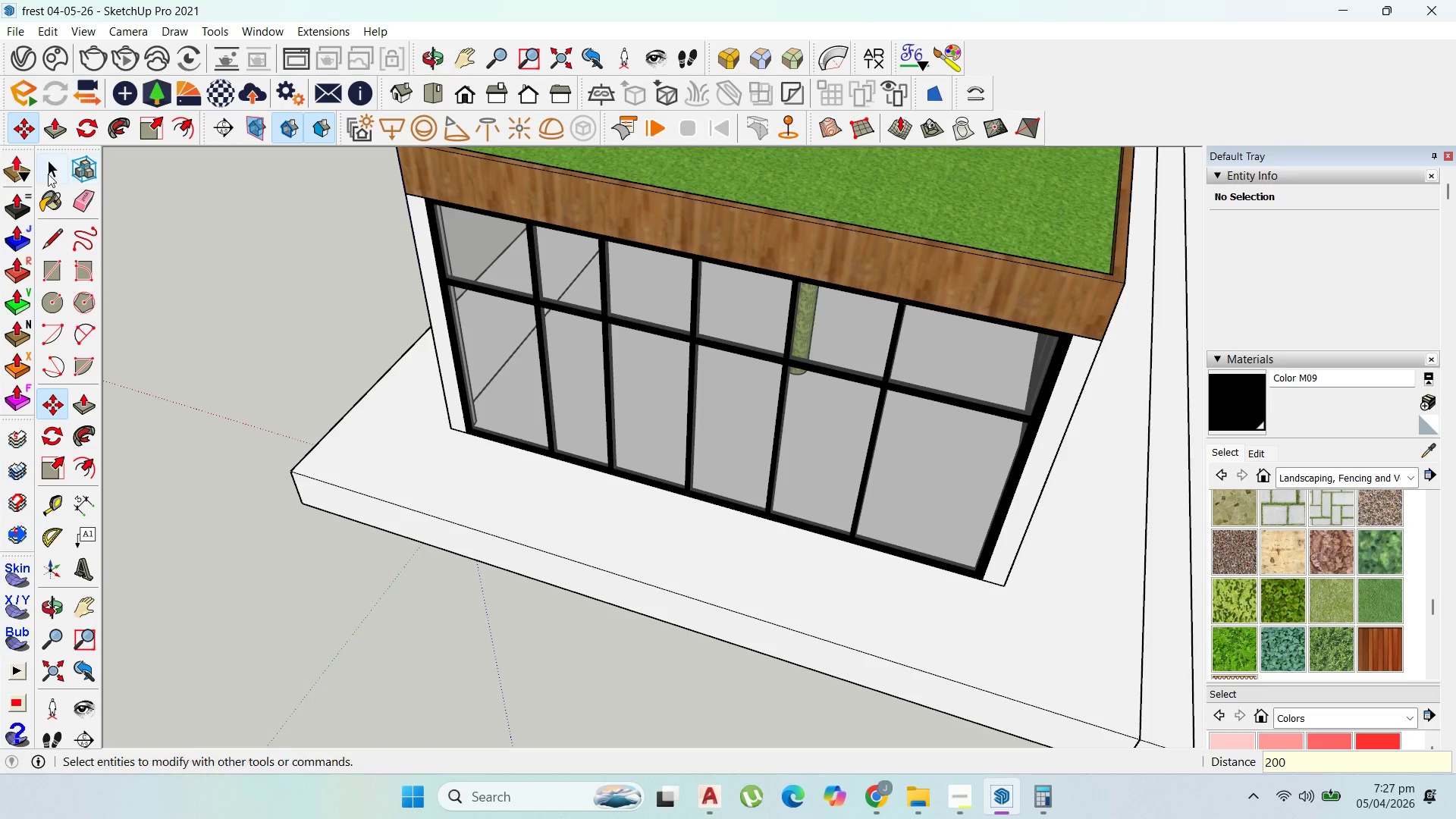 
left_click_drag(start_coordinate=[46, 172], to_coordinate=[73, 174])
 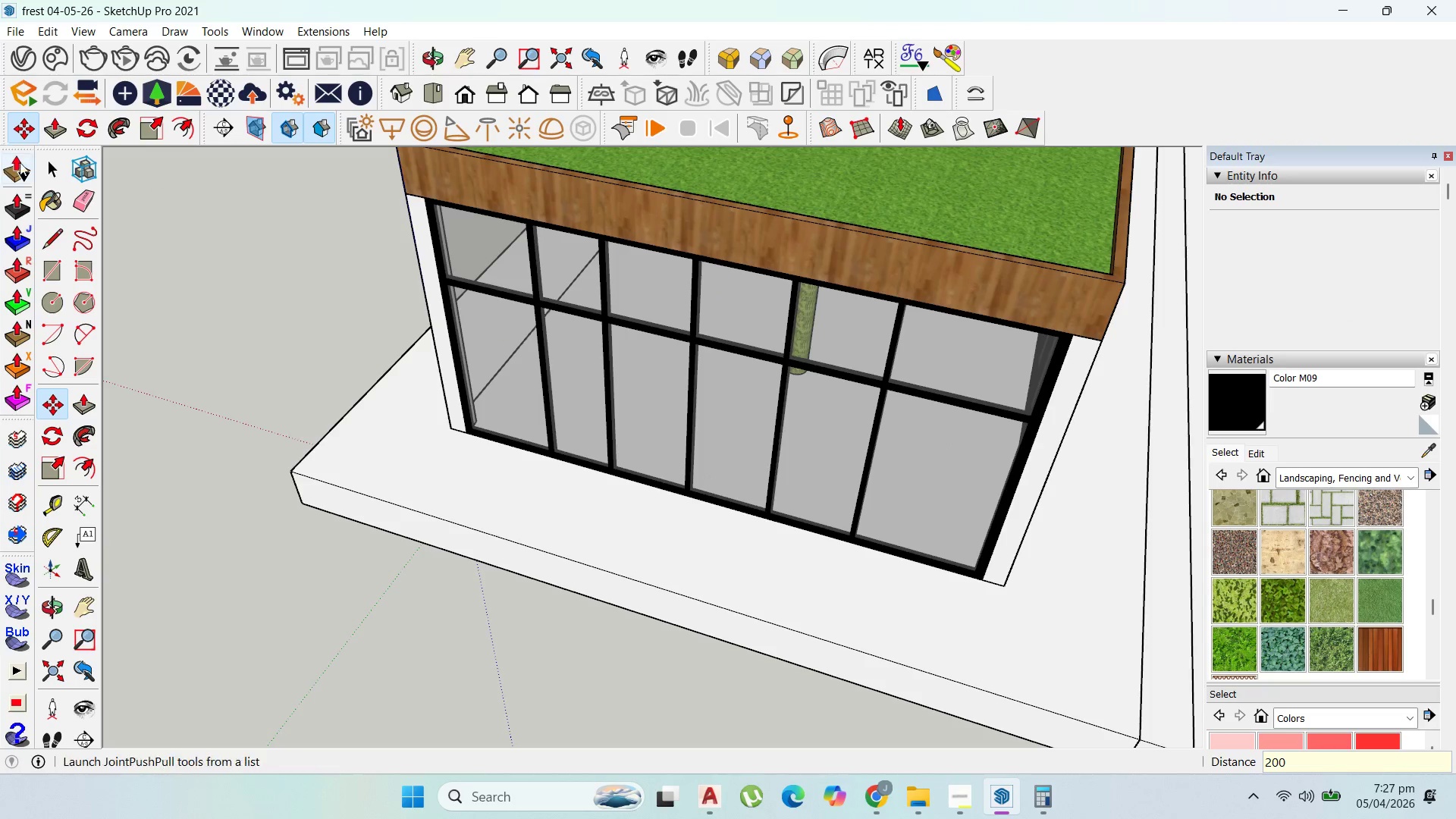 
left_click([42, 174])
 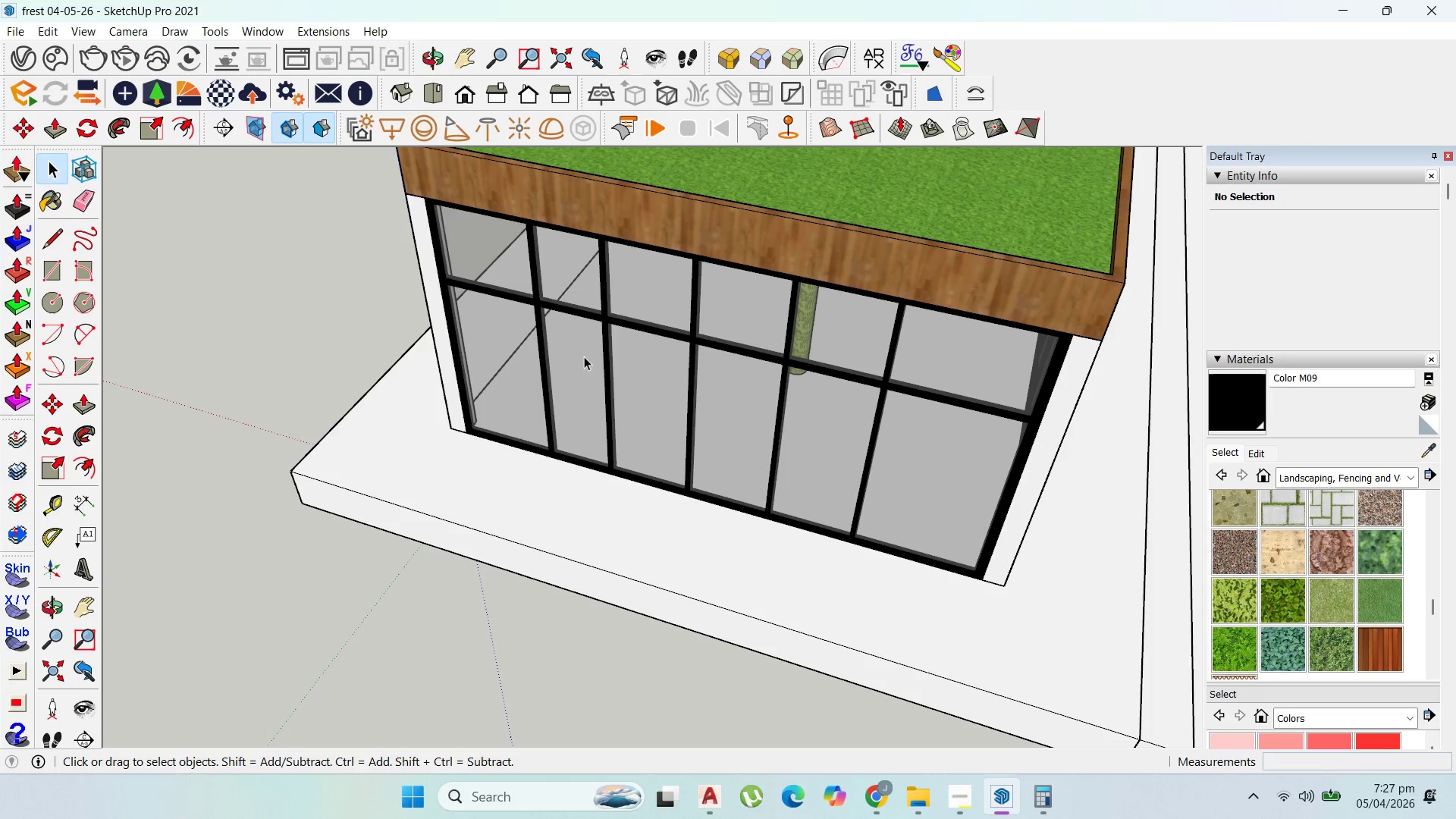 
left_click([606, 369])
 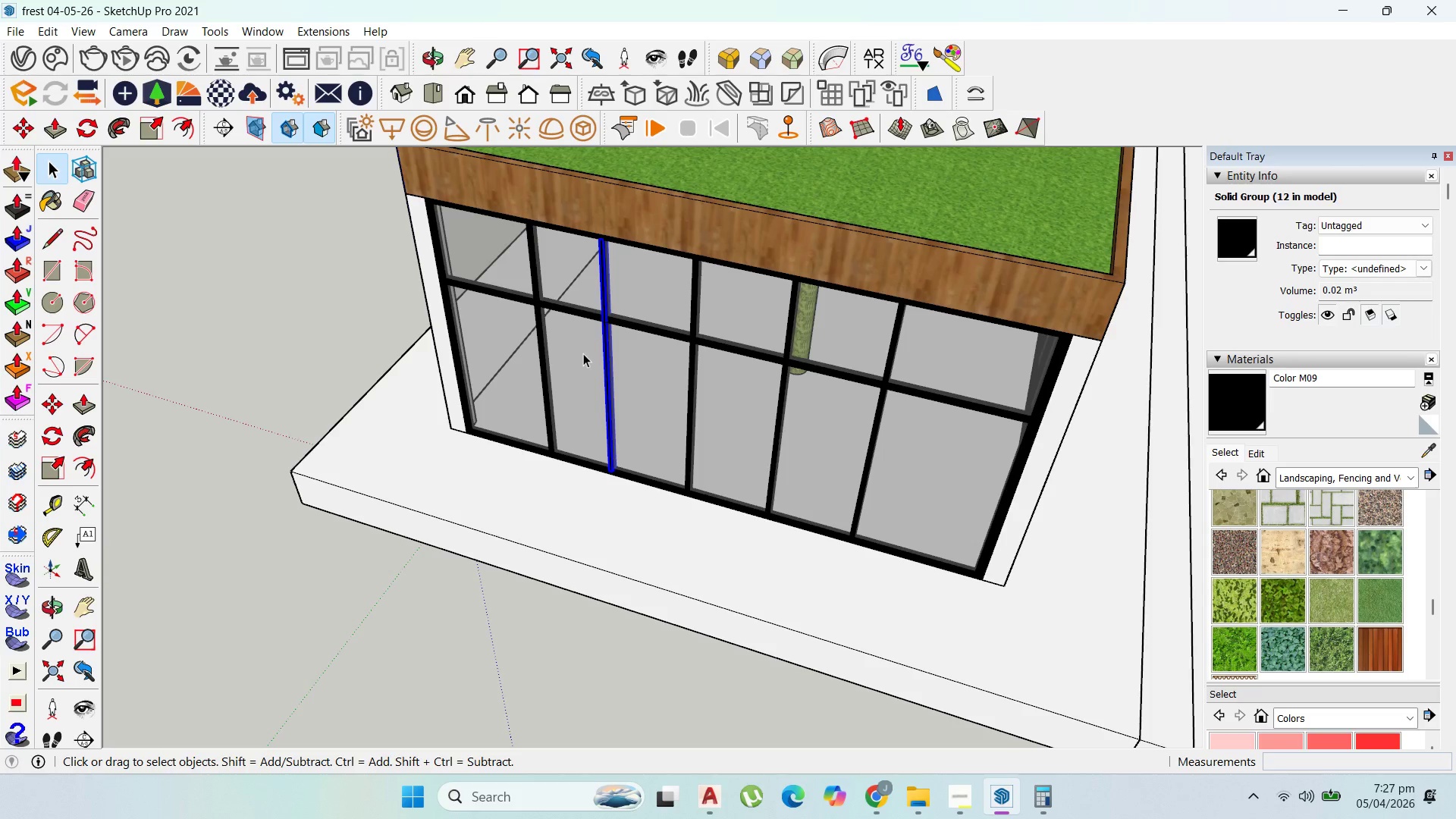 
key(Delete)
 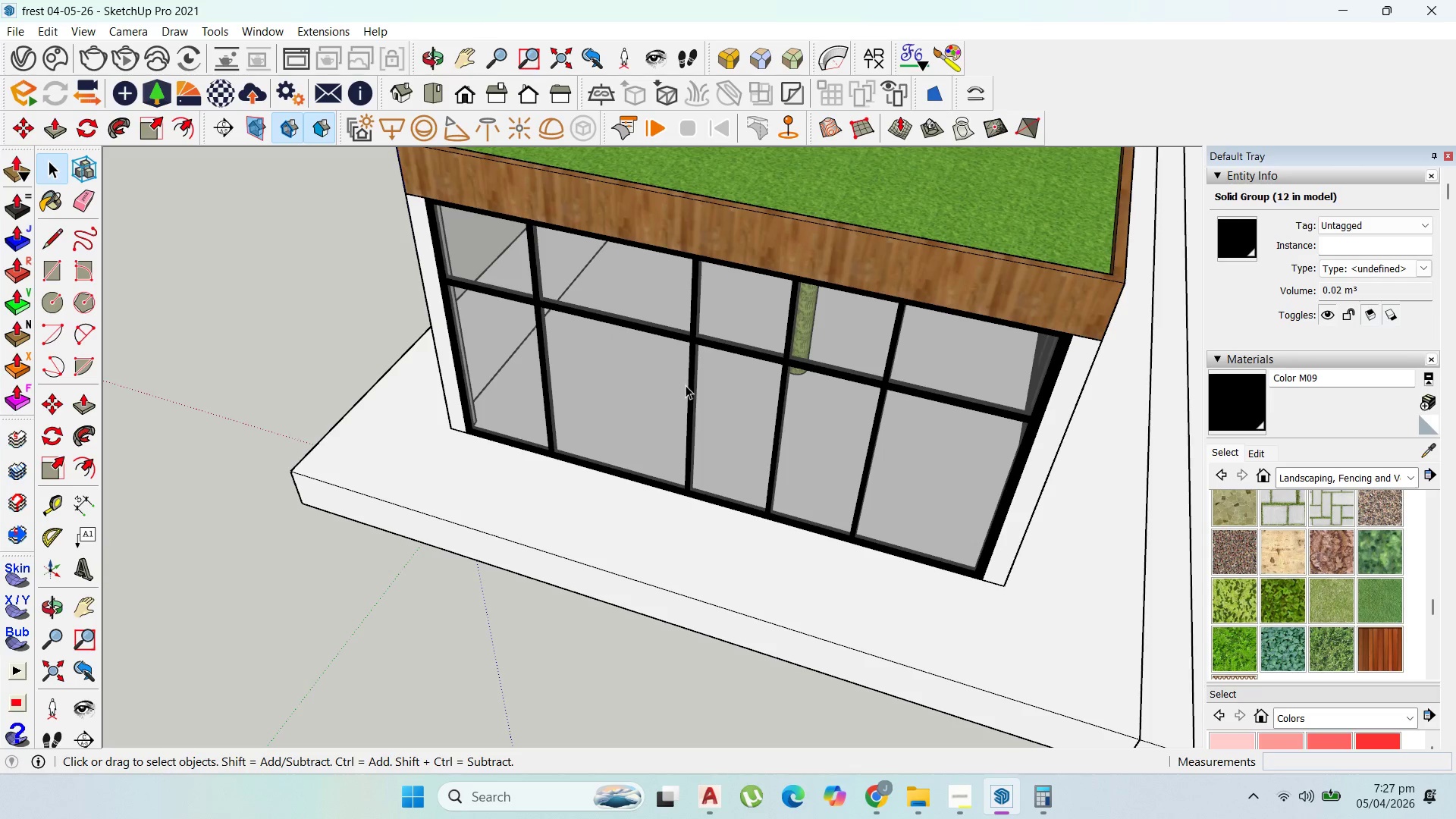 
left_click([686, 385])
 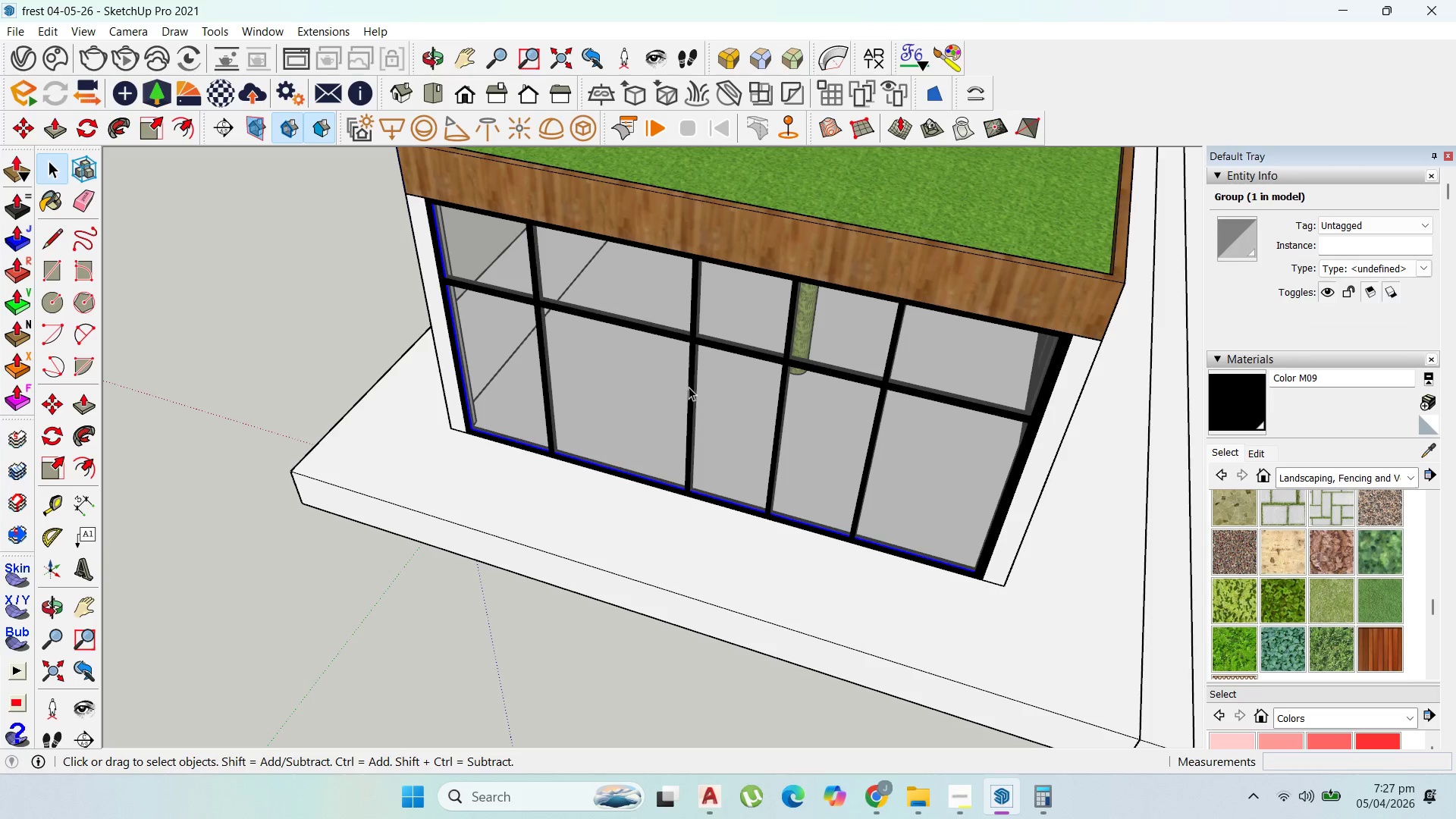 
key(Delete)
 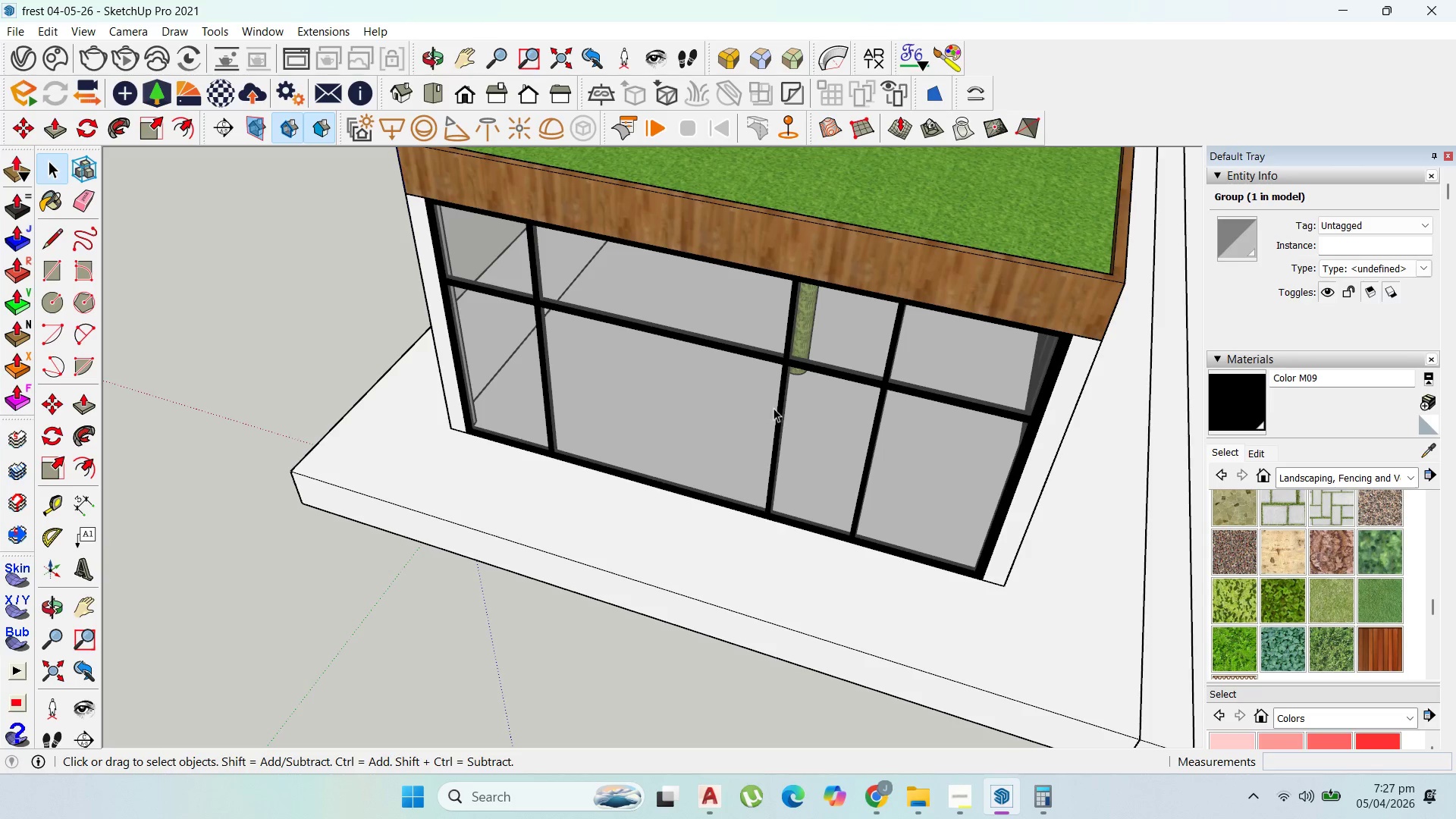 
left_click([780, 411])
 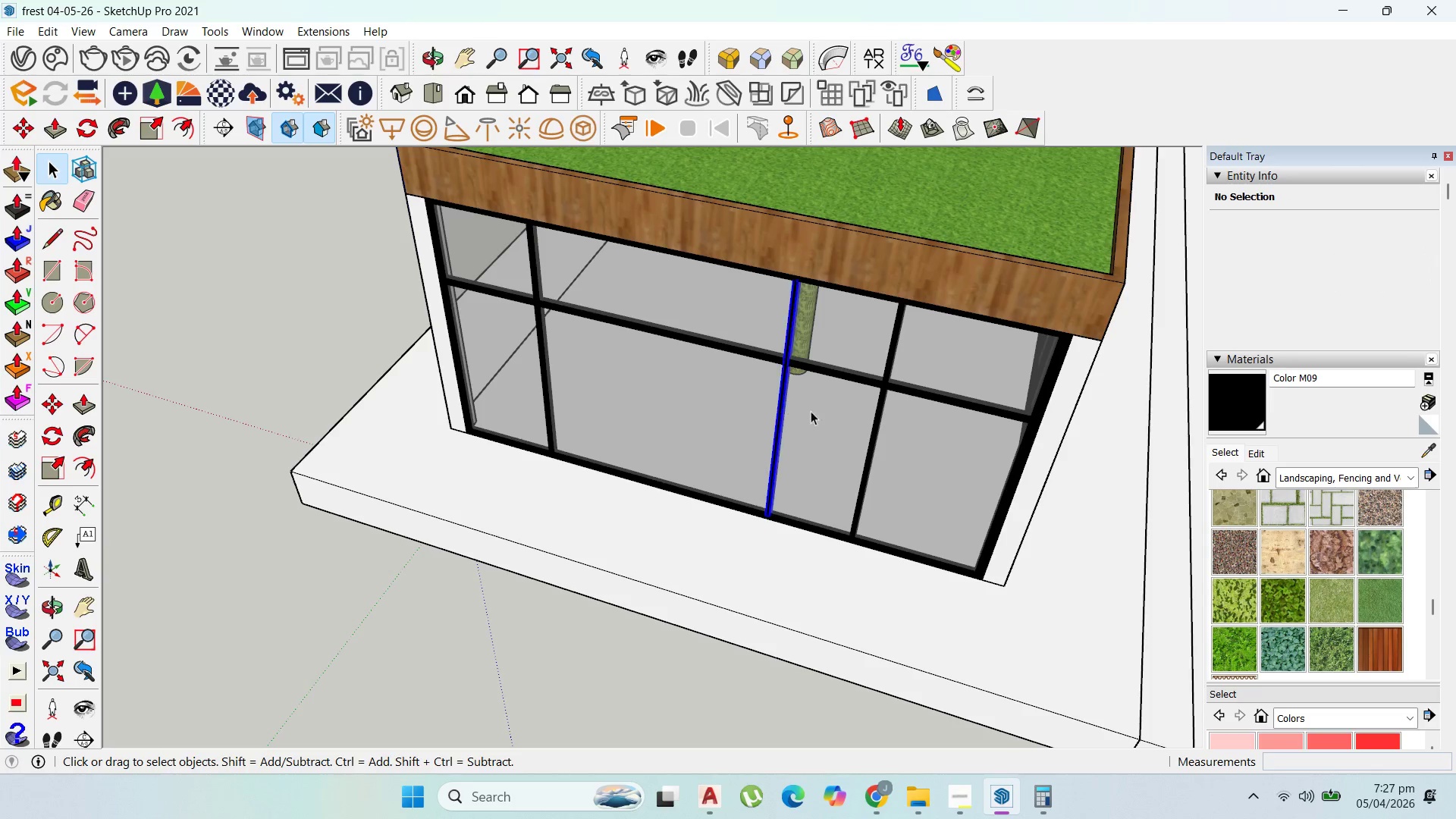 
key(Delete)
 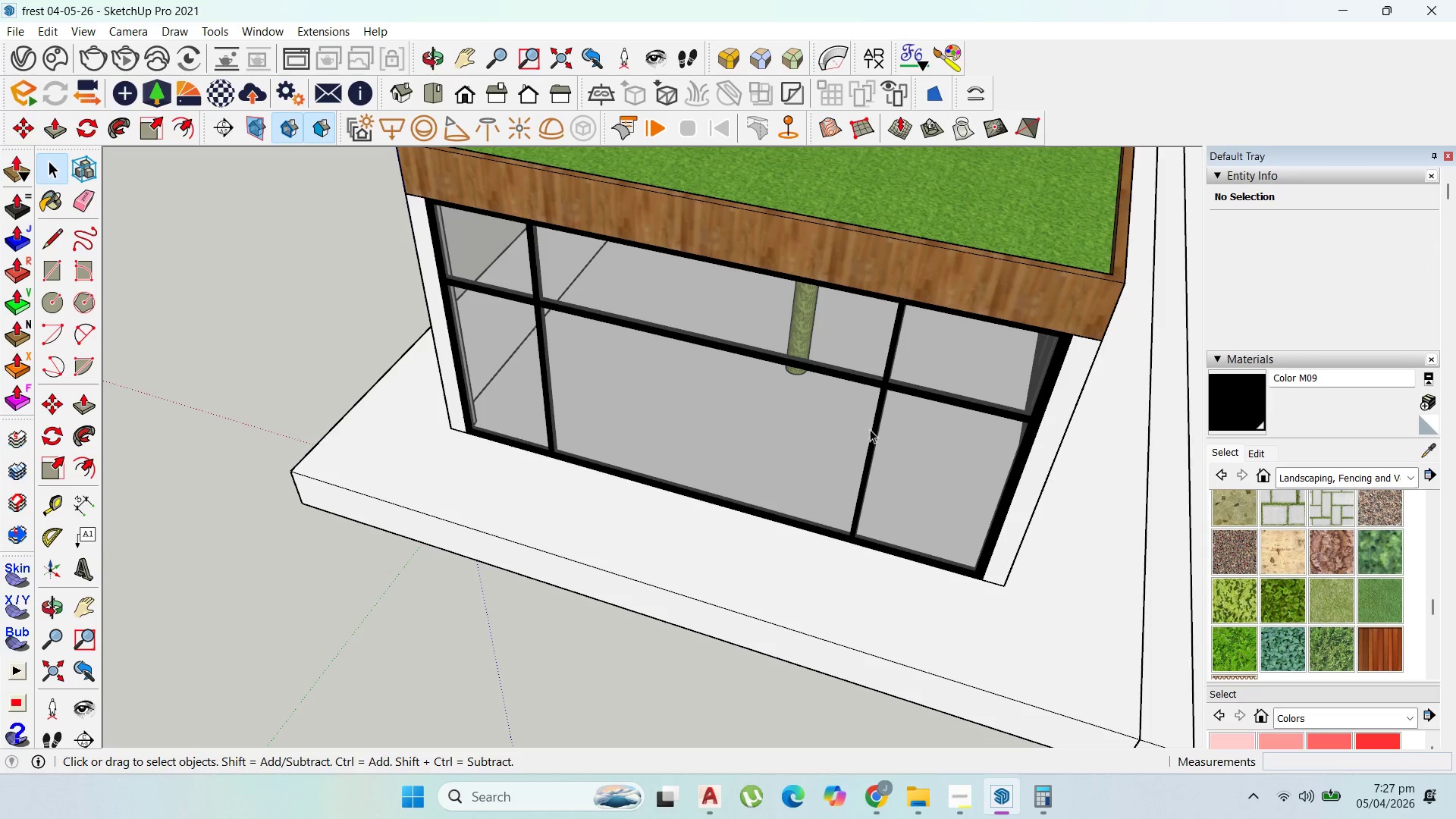 
left_click([872, 430])
 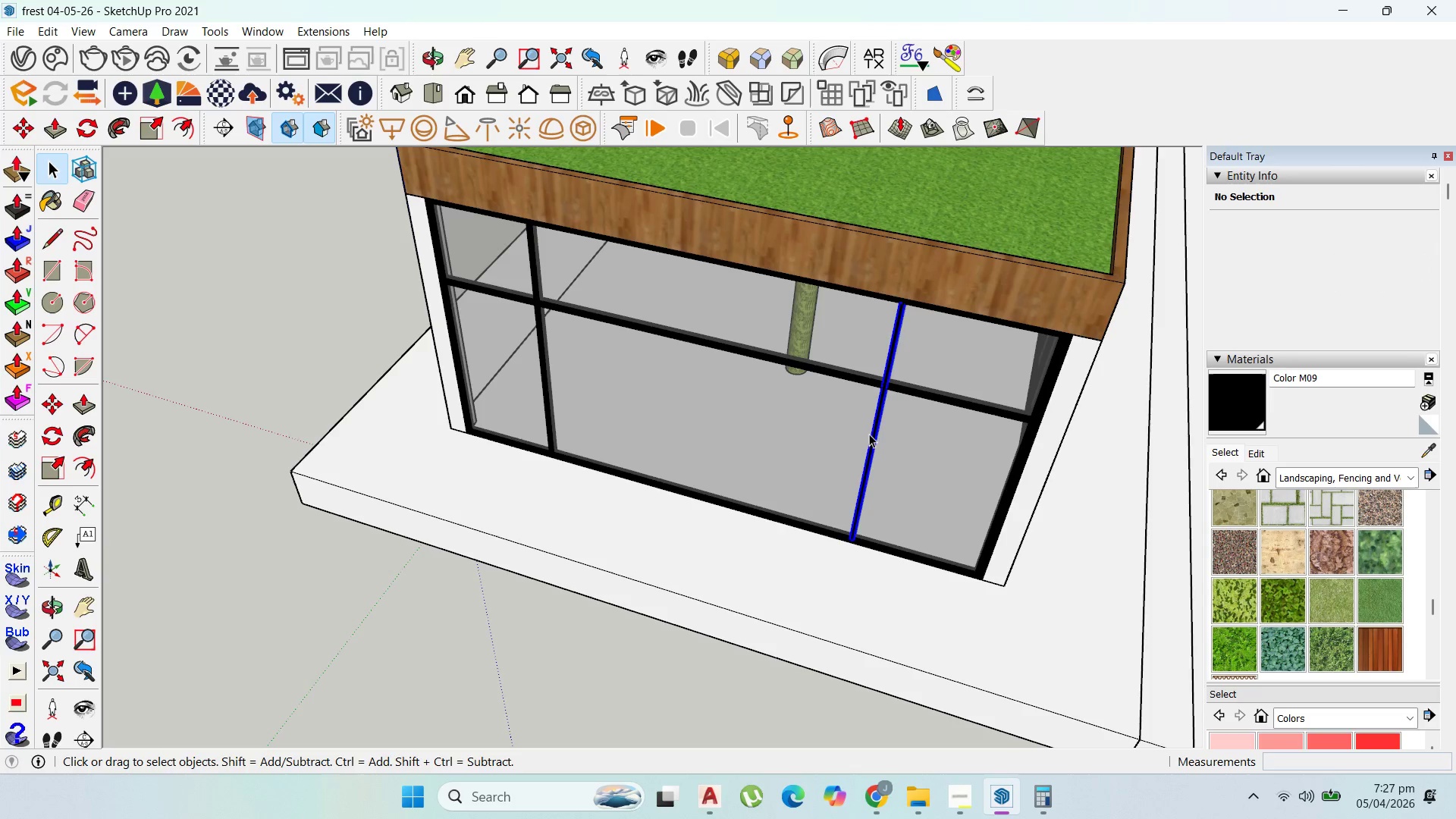 
key(Delete)
 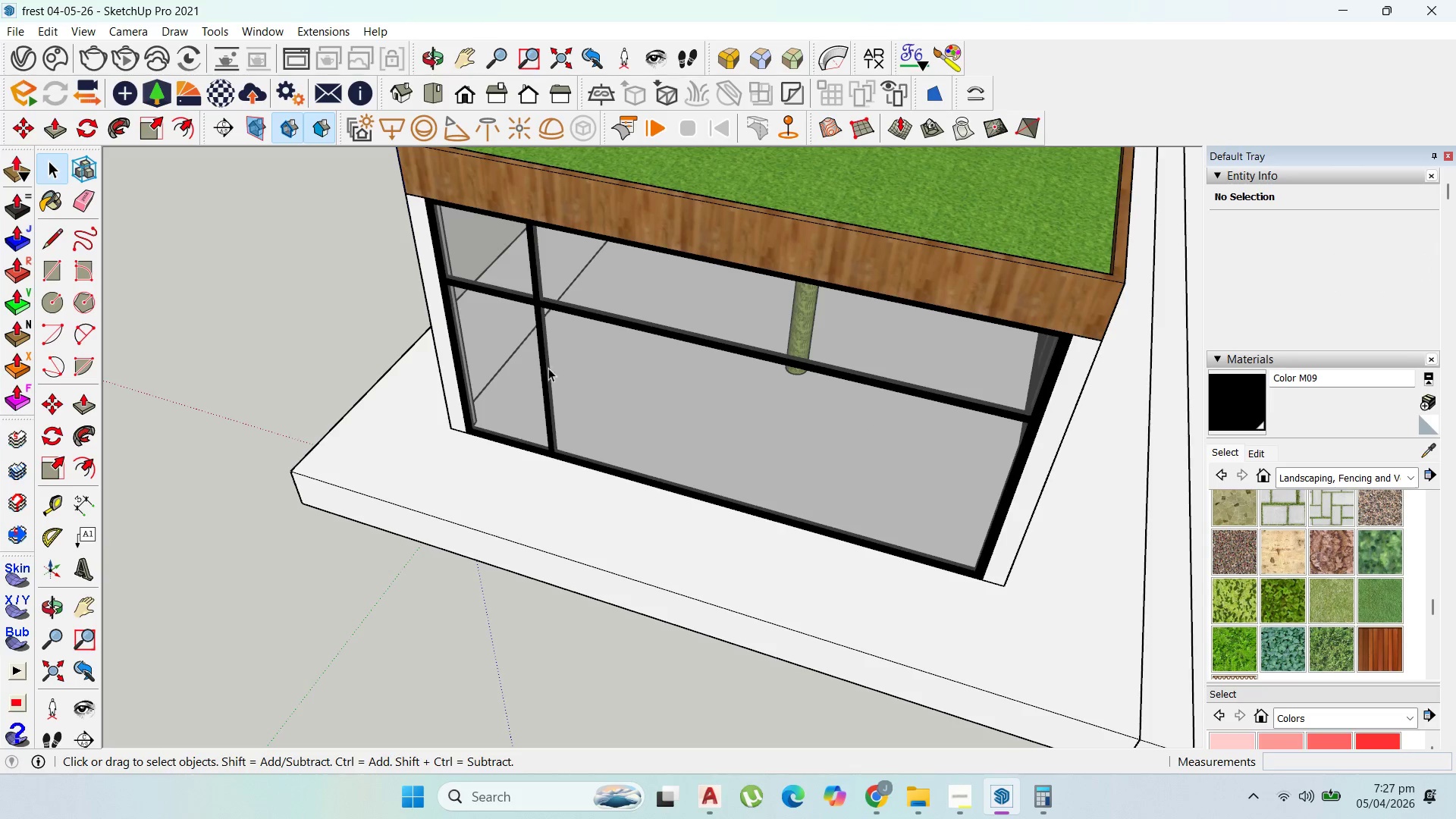 
left_click([540, 363])
 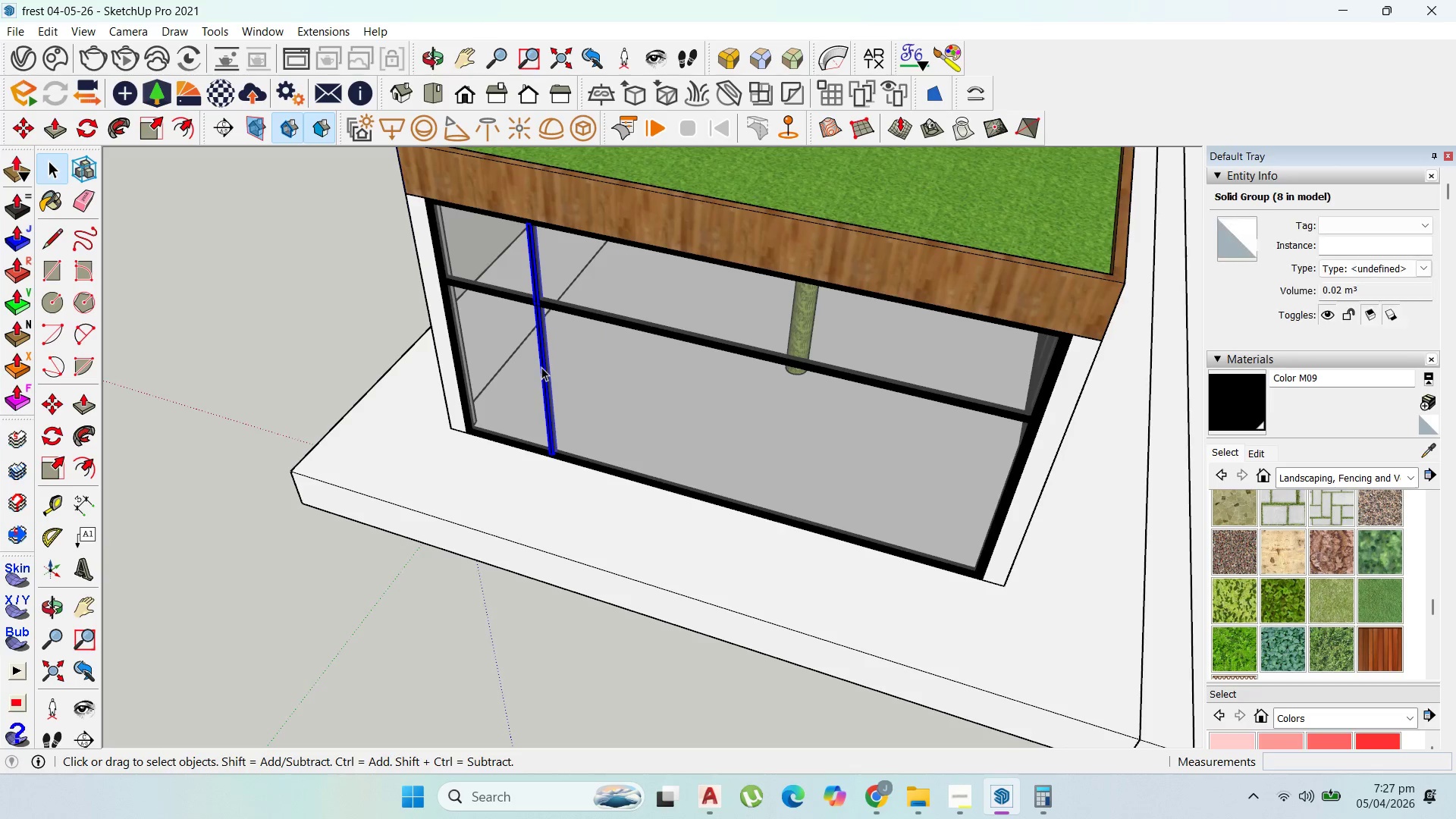 
scroll: coordinate [499, 481], scroll_direction: up, amount: 5.0
 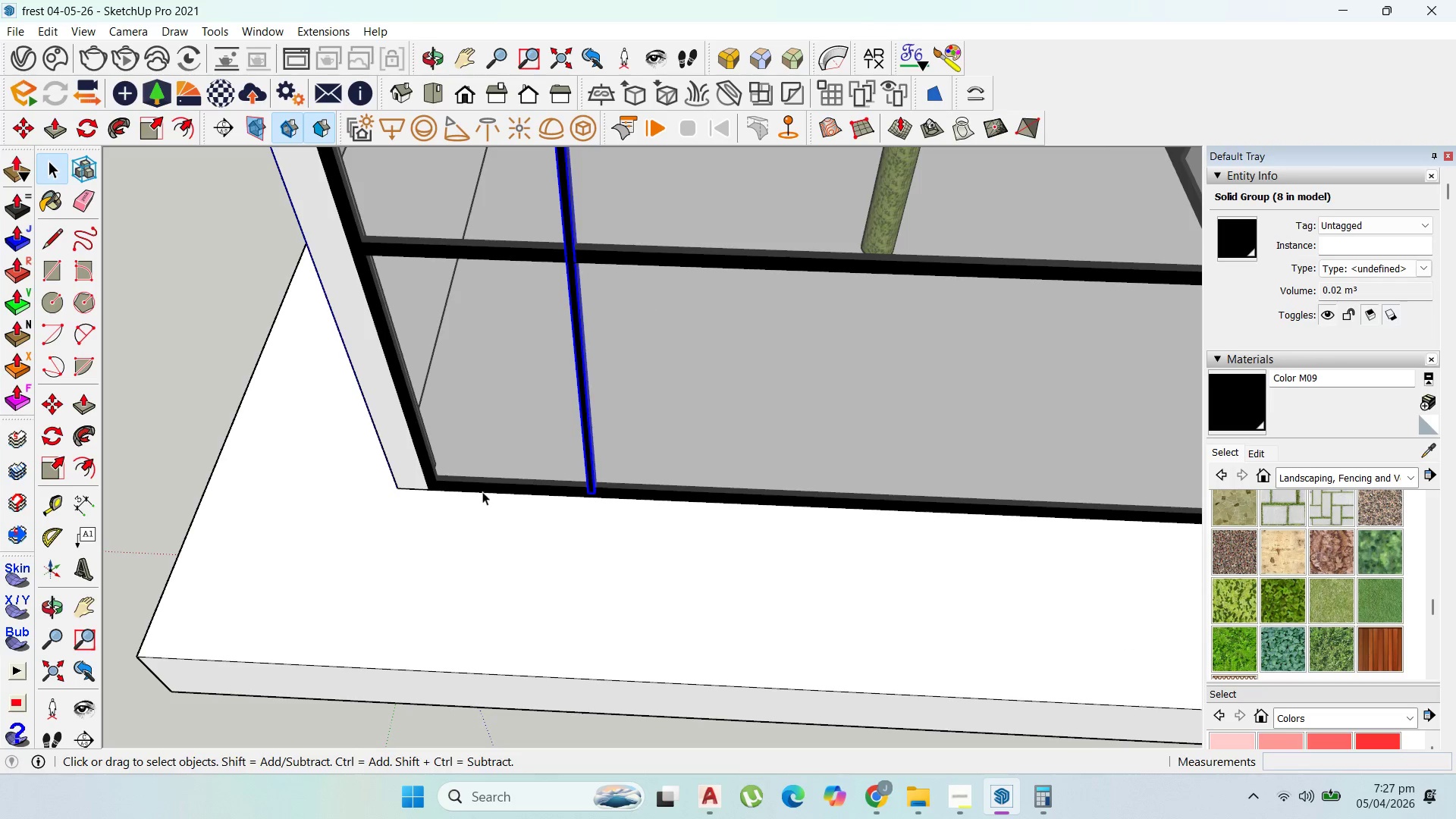 
key(M)
 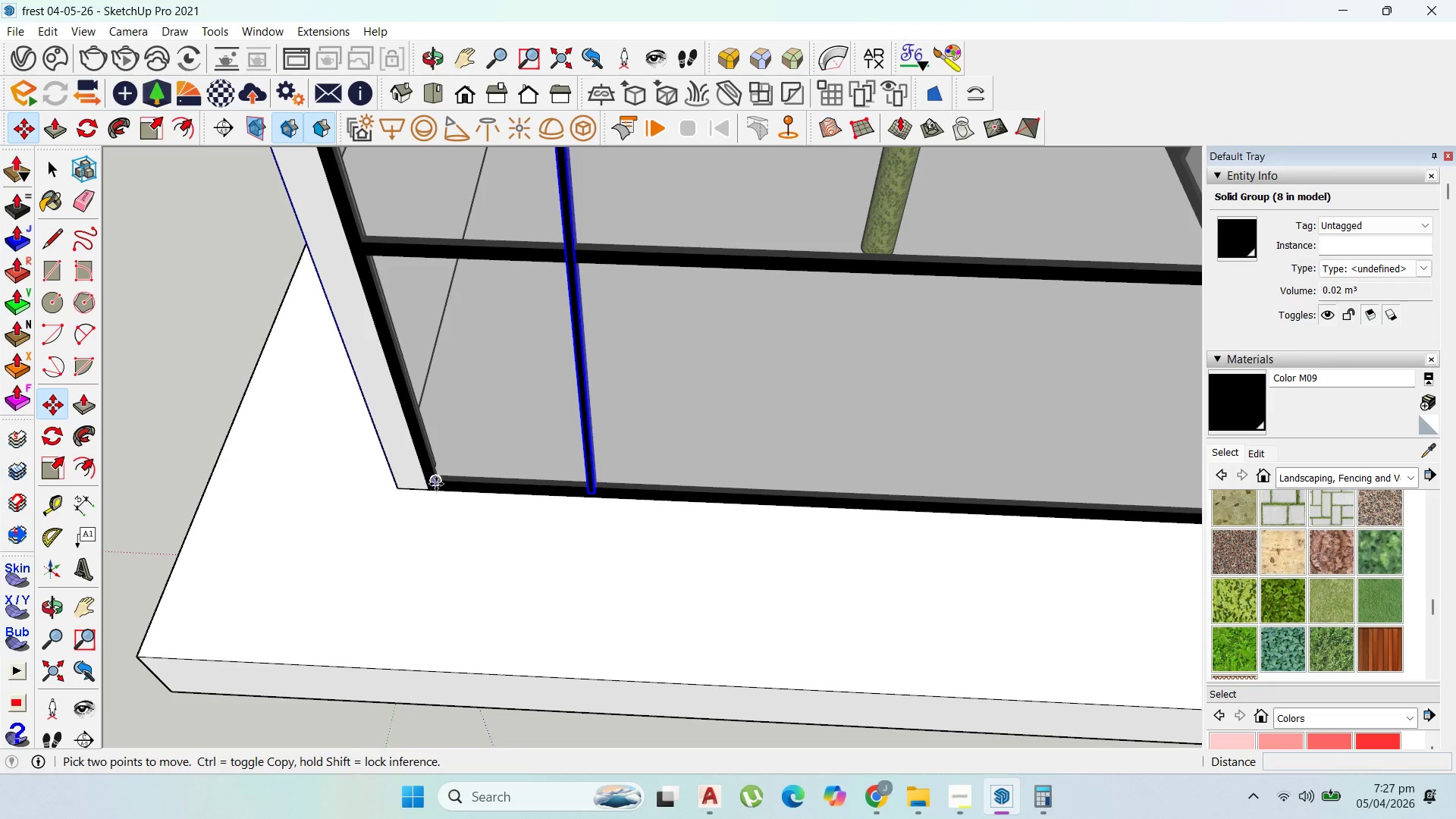 
key(Control+ControlLeft)
 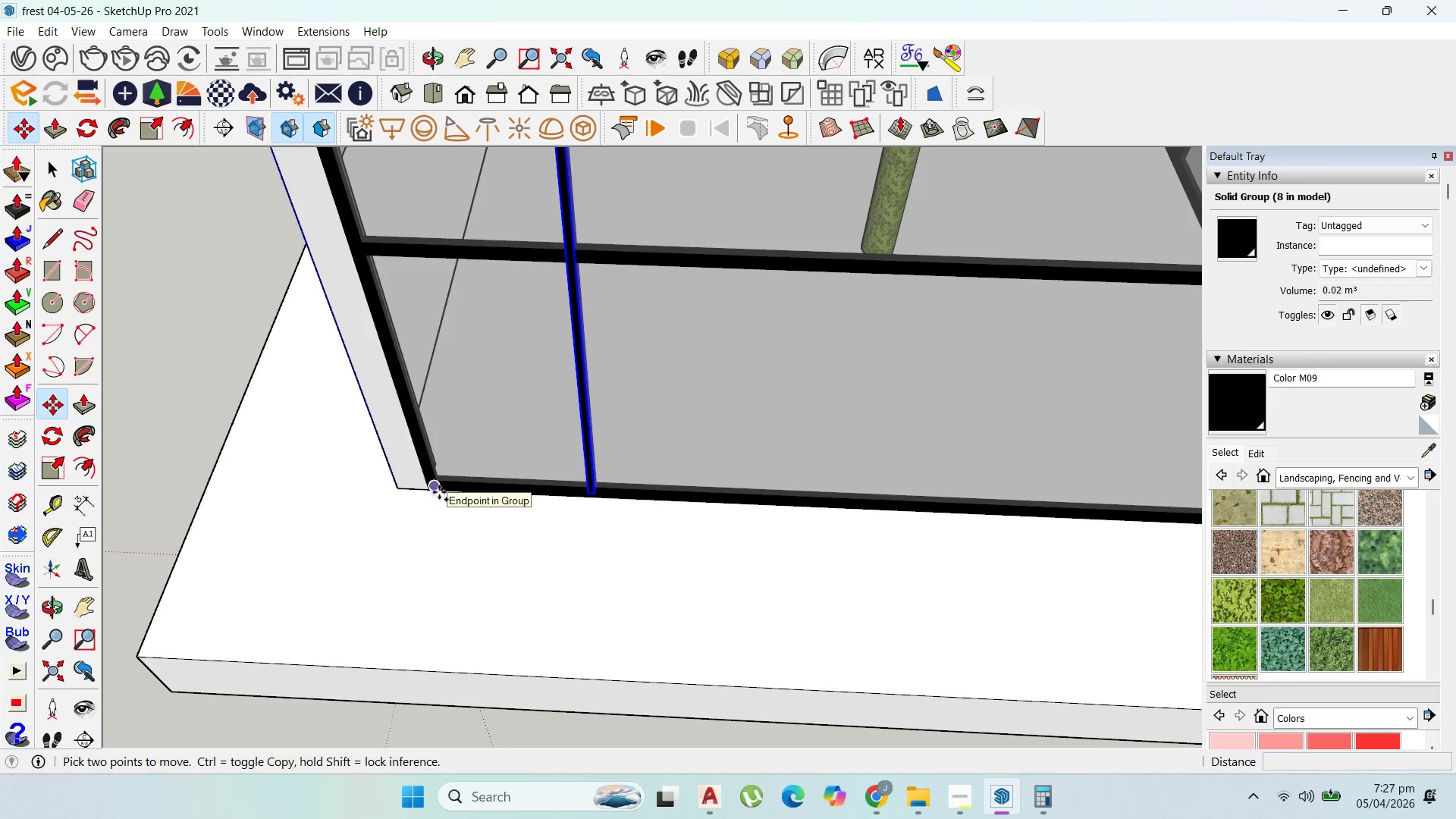 
left_click([438, 491])
 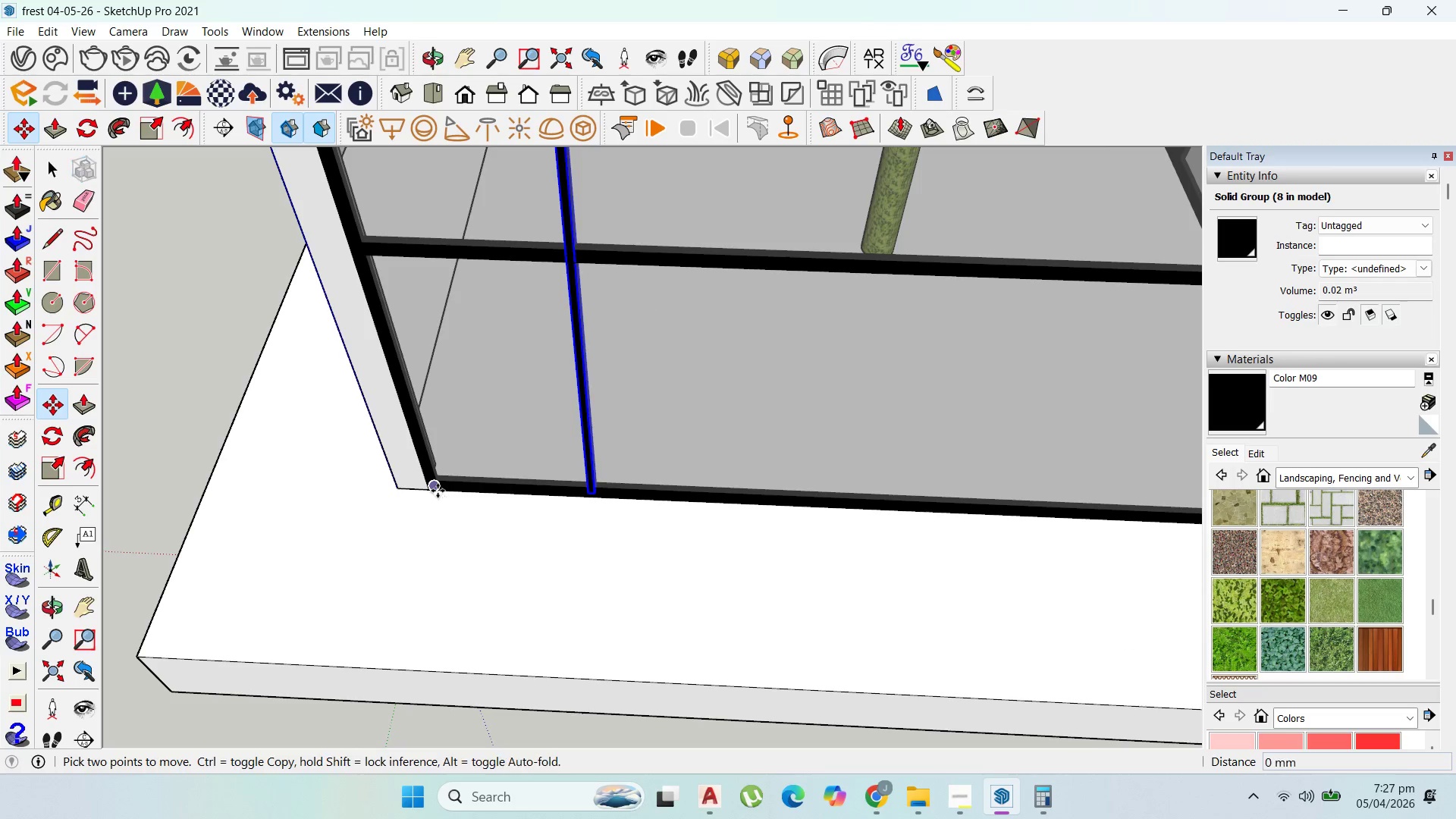 
key(Control+ControlLeft)
 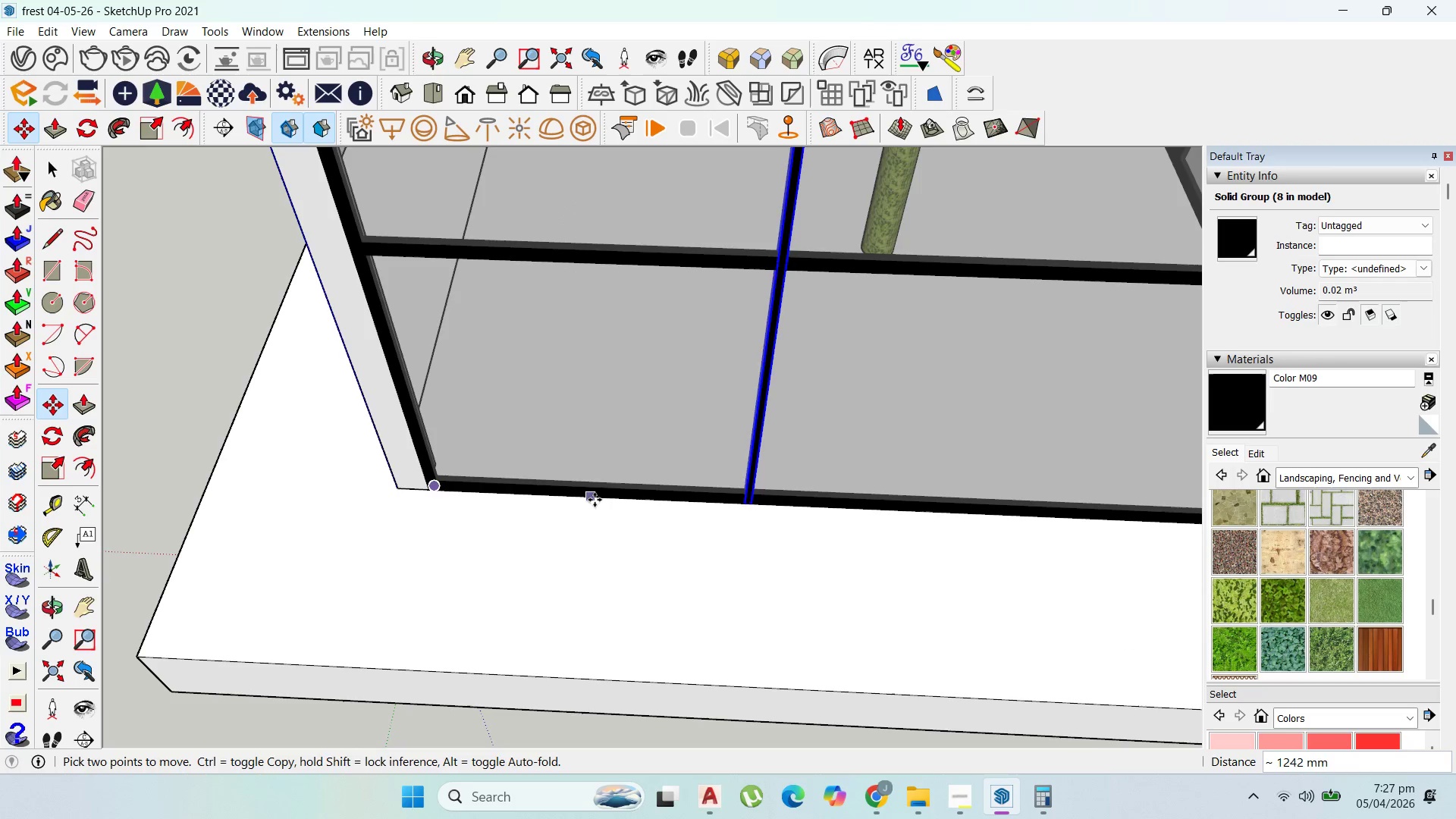 
key(Control+ControlLeft)
 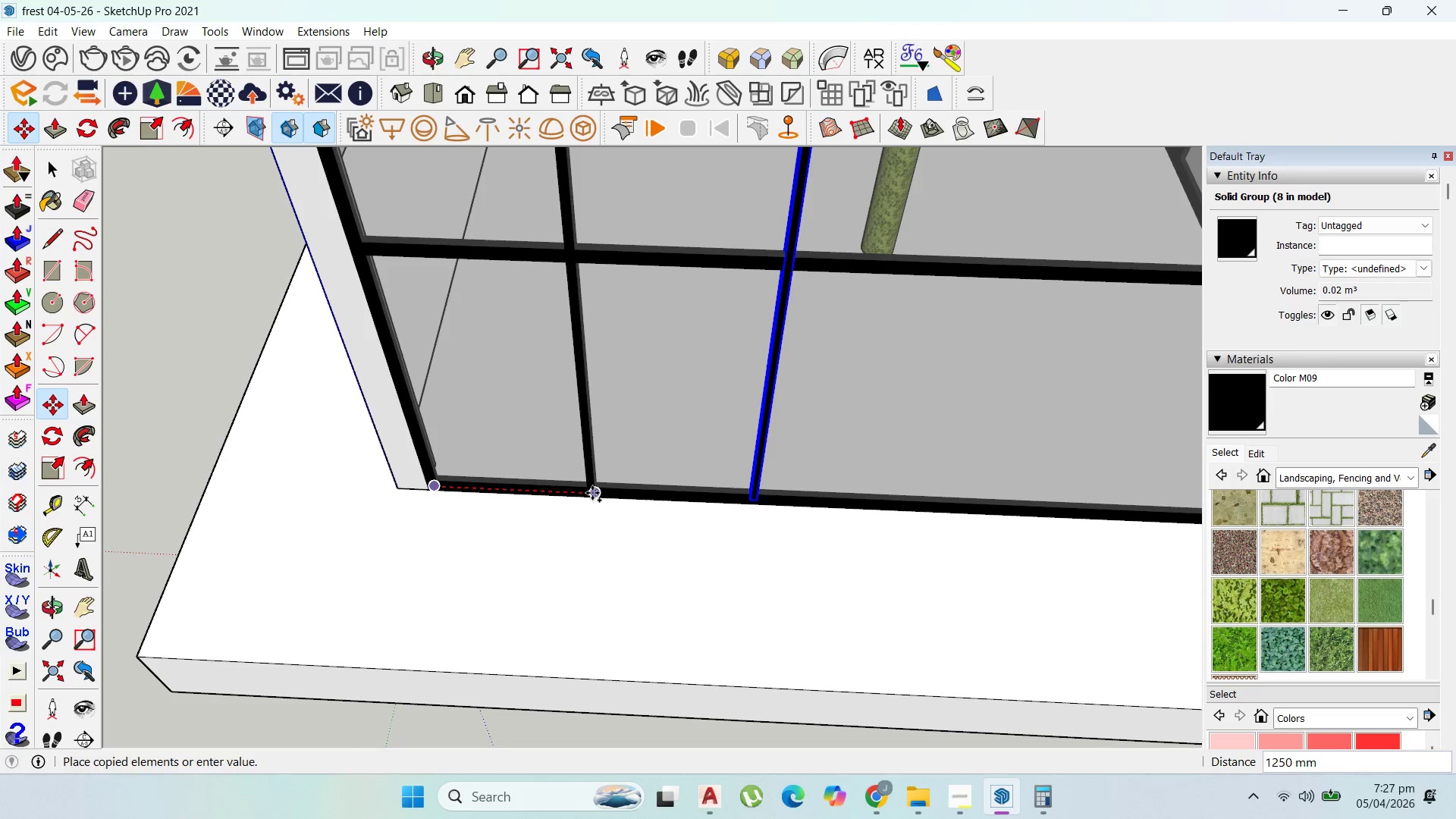 
left_click([593, 493])
 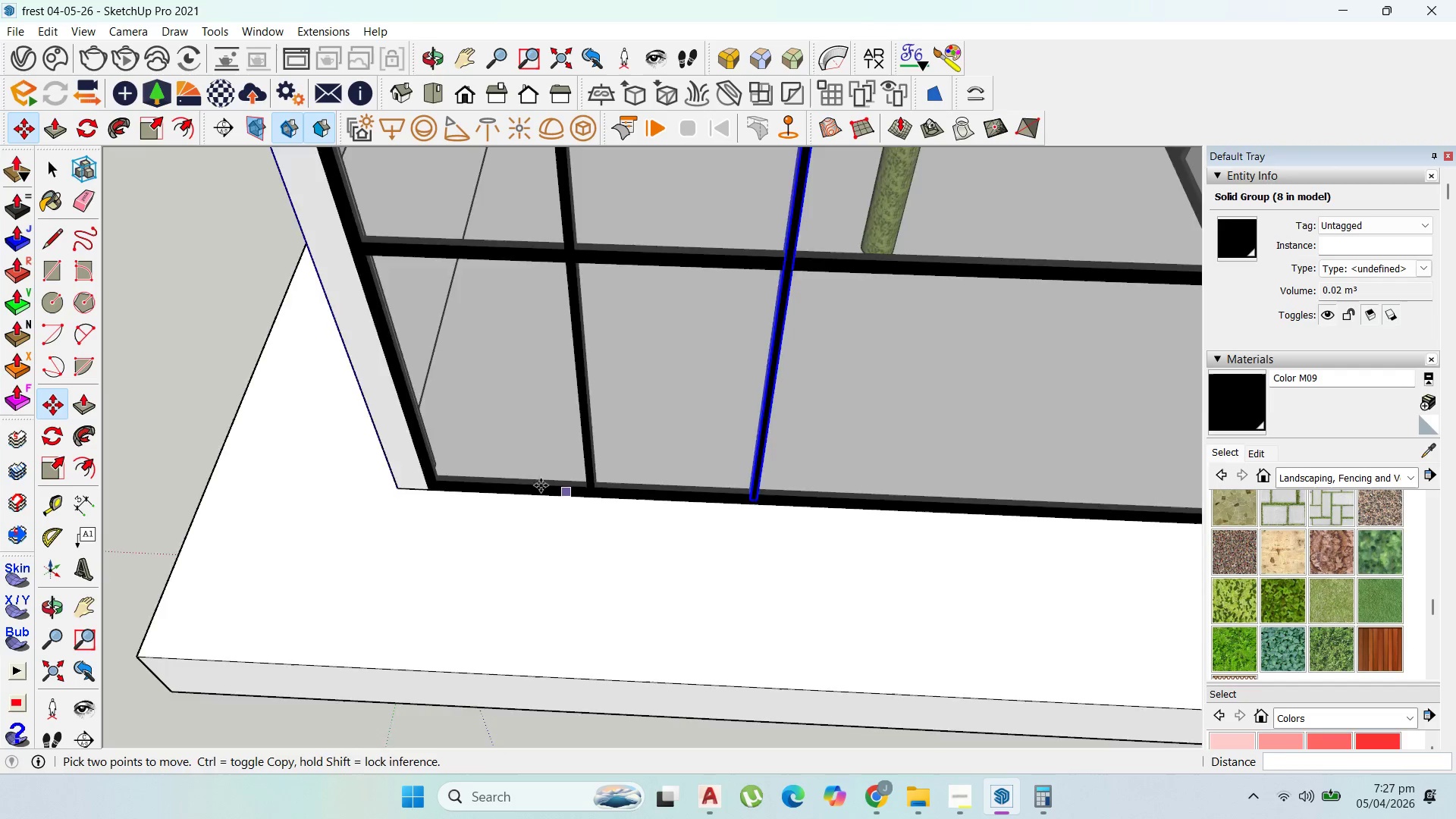 
scroll: coordinate [536, 482], scroll_direction: down, amount: 5.0
 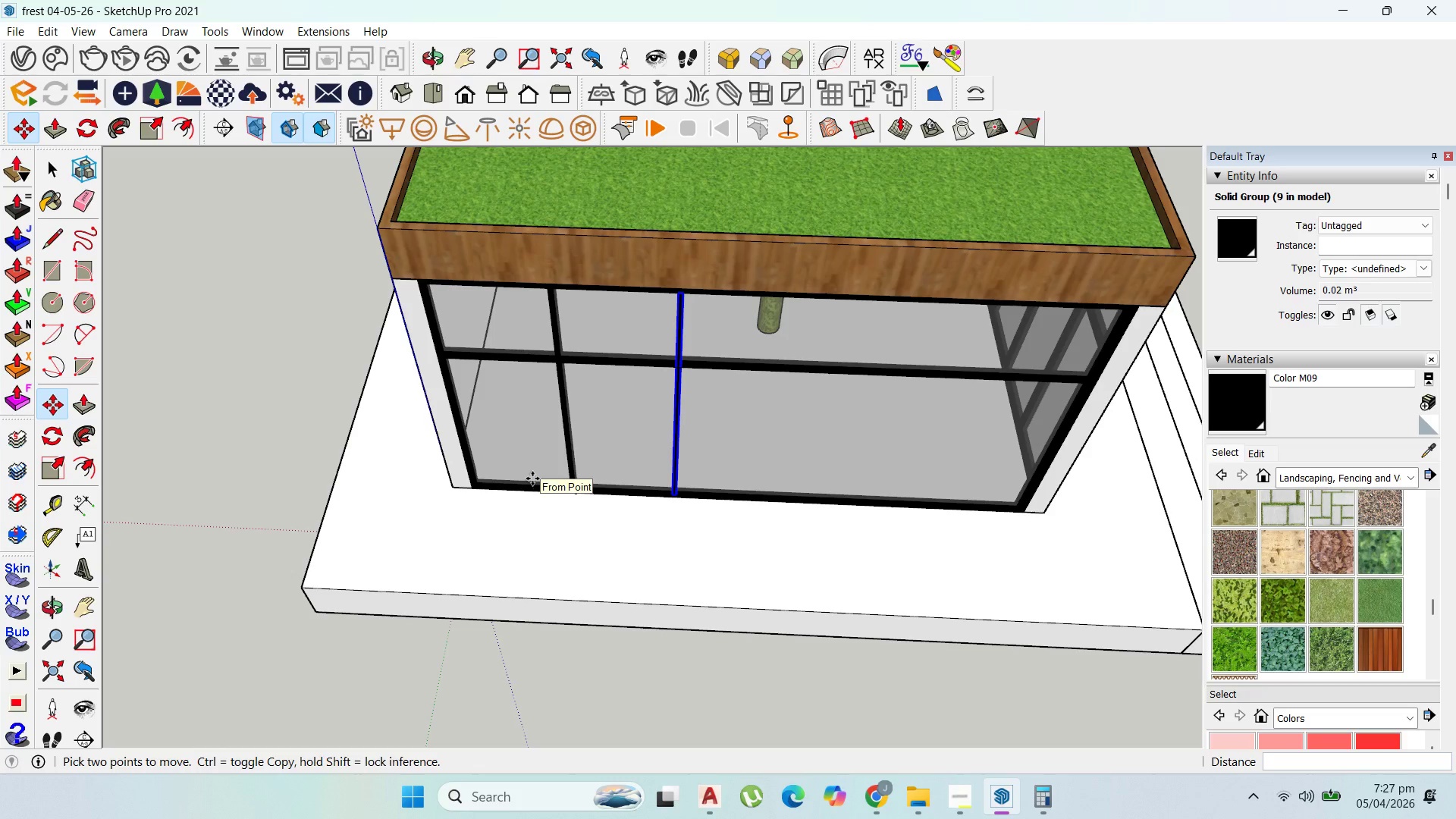 
key(NumpadMultiply)
 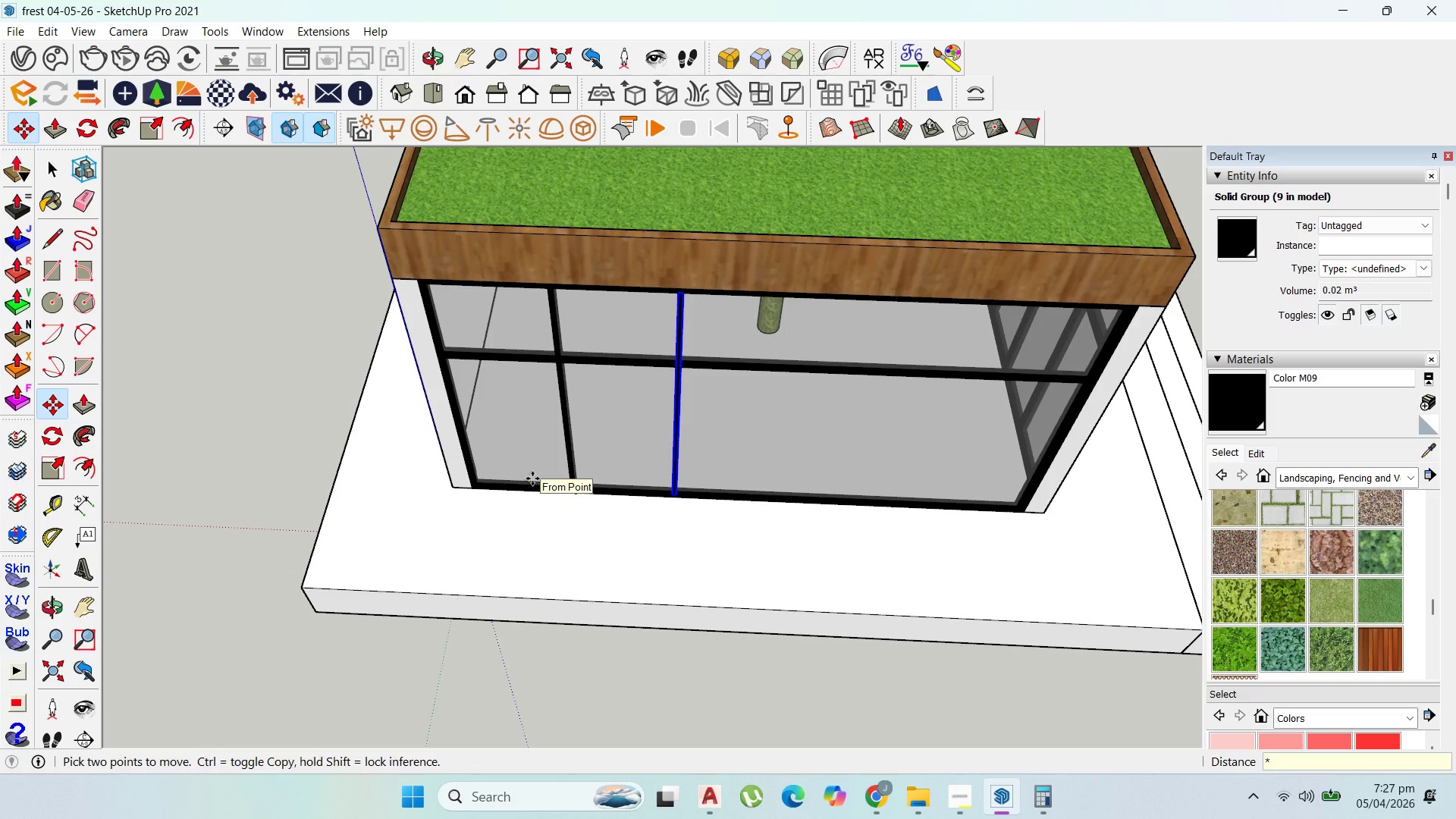 
key(Numpad5)
 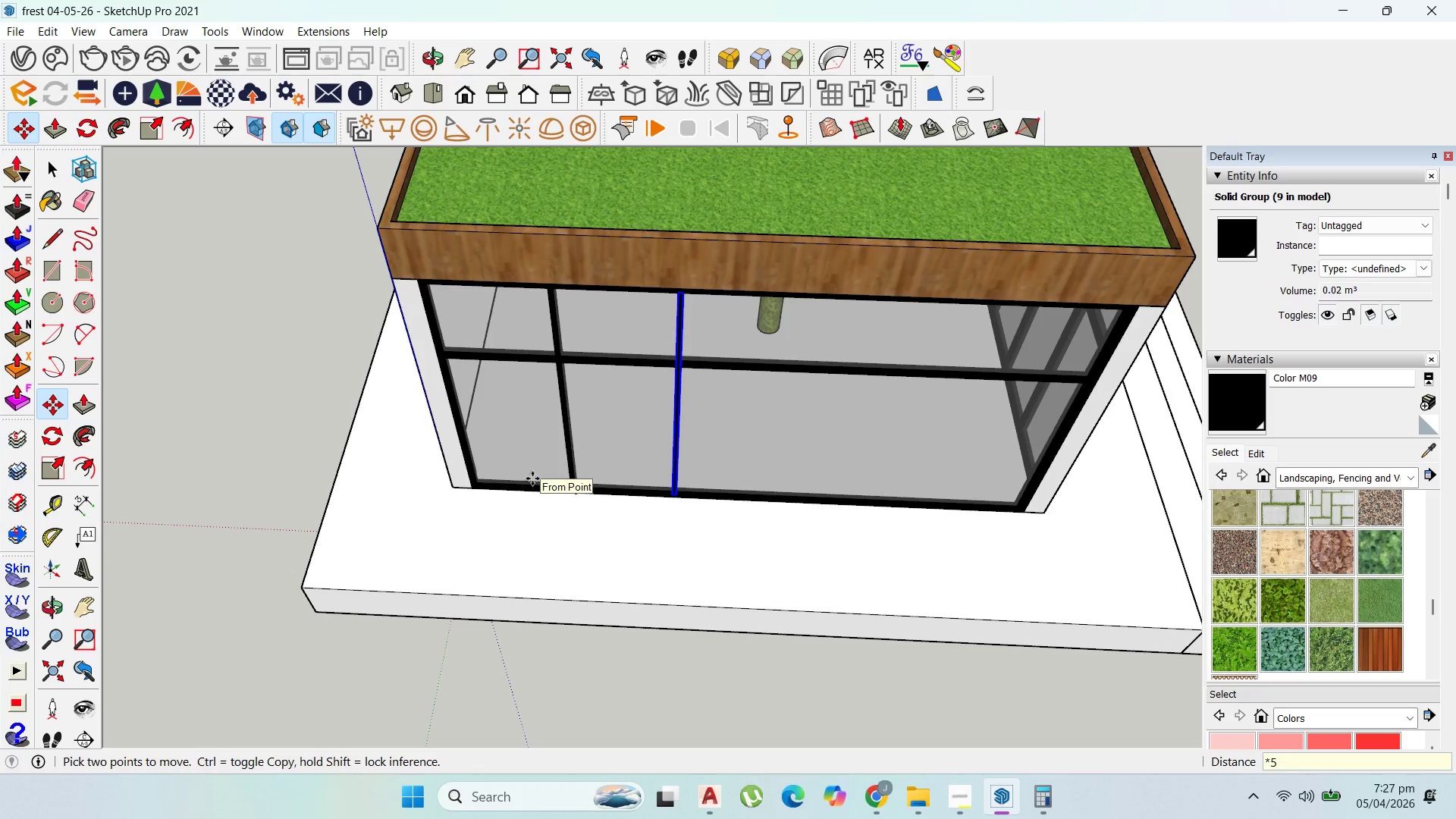 
key(Enter)
 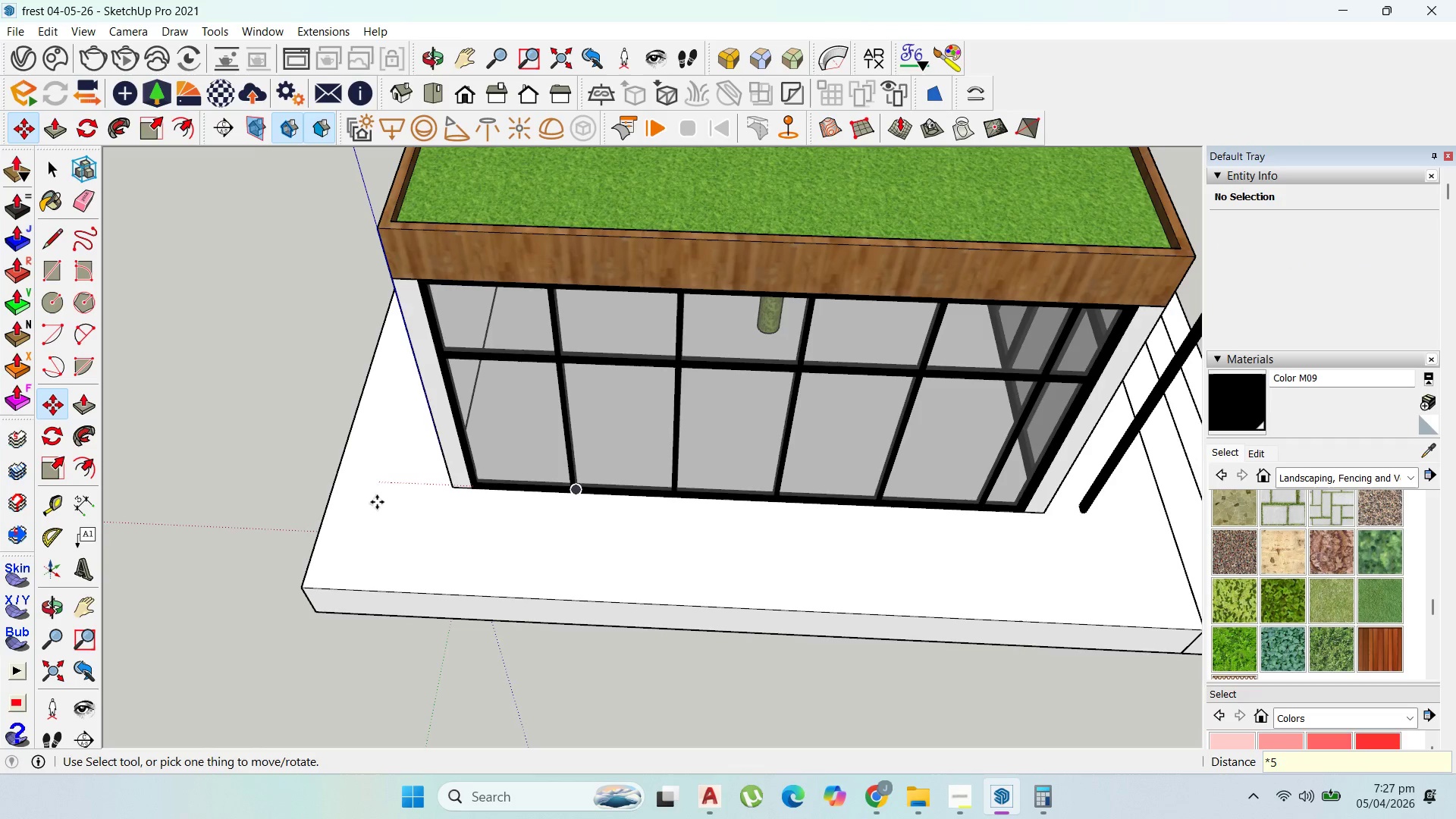 
scroll: coordinate [396, 400], scroll_direction: down, amount: 3.0
 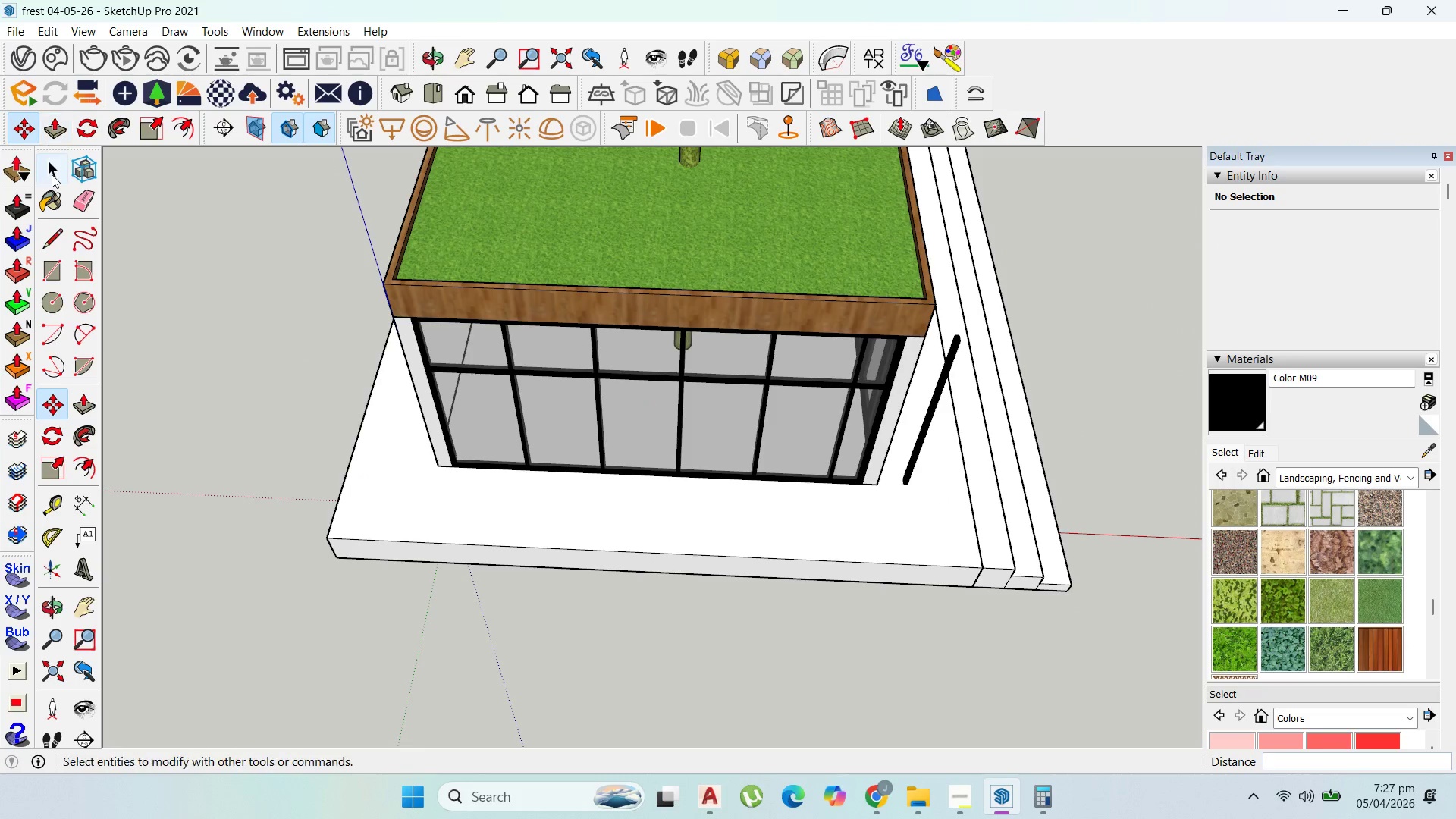 
left_click([57, 172])
 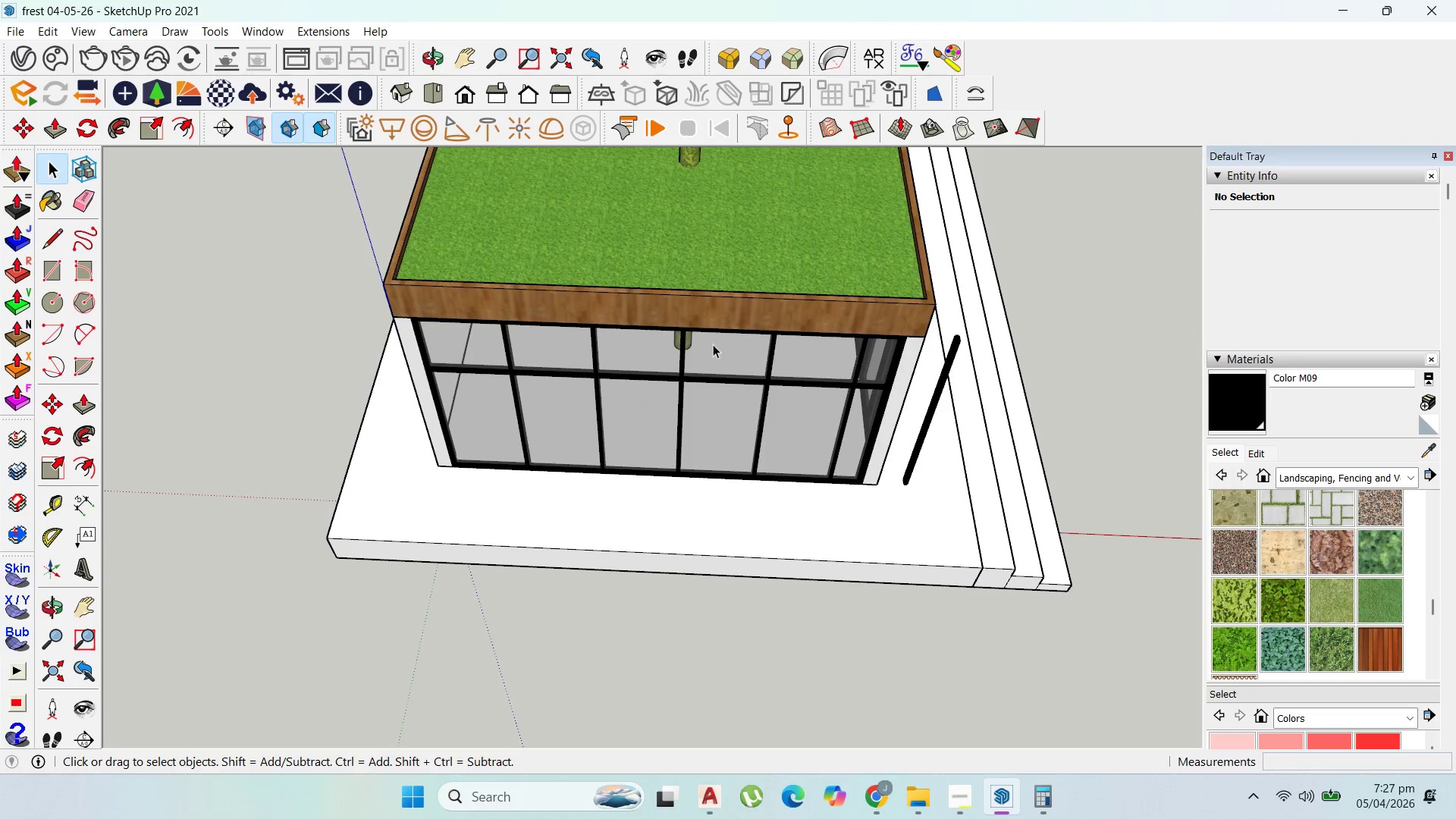 
scroll: coordinate [714, 344], scroll_direction: up, amount: 1.0
 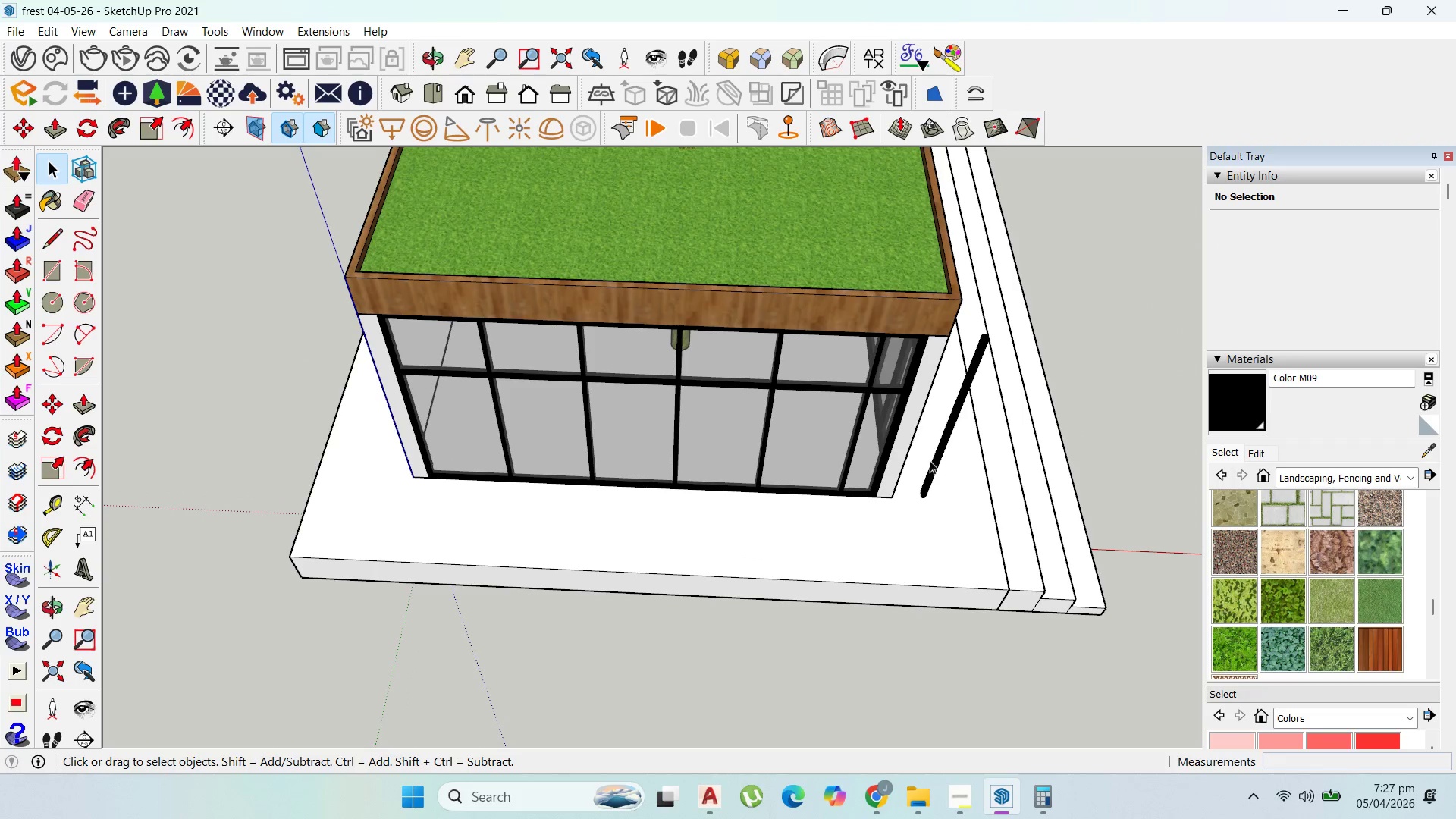 
left_click([940, 463])
 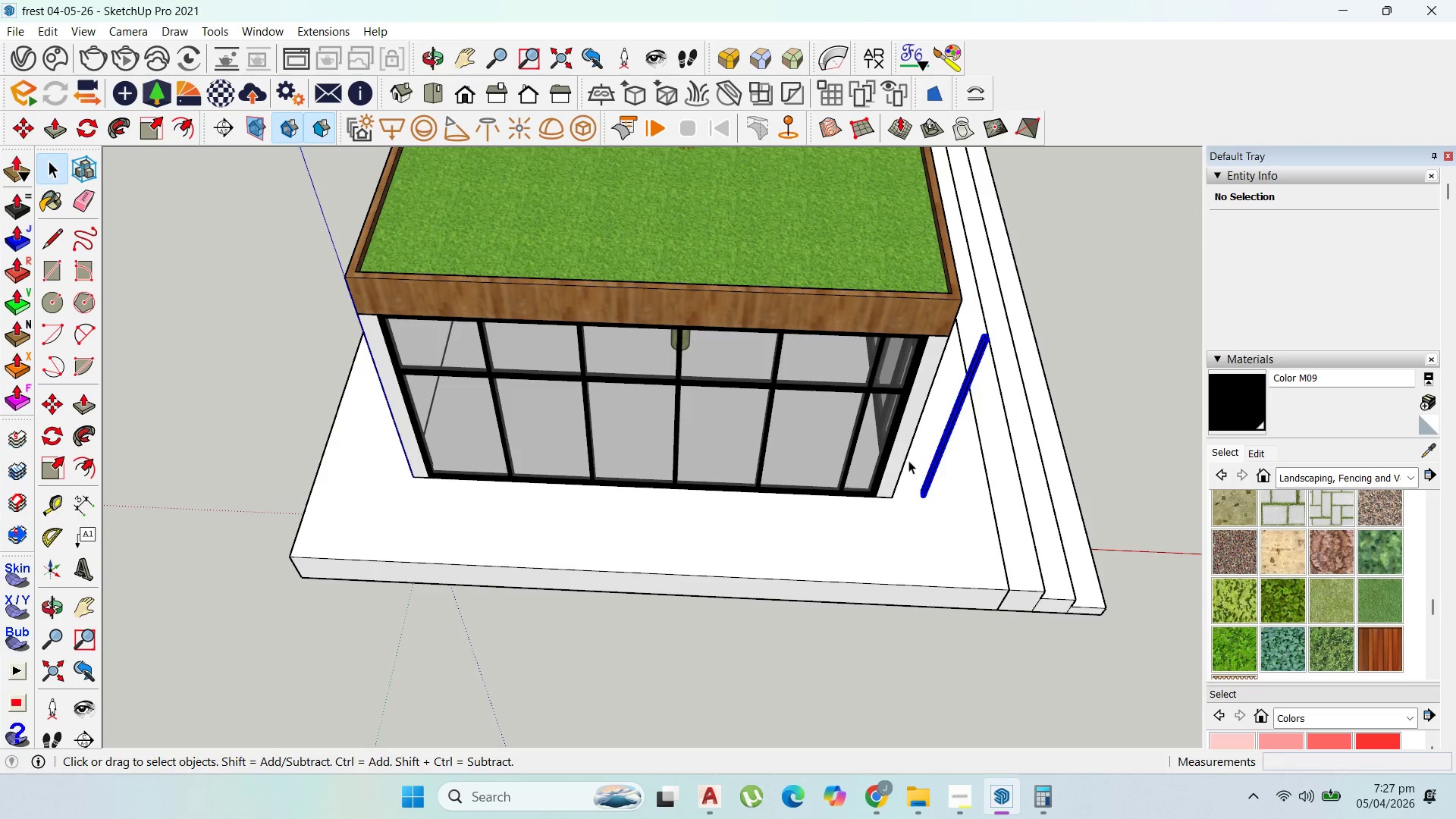 
scroll: coordinate [874, 454], scroll_direction: up, amount: 2.0
 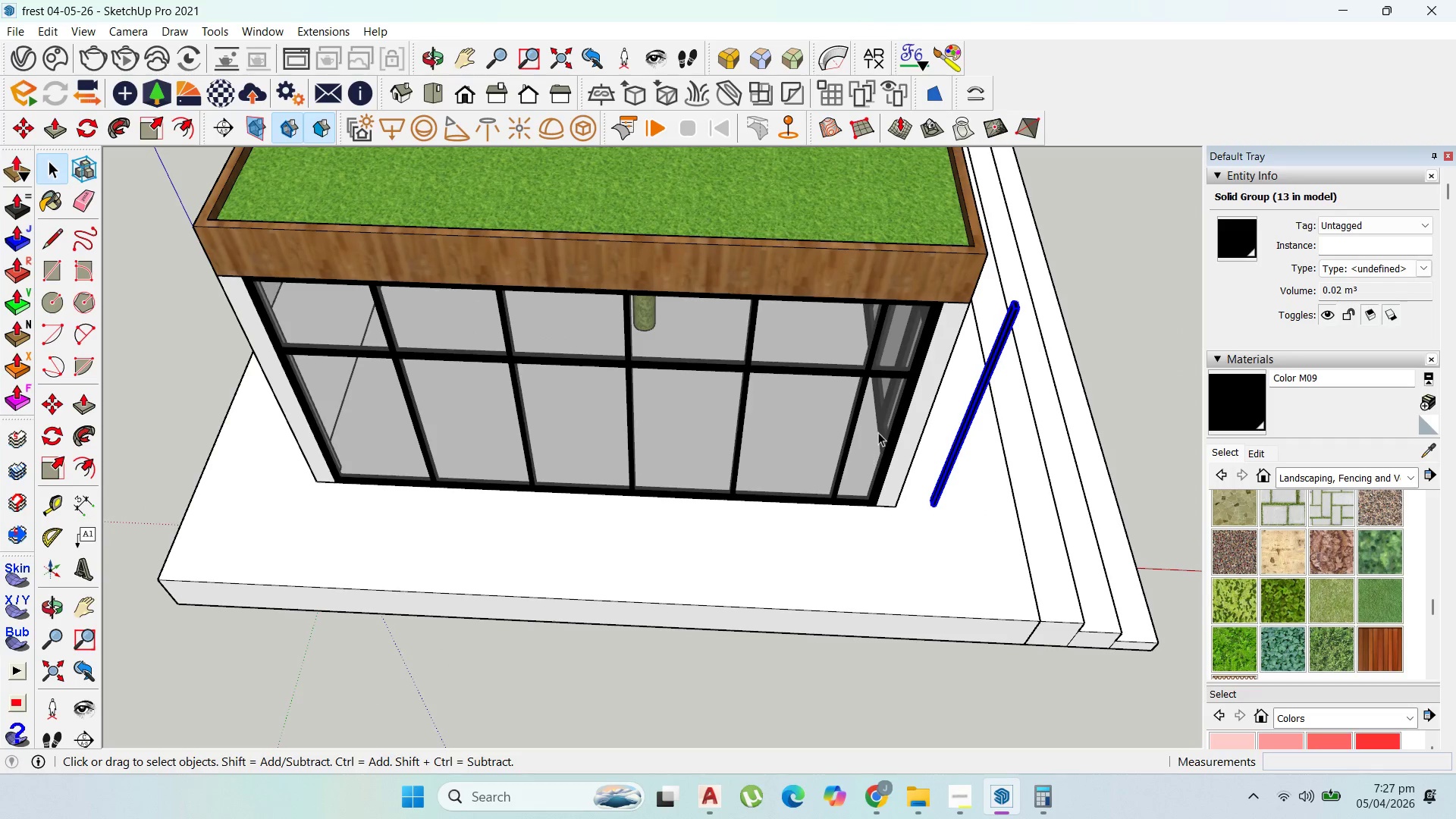 
key(Delete)
 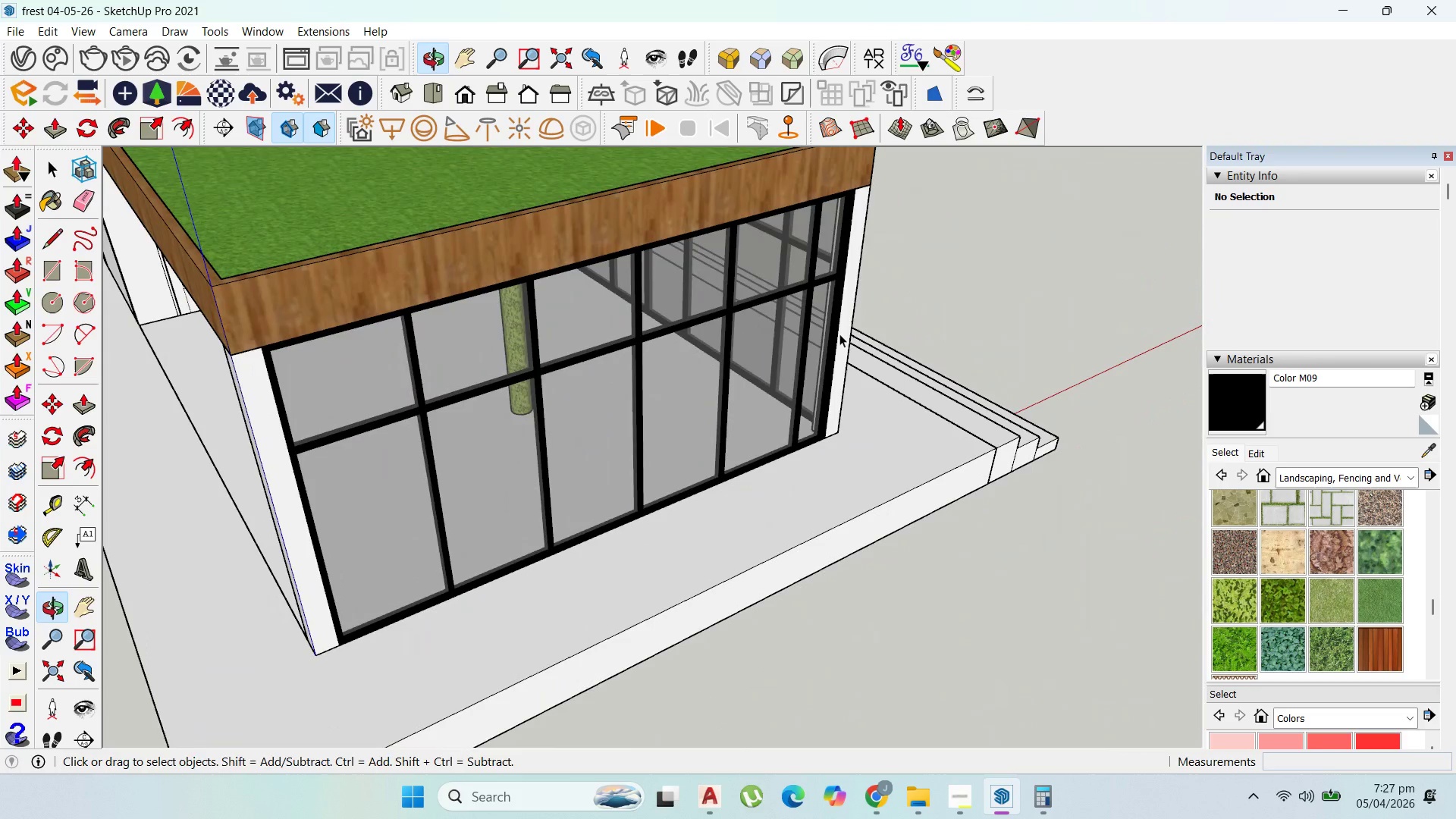 
left_click([428, 433])
 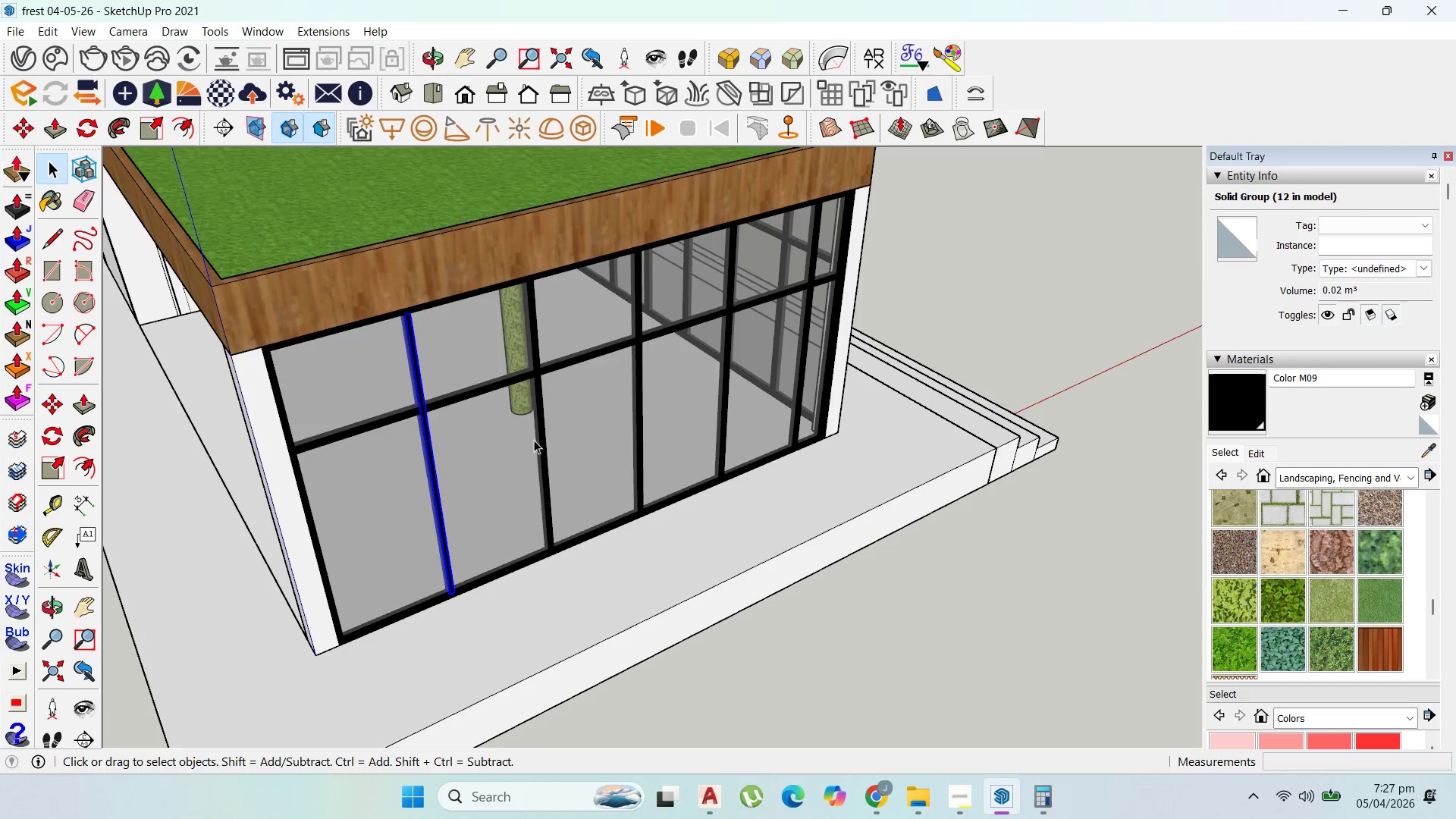 
scroll: coordinate [522, 442], scroll_direction: up, amount: 1.0
 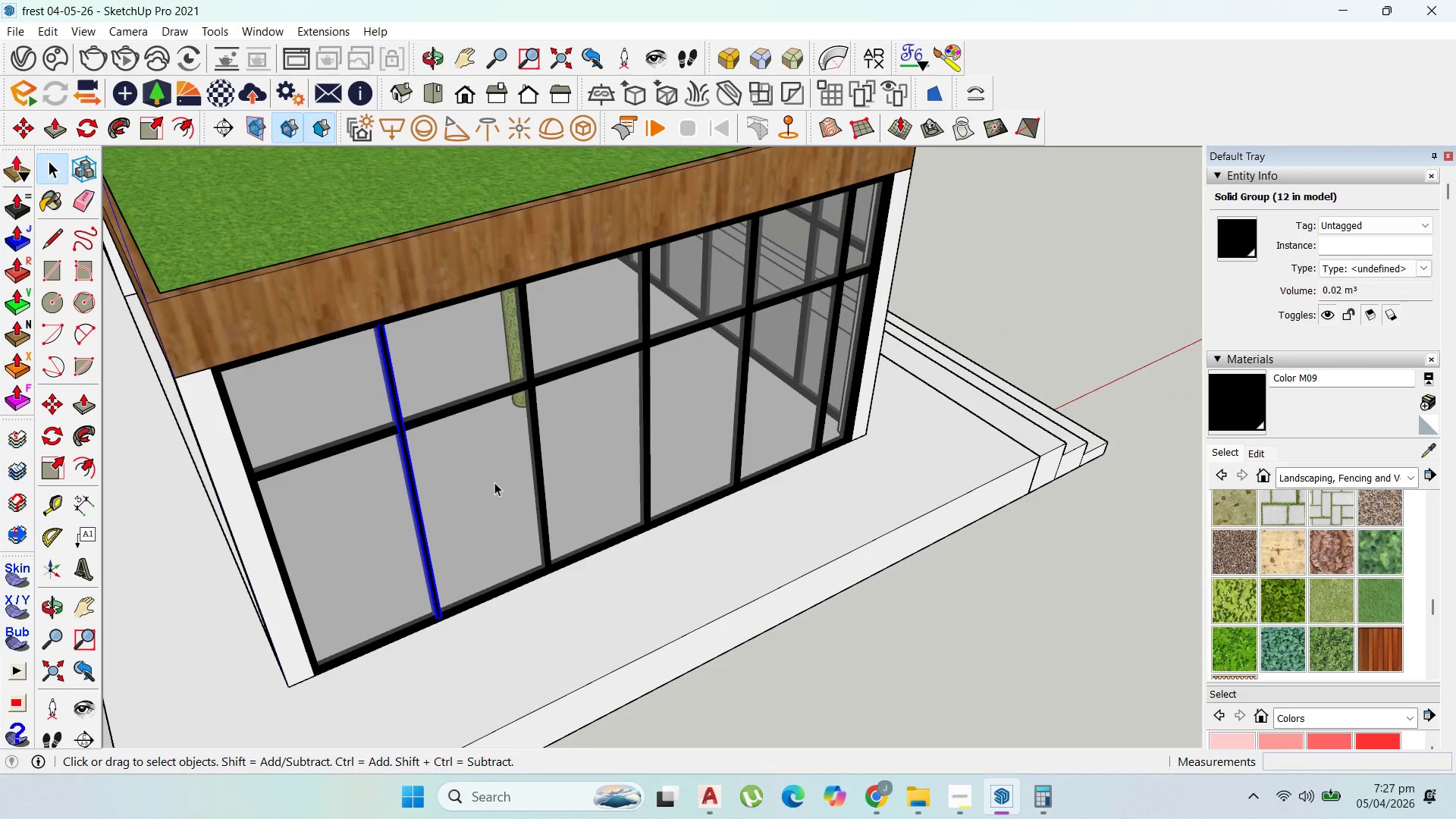 
type(M100)
 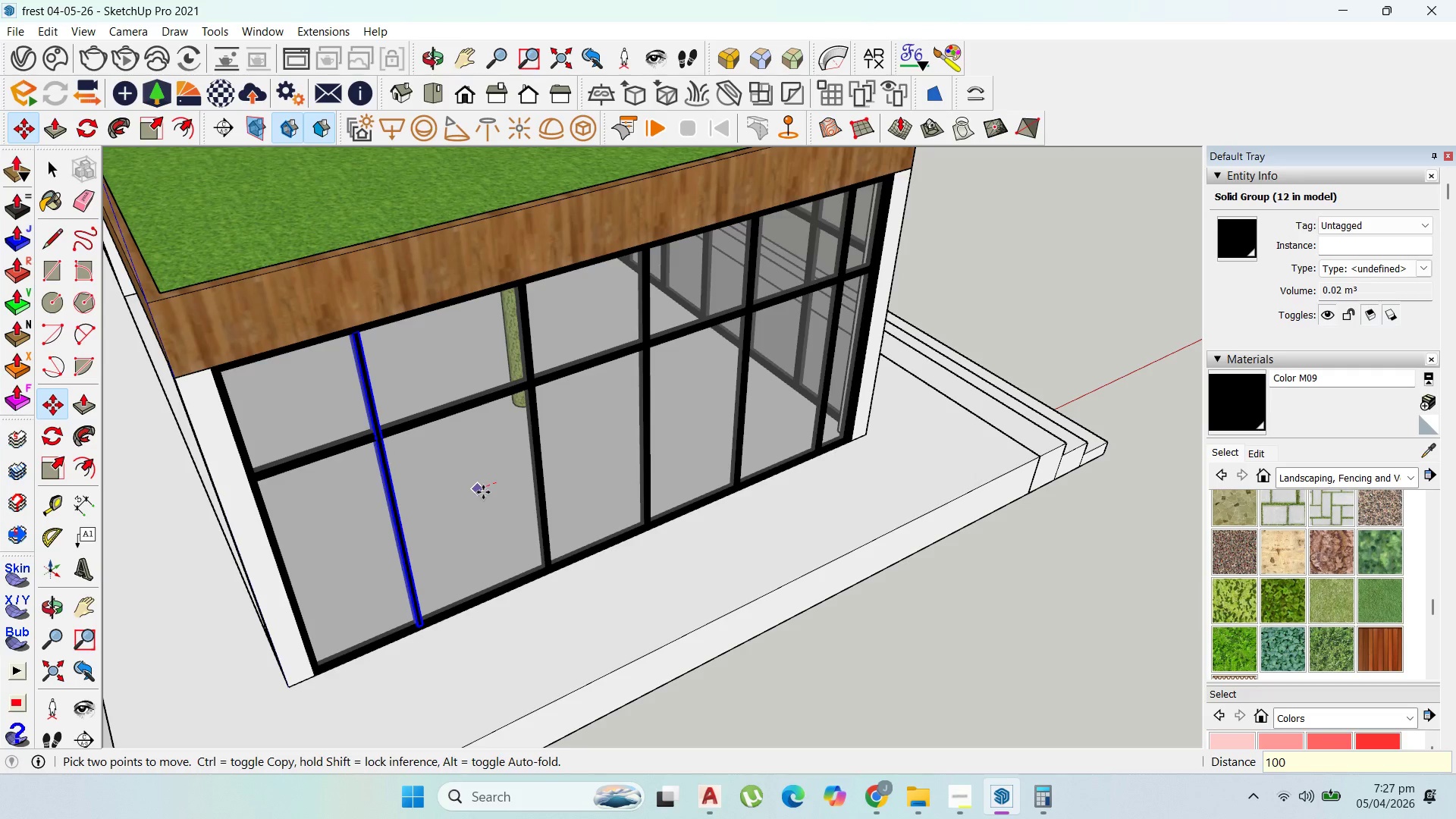 
key(Escape)
 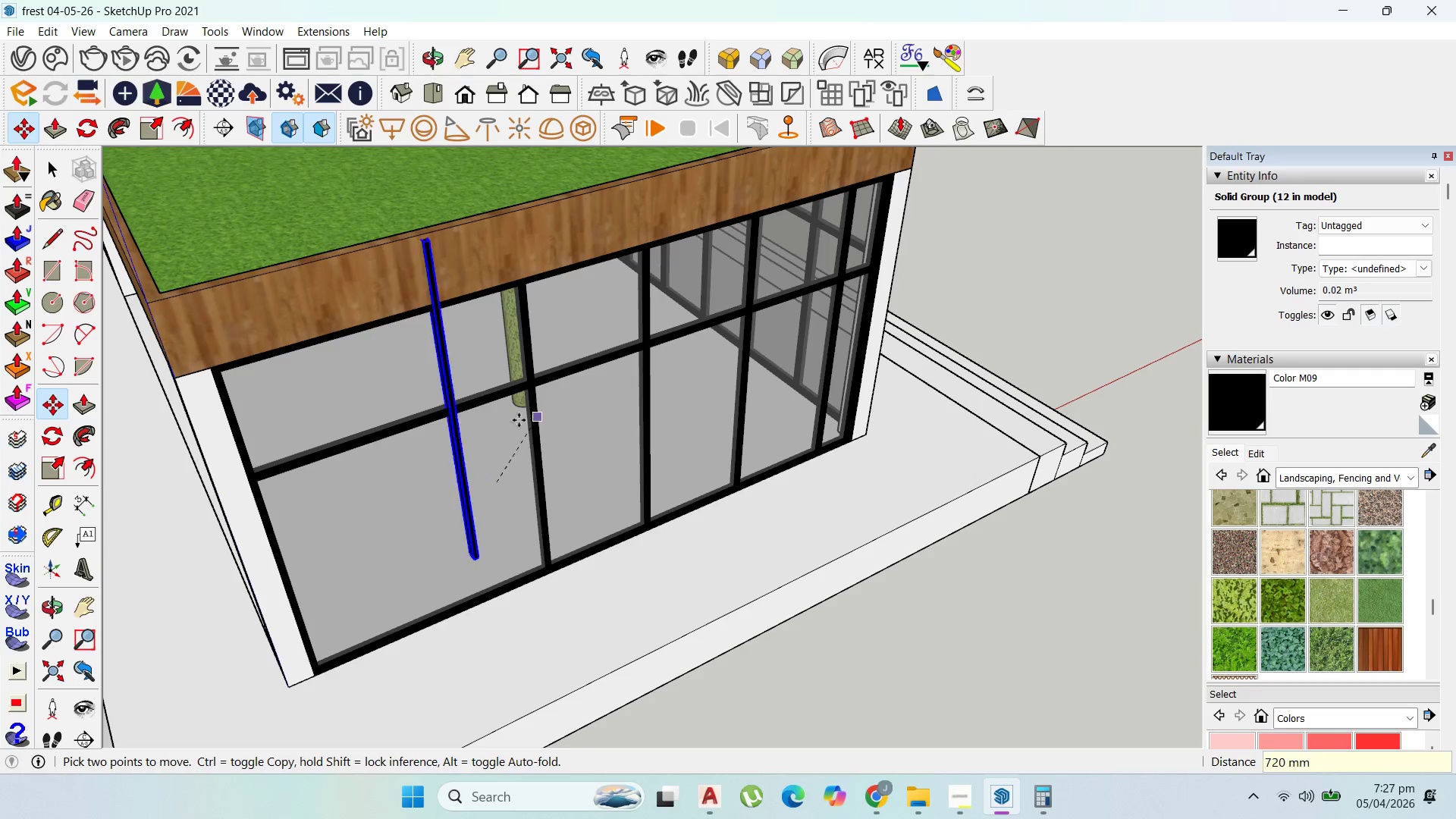 
key(Escape)
 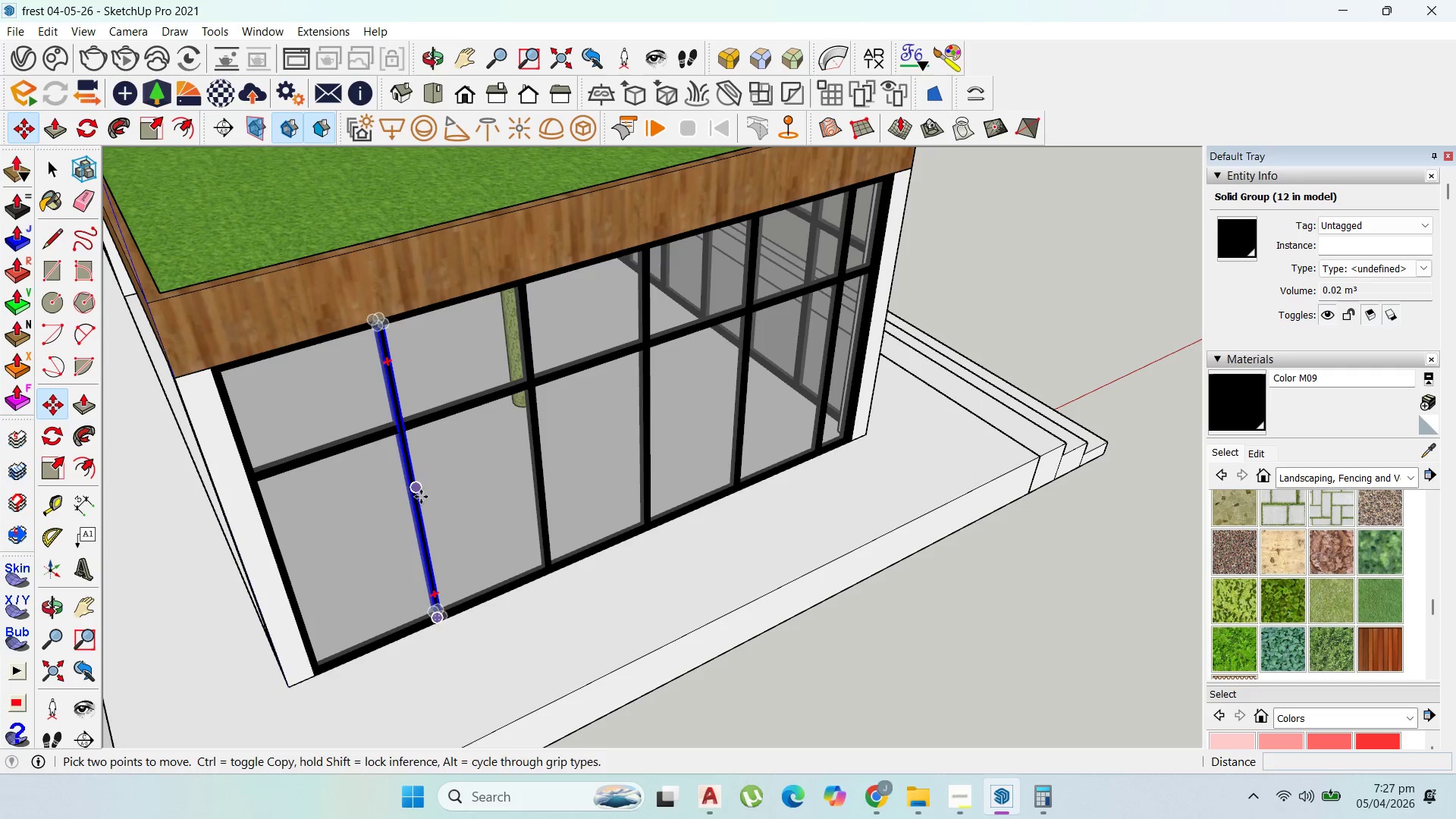 
left_click([443, 499])
 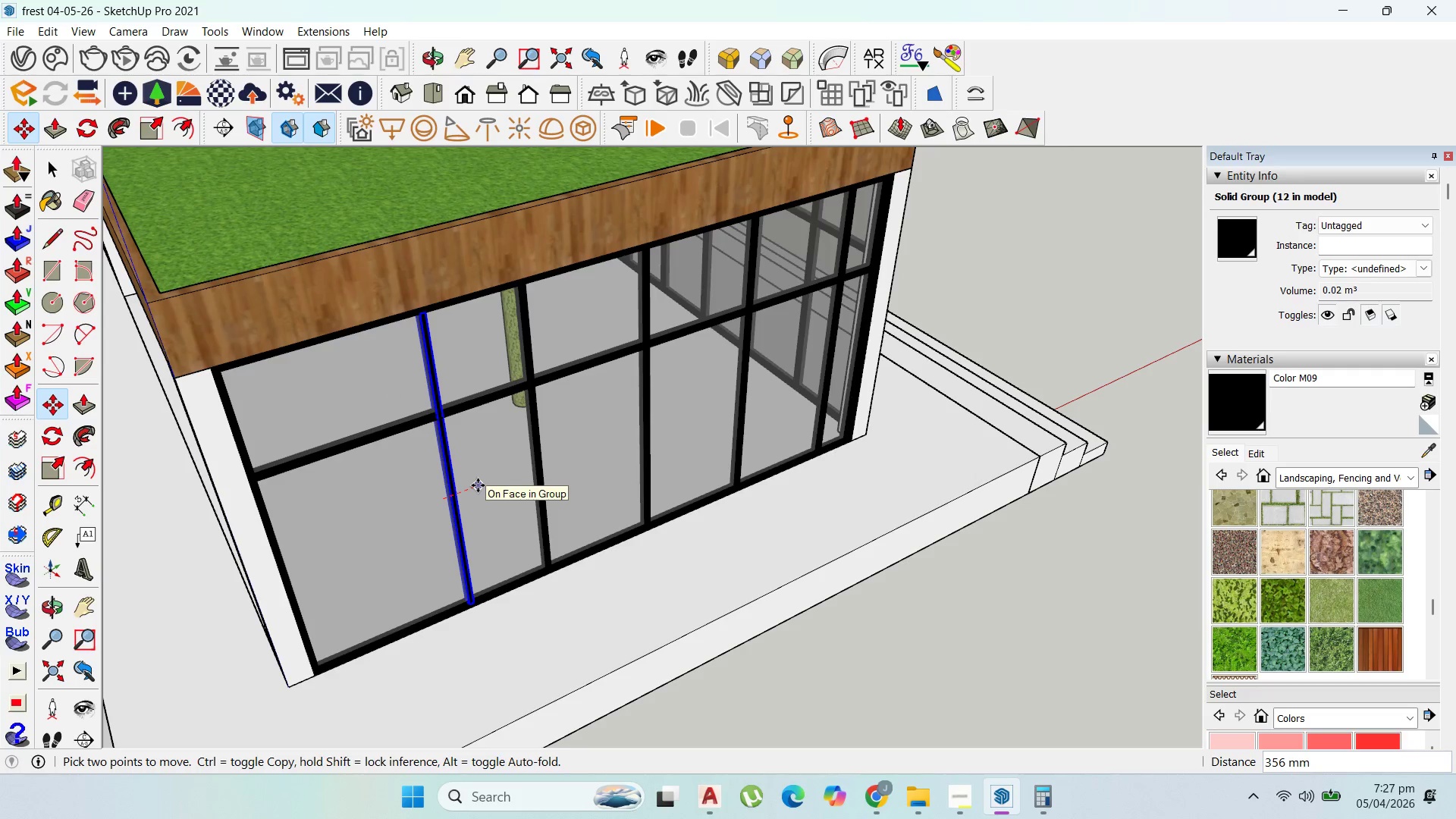 
type(20)
 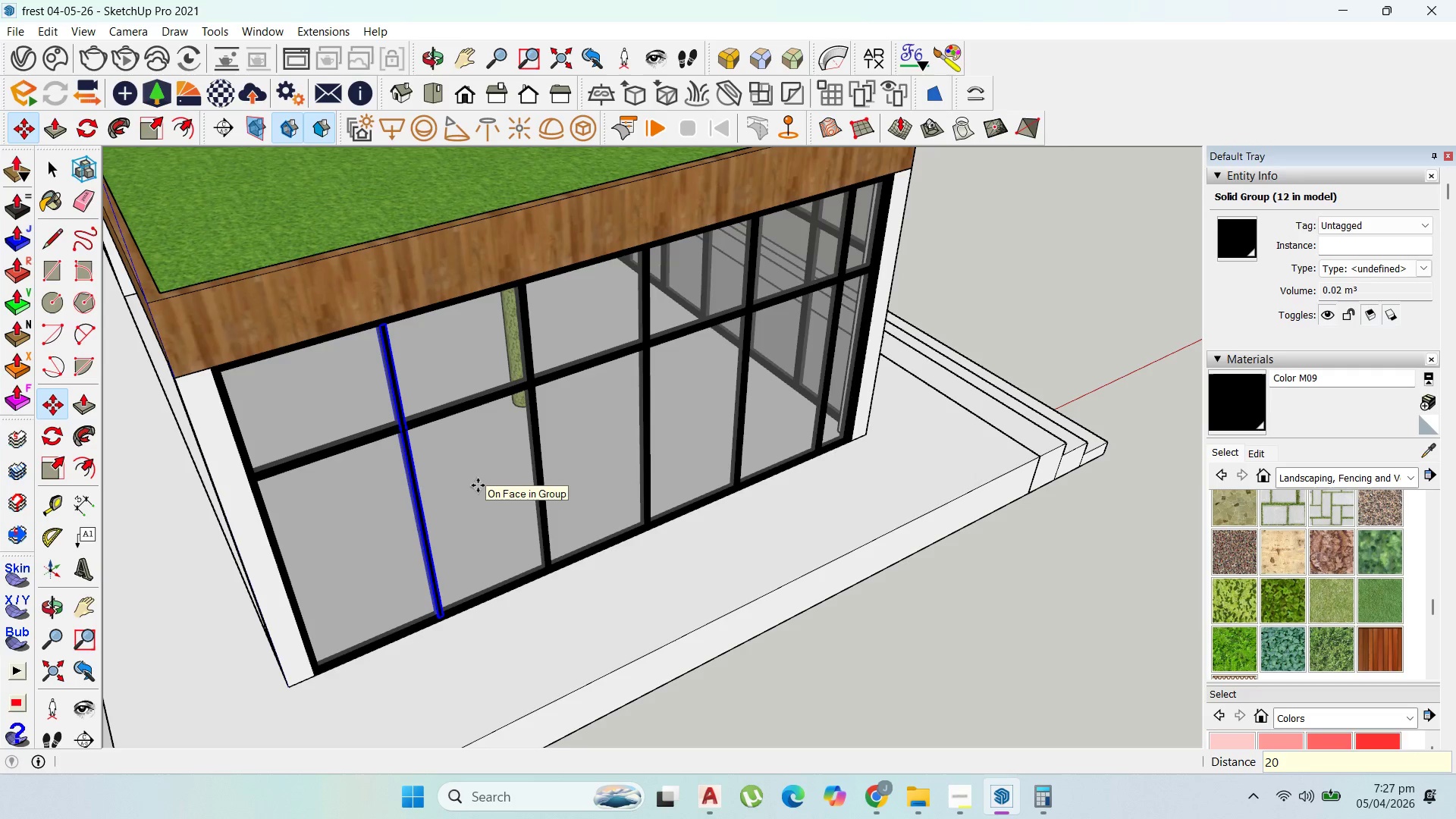 
key(Enter)
 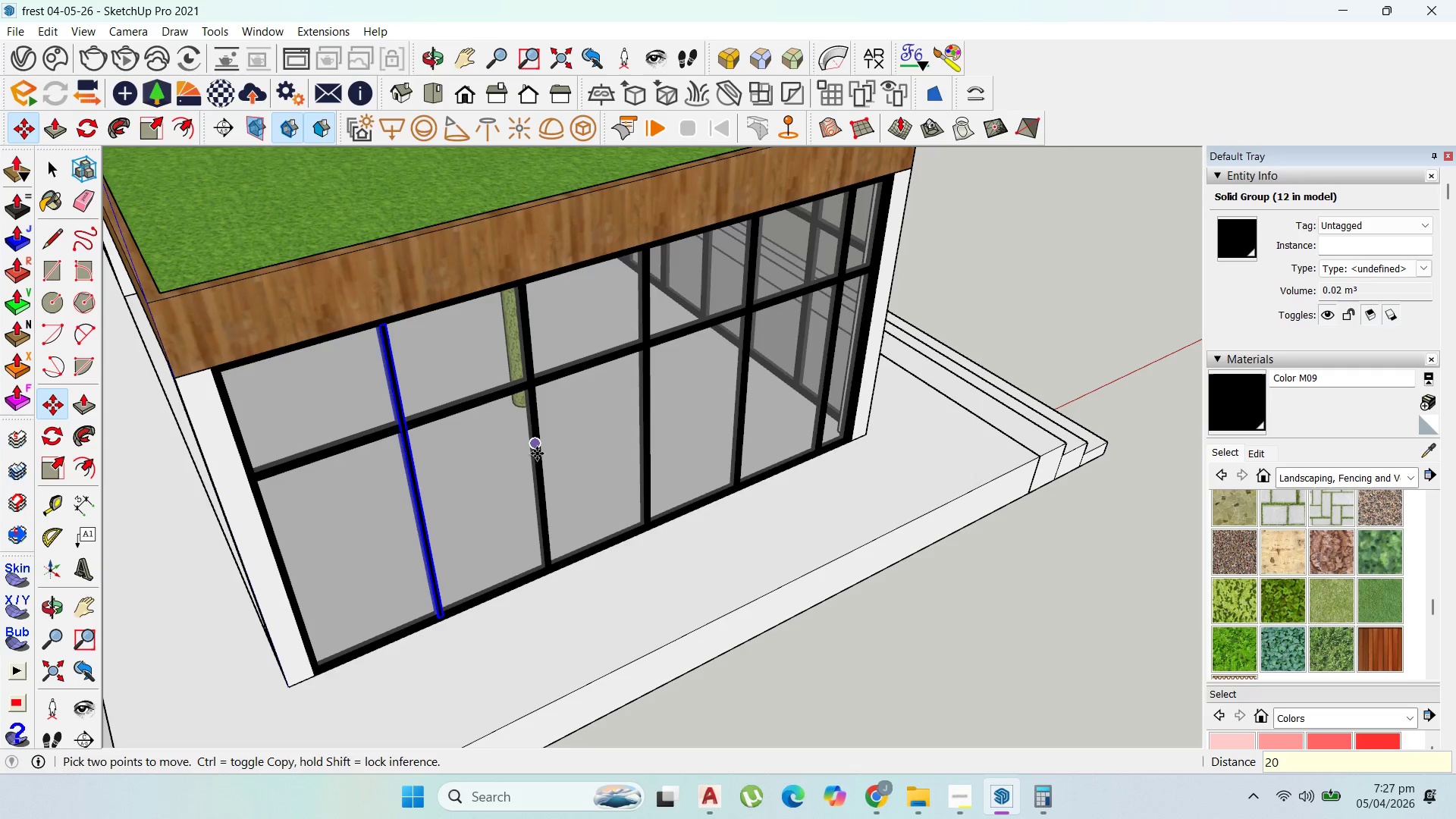 
key(Escape)
 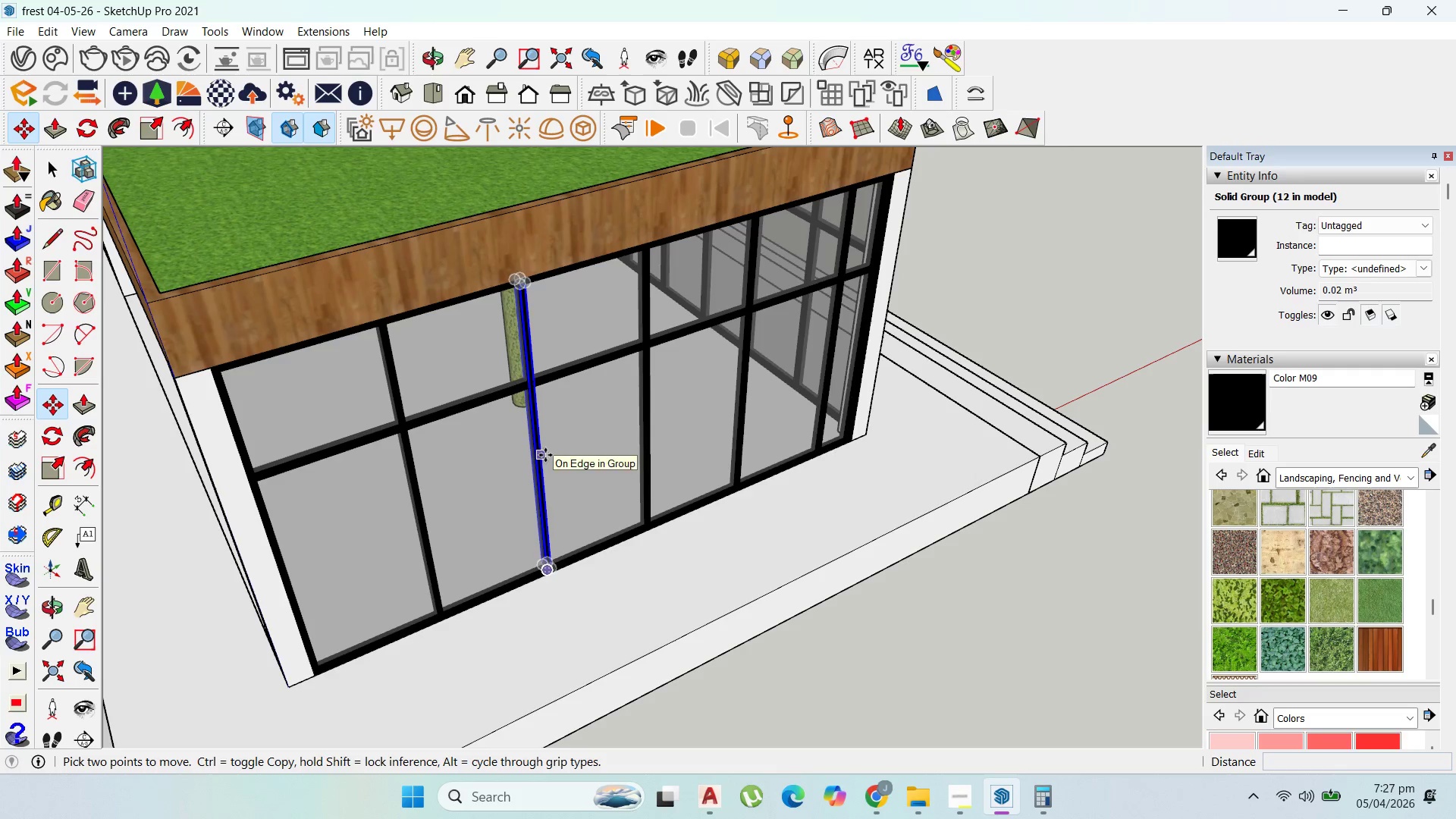 
left_click([545, 455])
 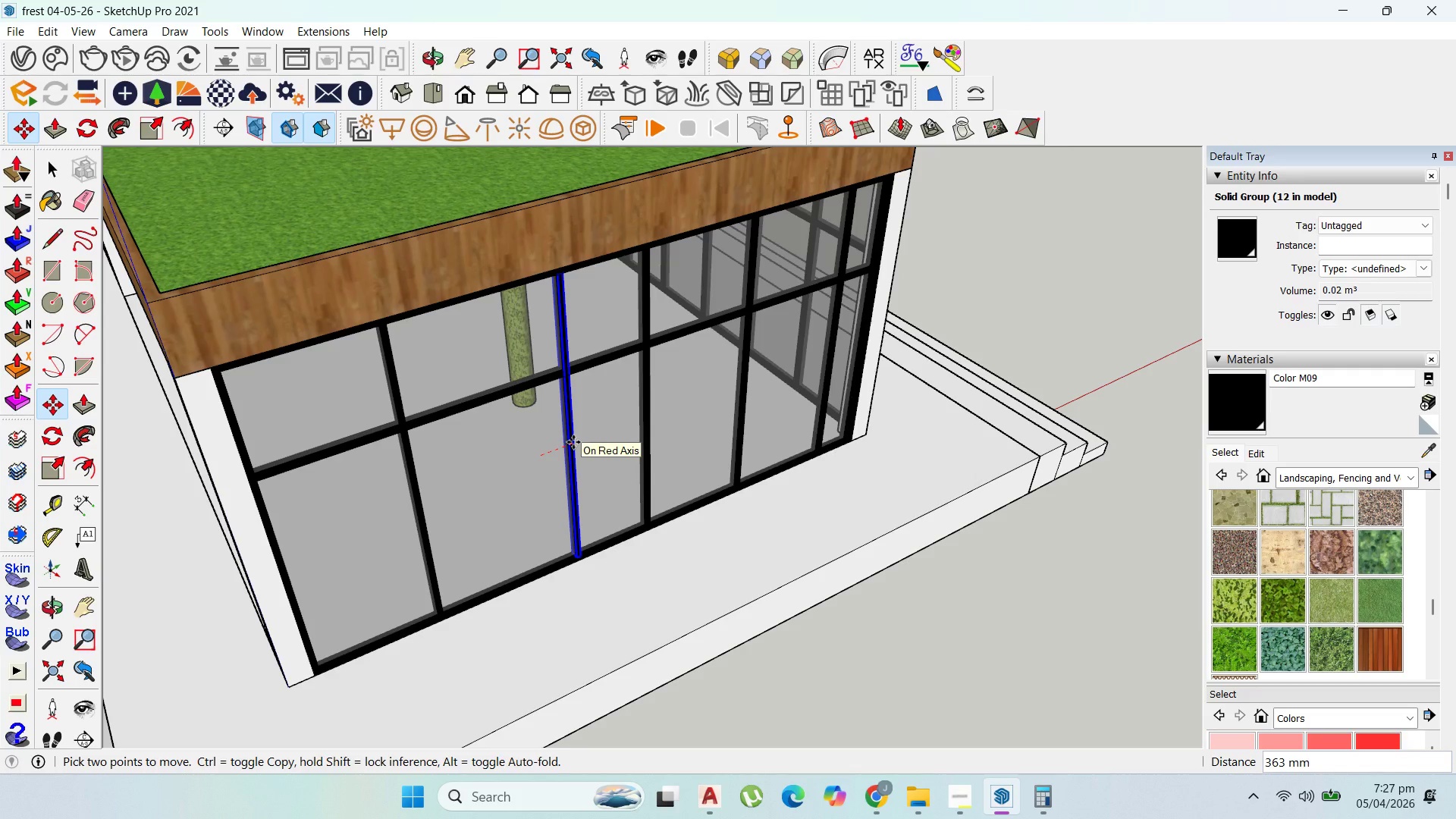 
type(20)
 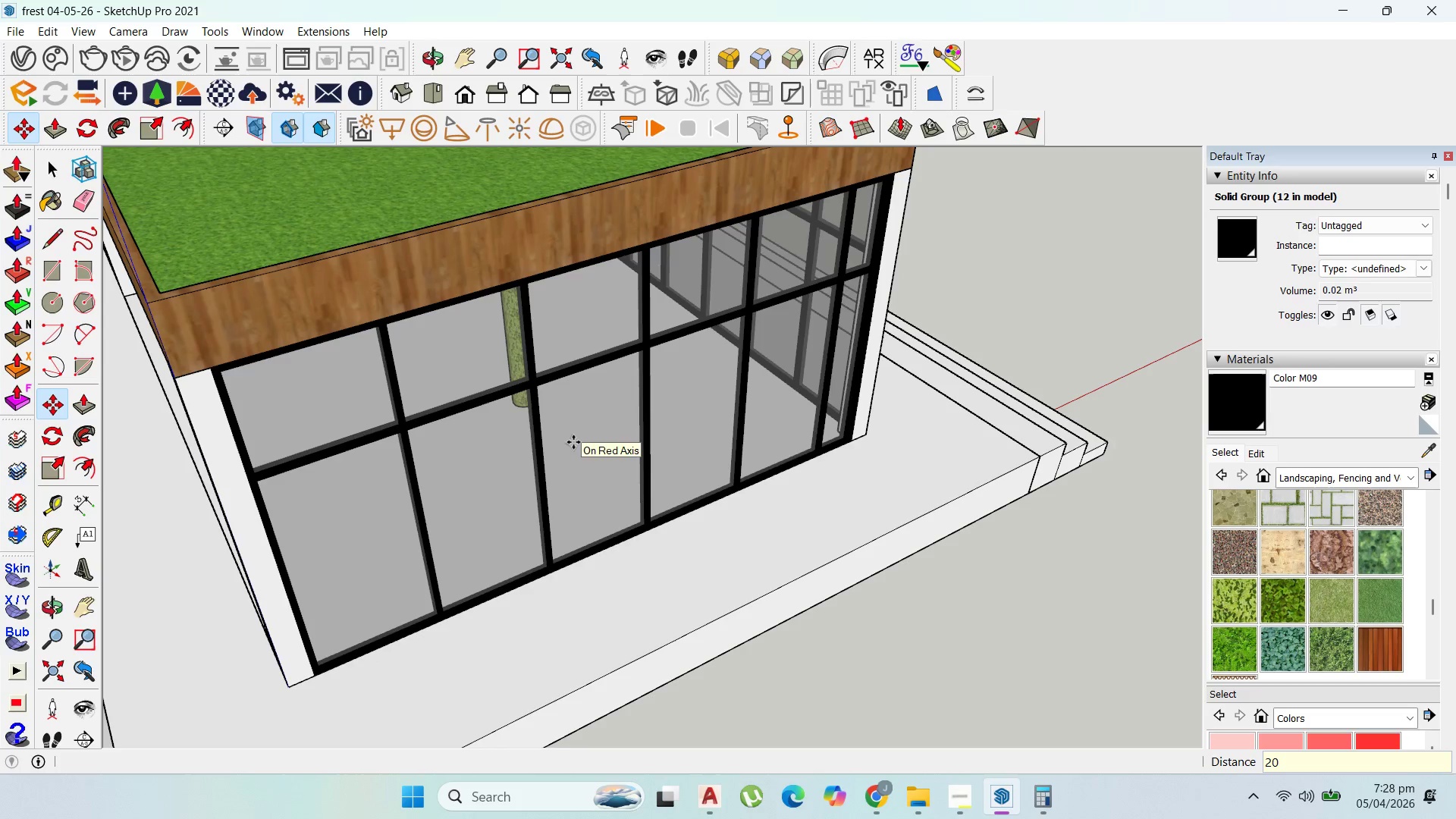 
key(Enter)
 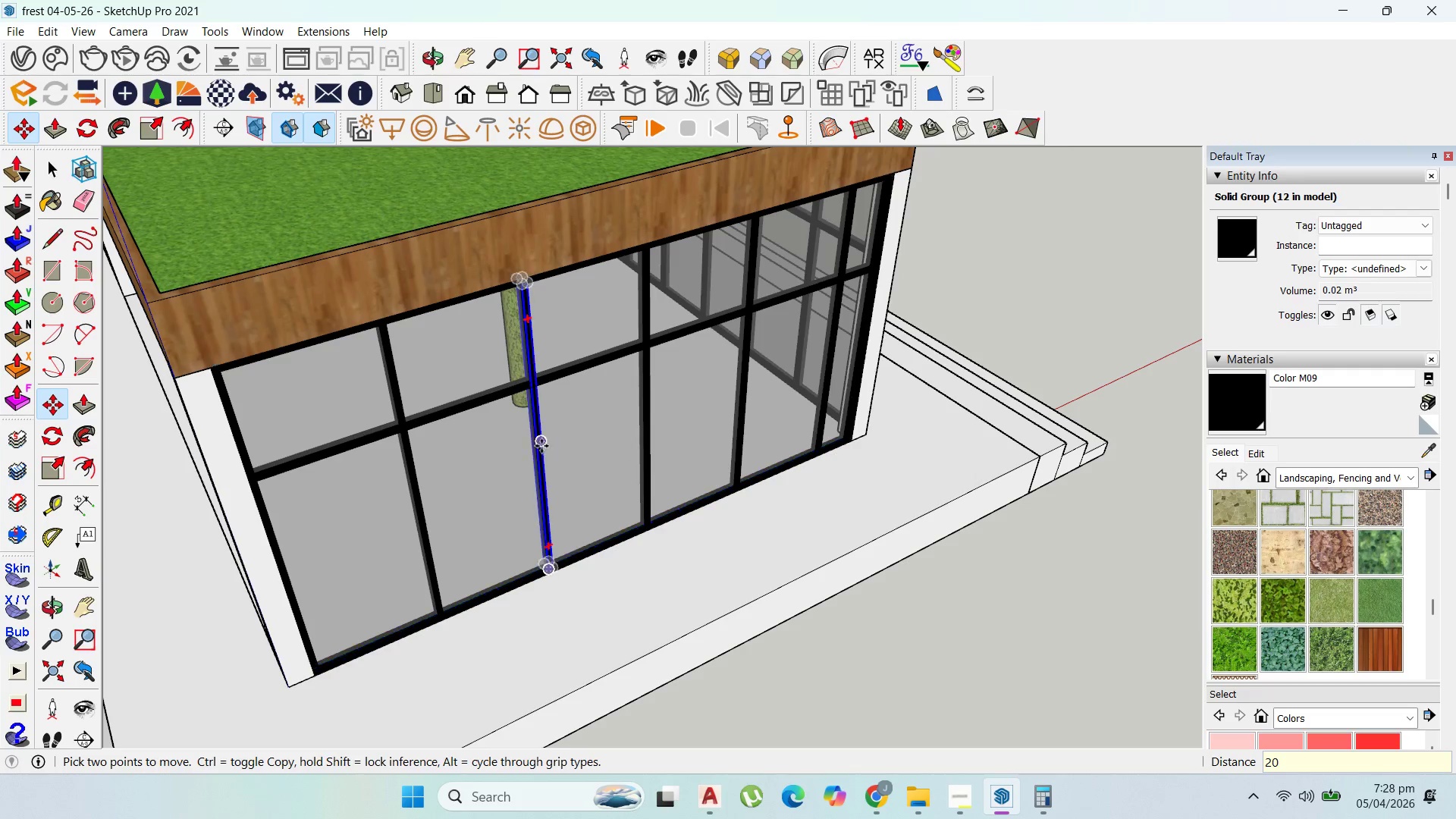 
left_click_drag(start_coordinate=[538, 446], to_coordinate=[543, 446])
 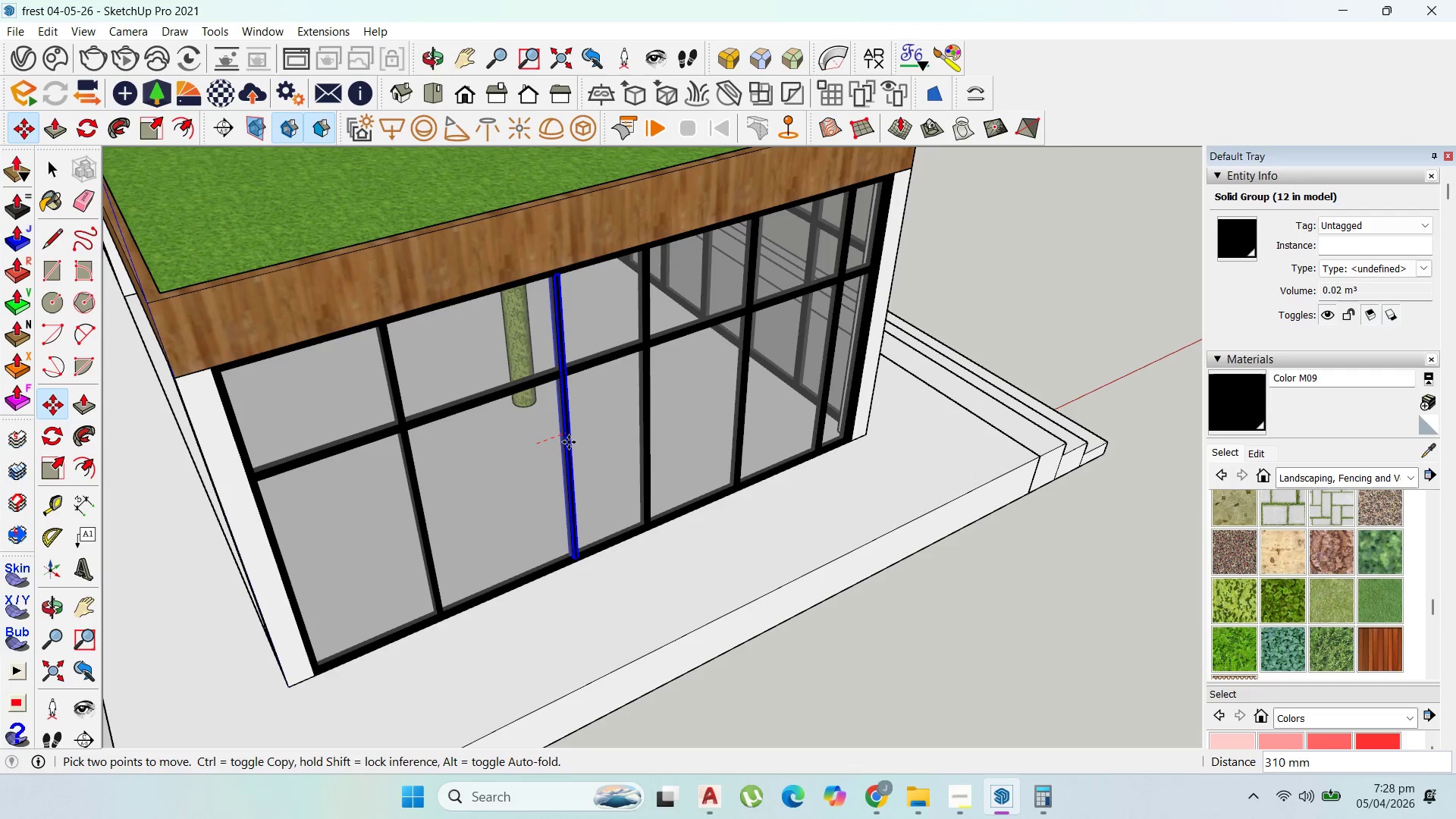 
type(20)
 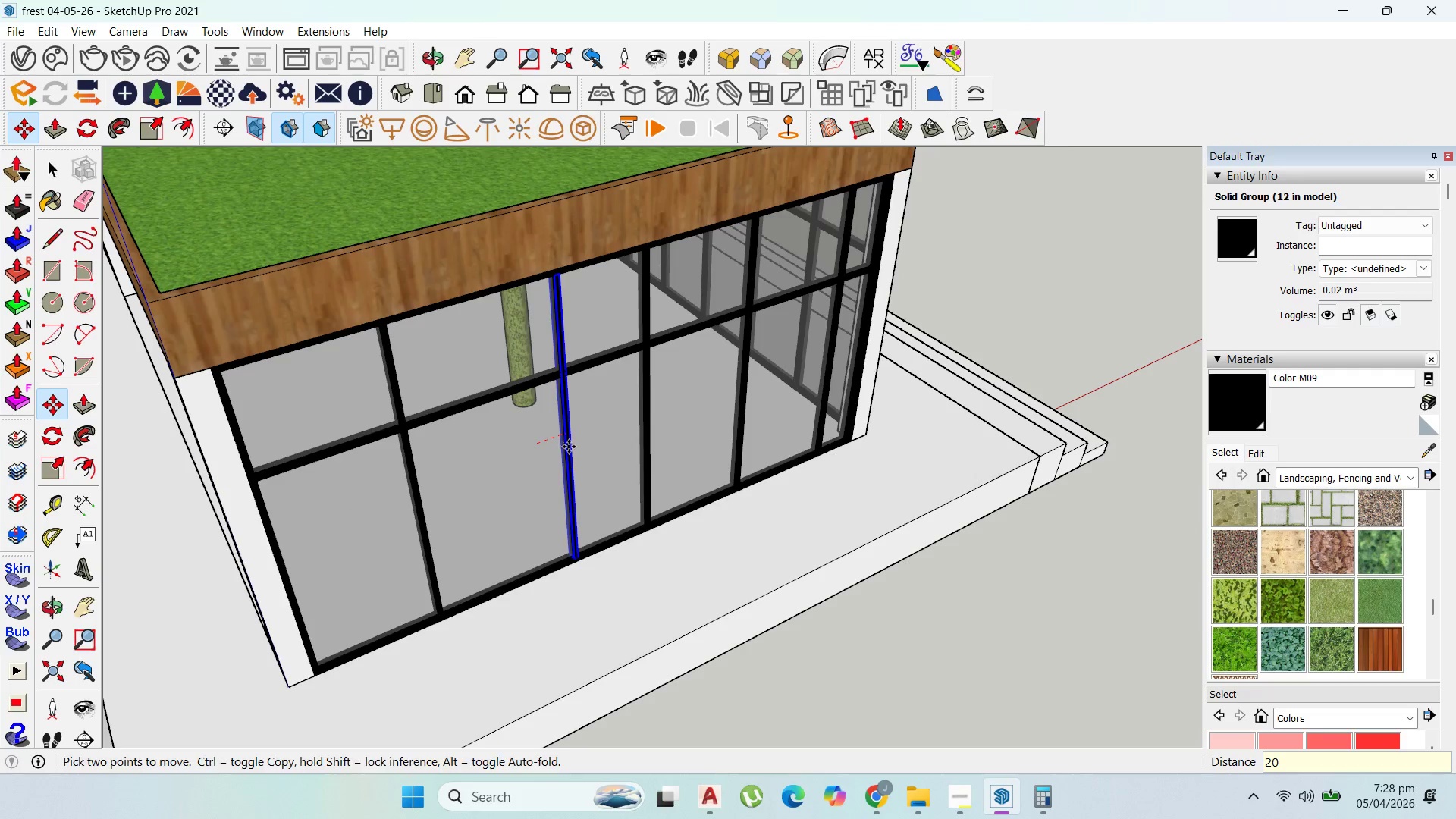 
key(Enter)
 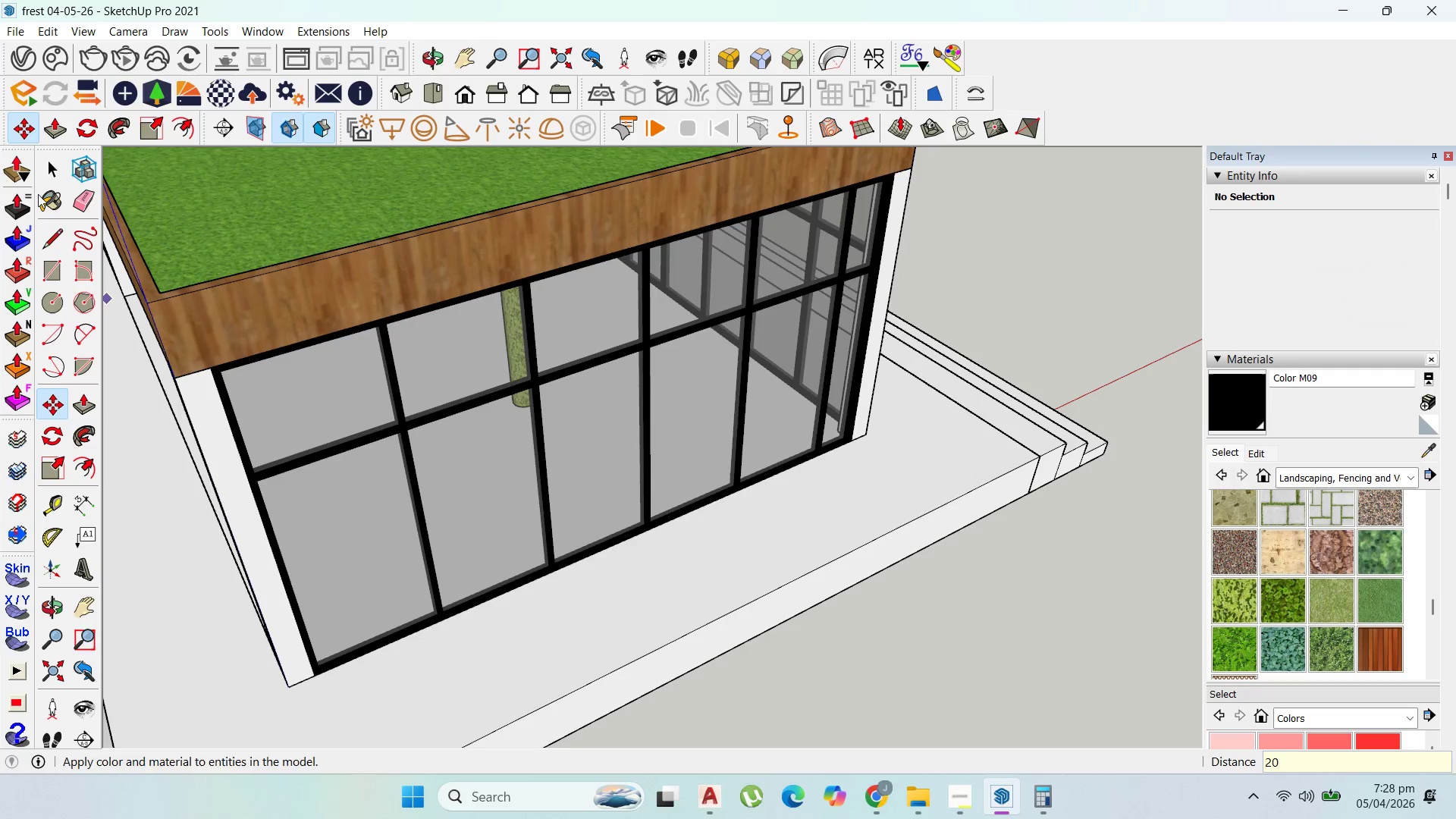 
left_click([46, 163])
 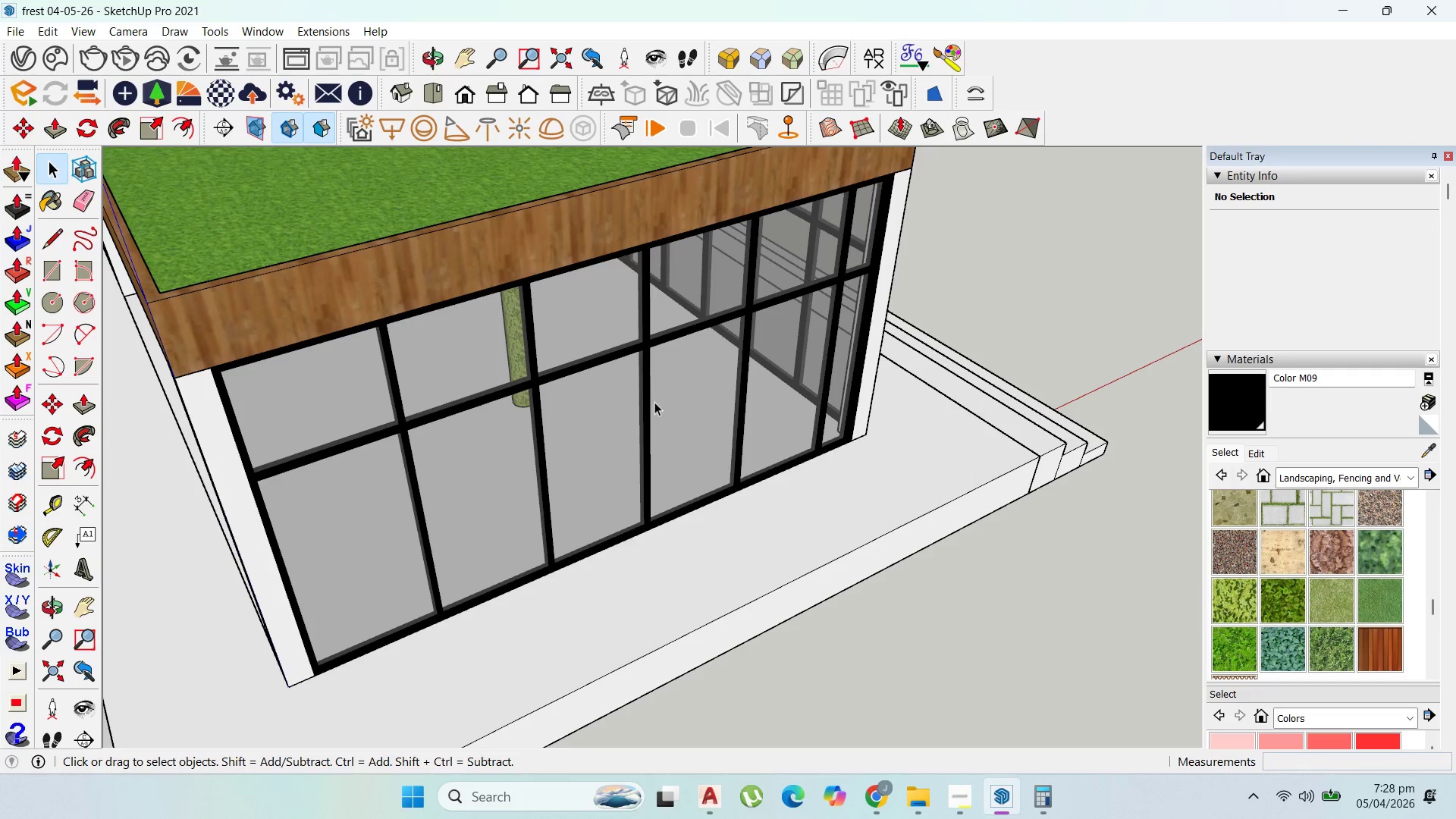 
left_click([646, 402])
 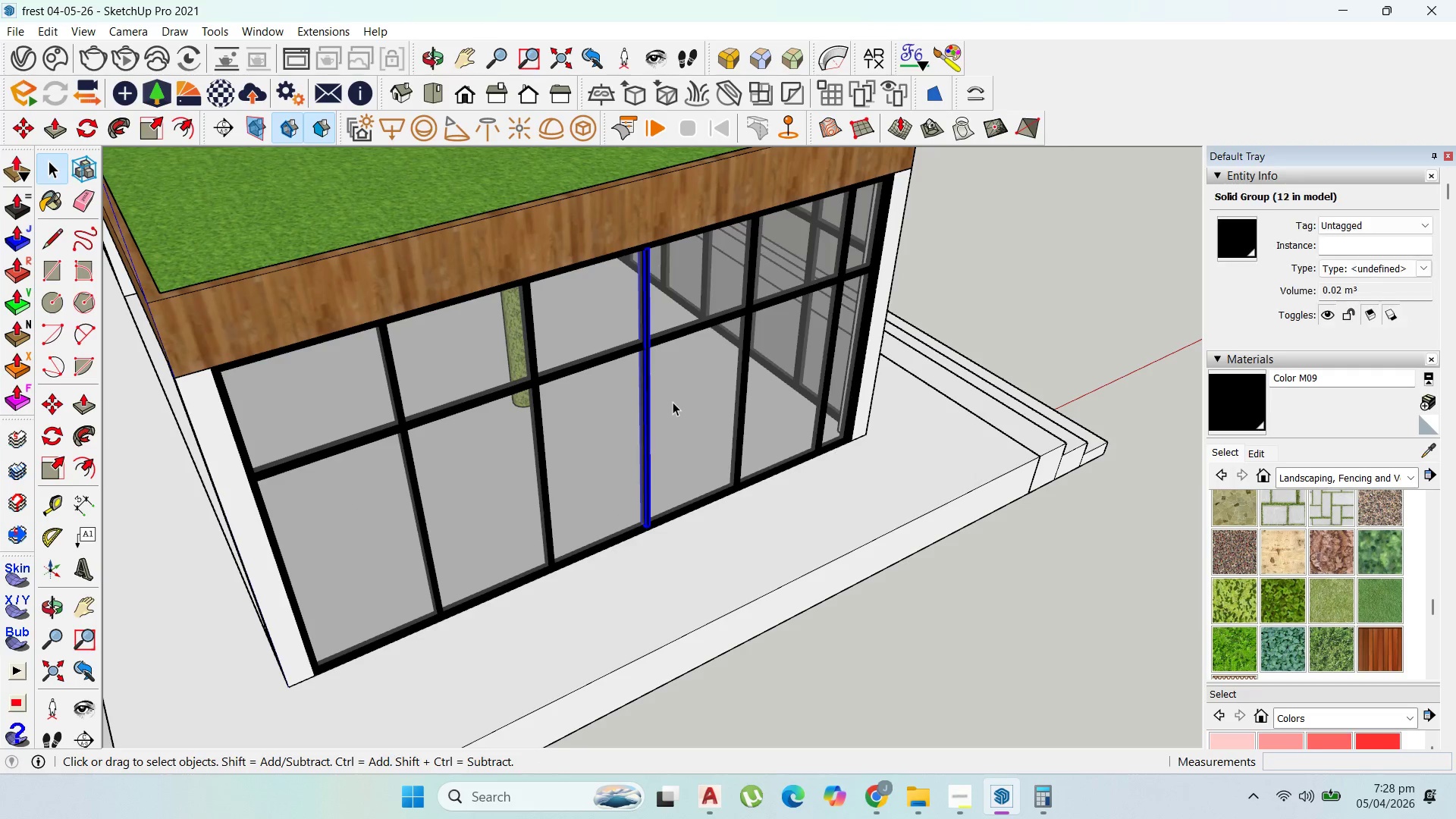 
key(Delete)
 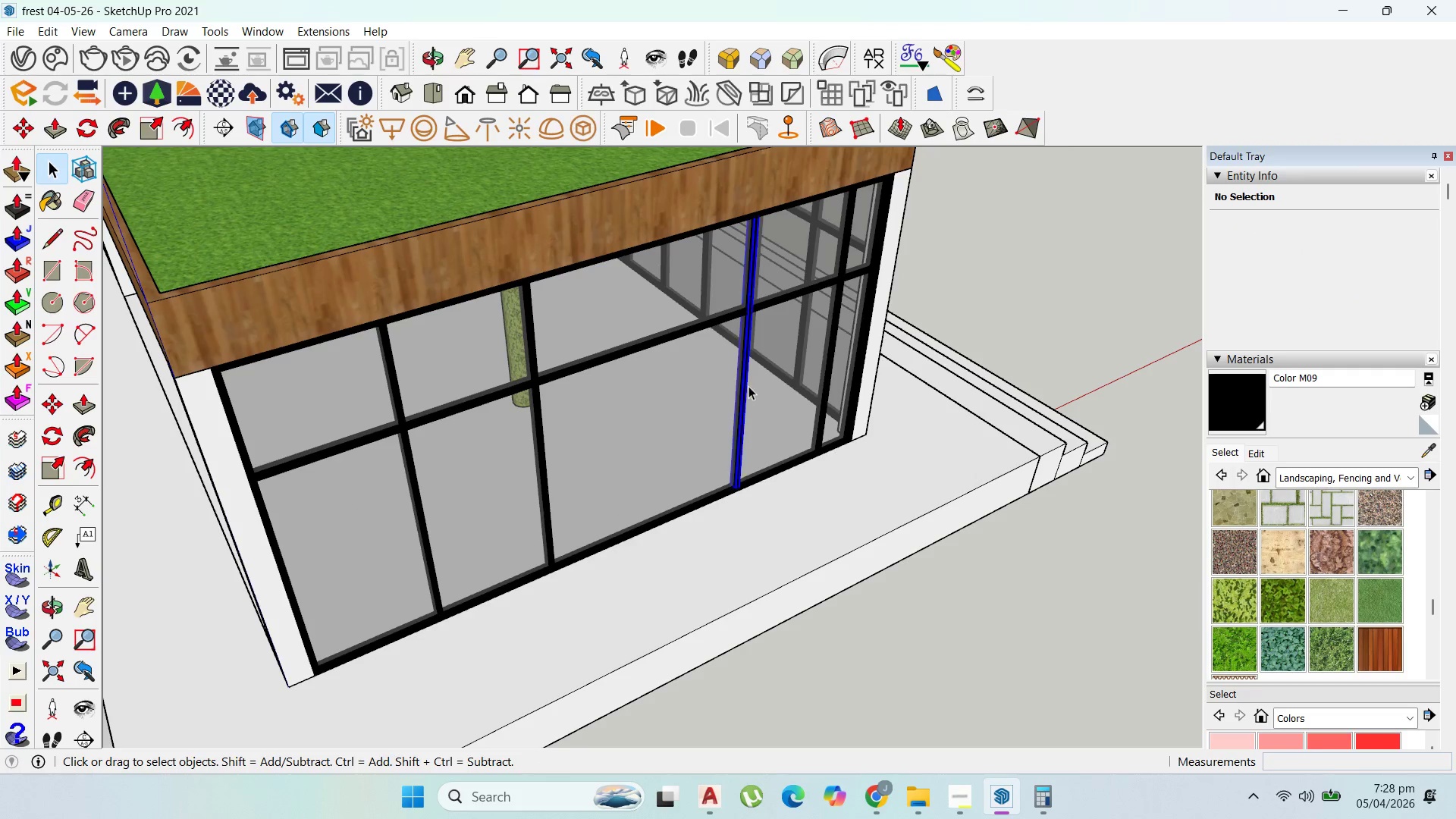 
key(Delete)
 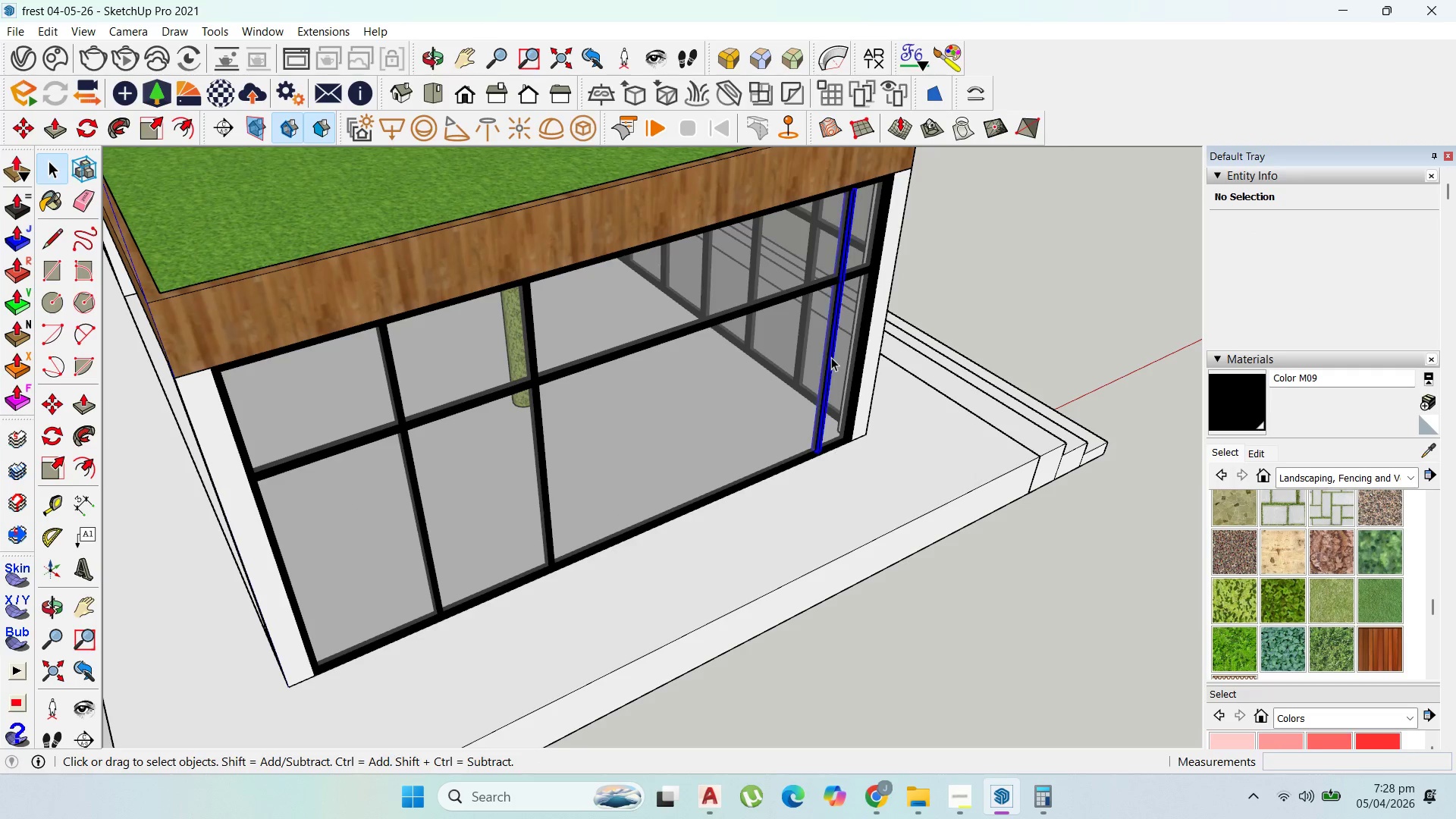 
key(Delete)
 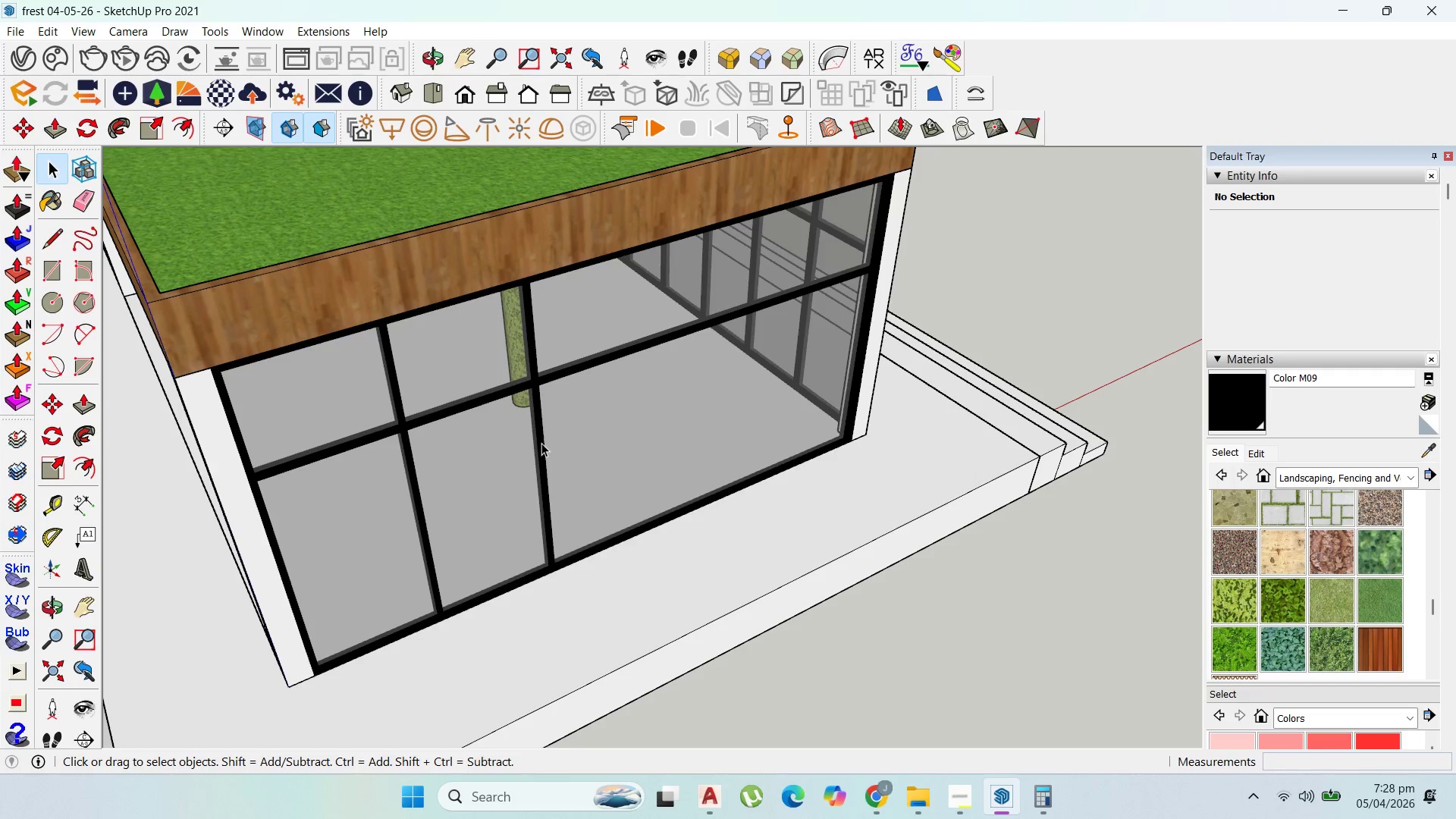 
key(Delete)
 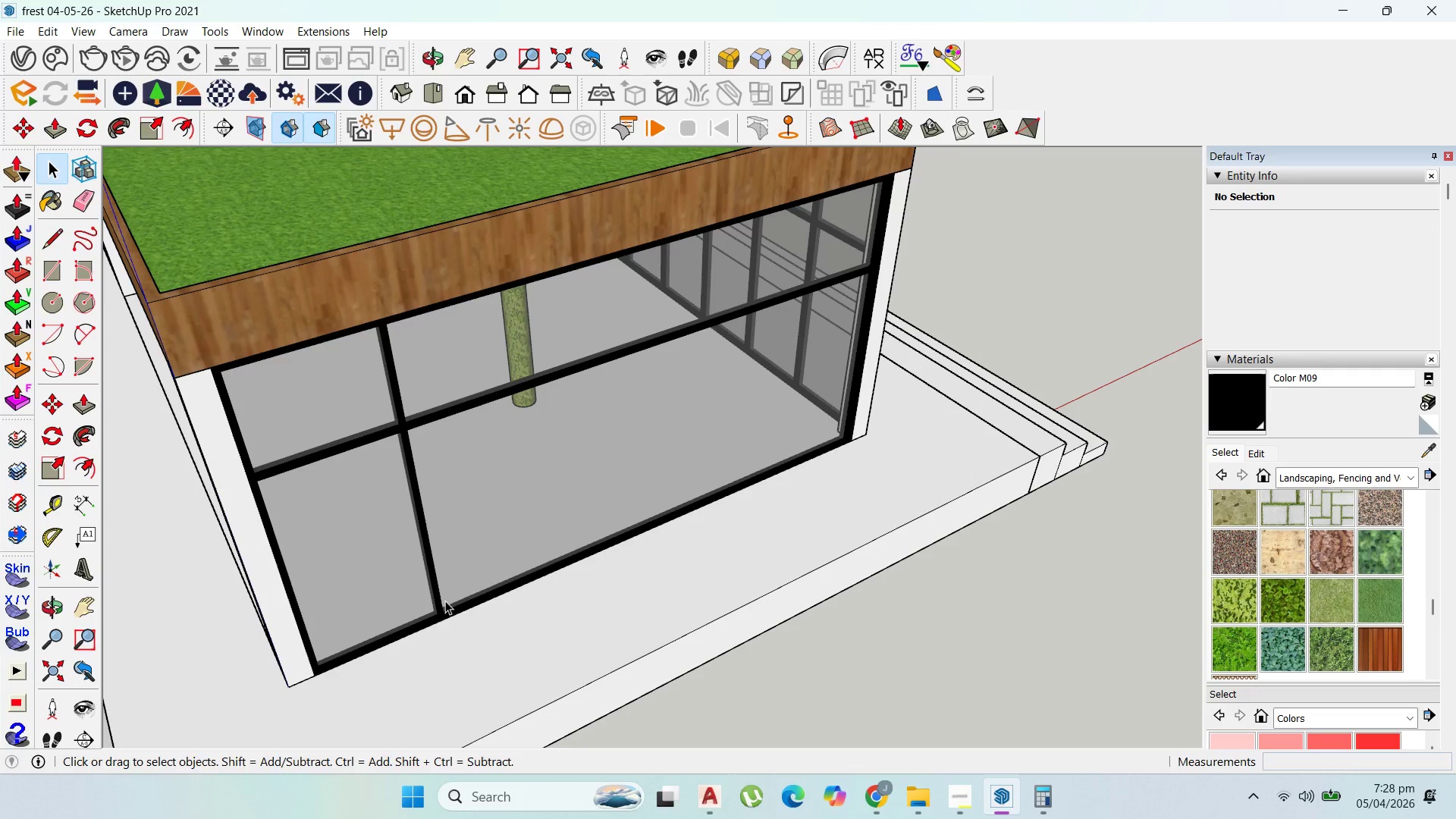 
left_click([435, 597])
 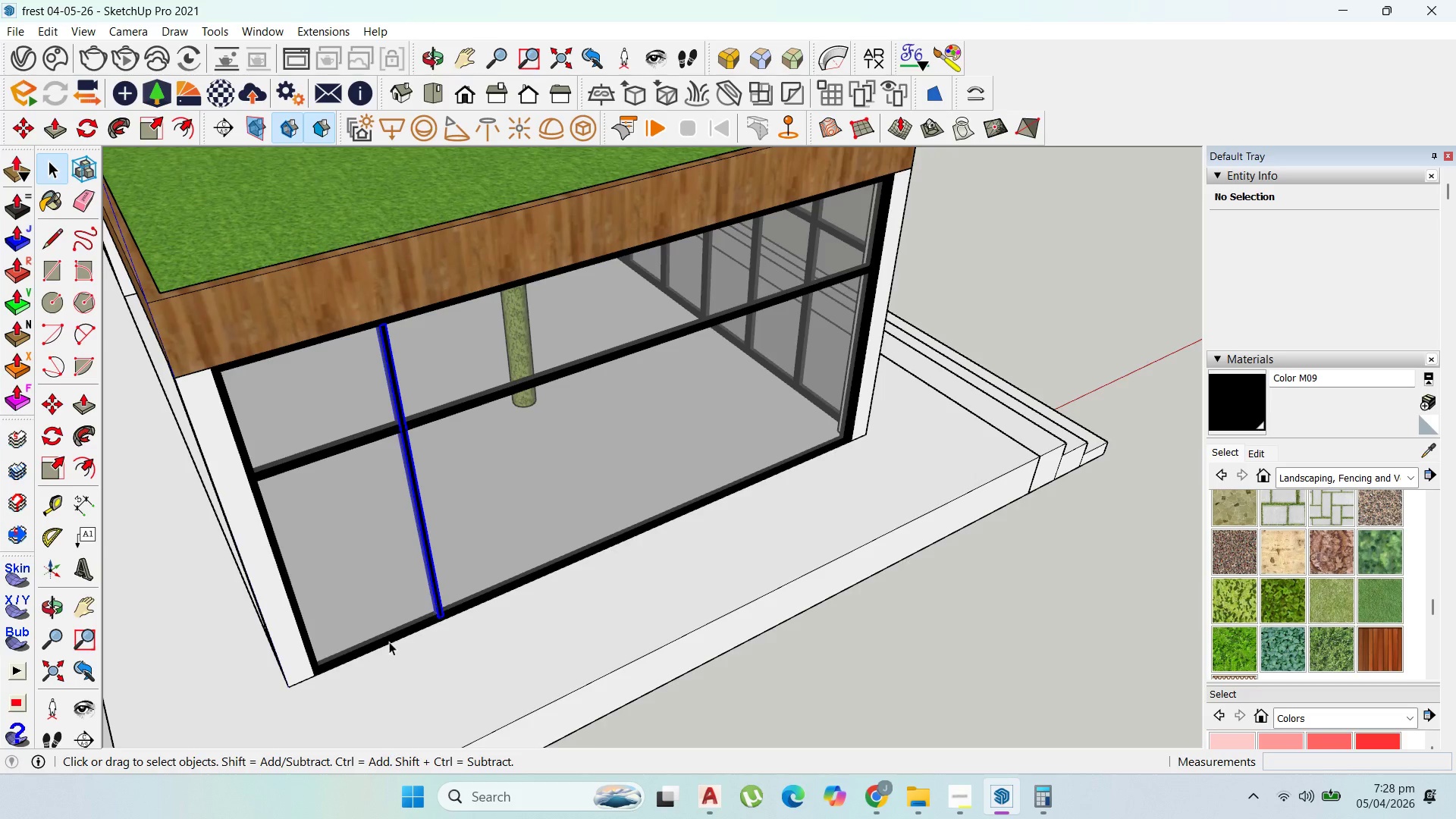 
scroll: coordinate [387, 642], scroll_direction: up, amount: 4.0
 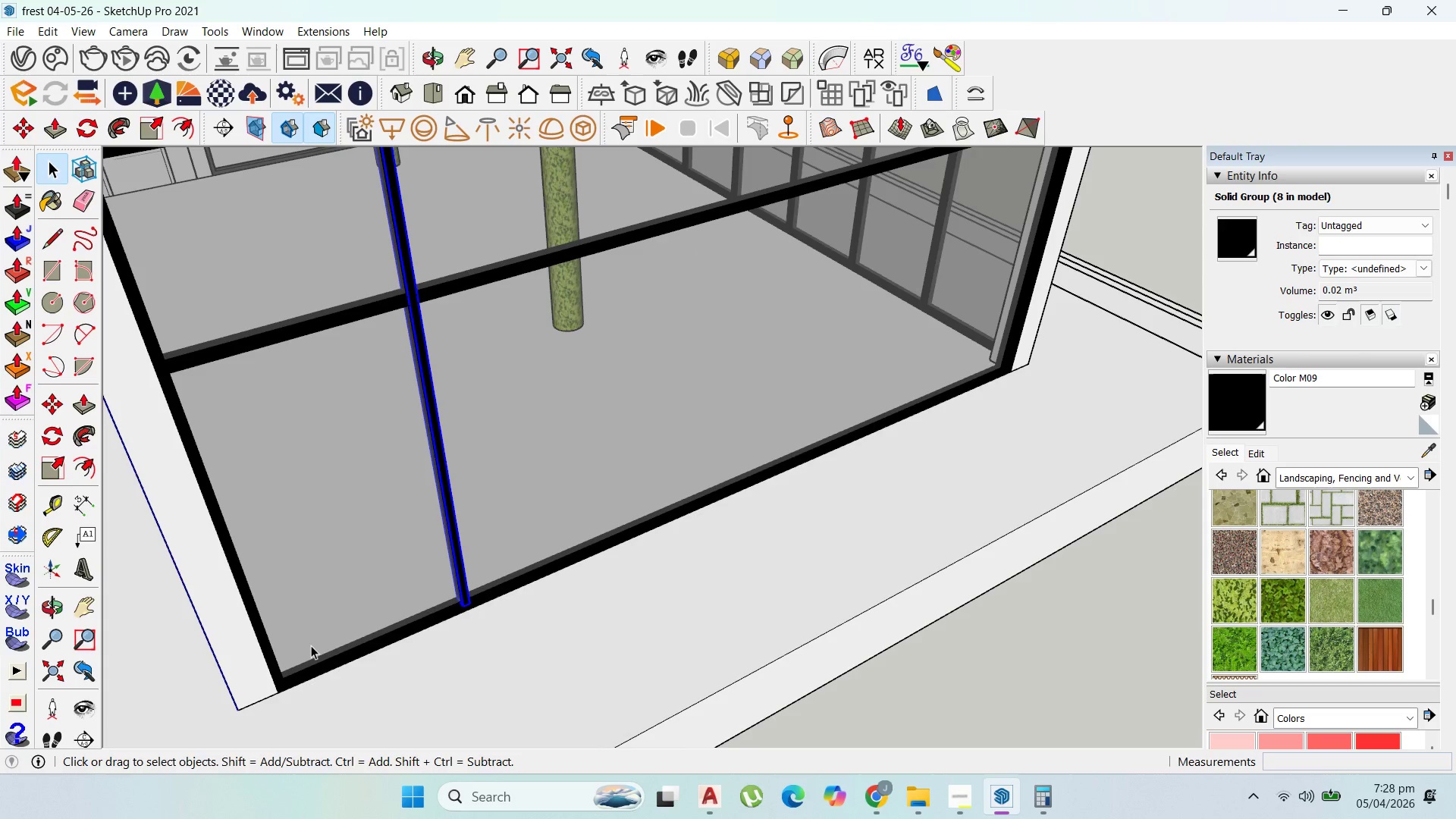 
key(M)
 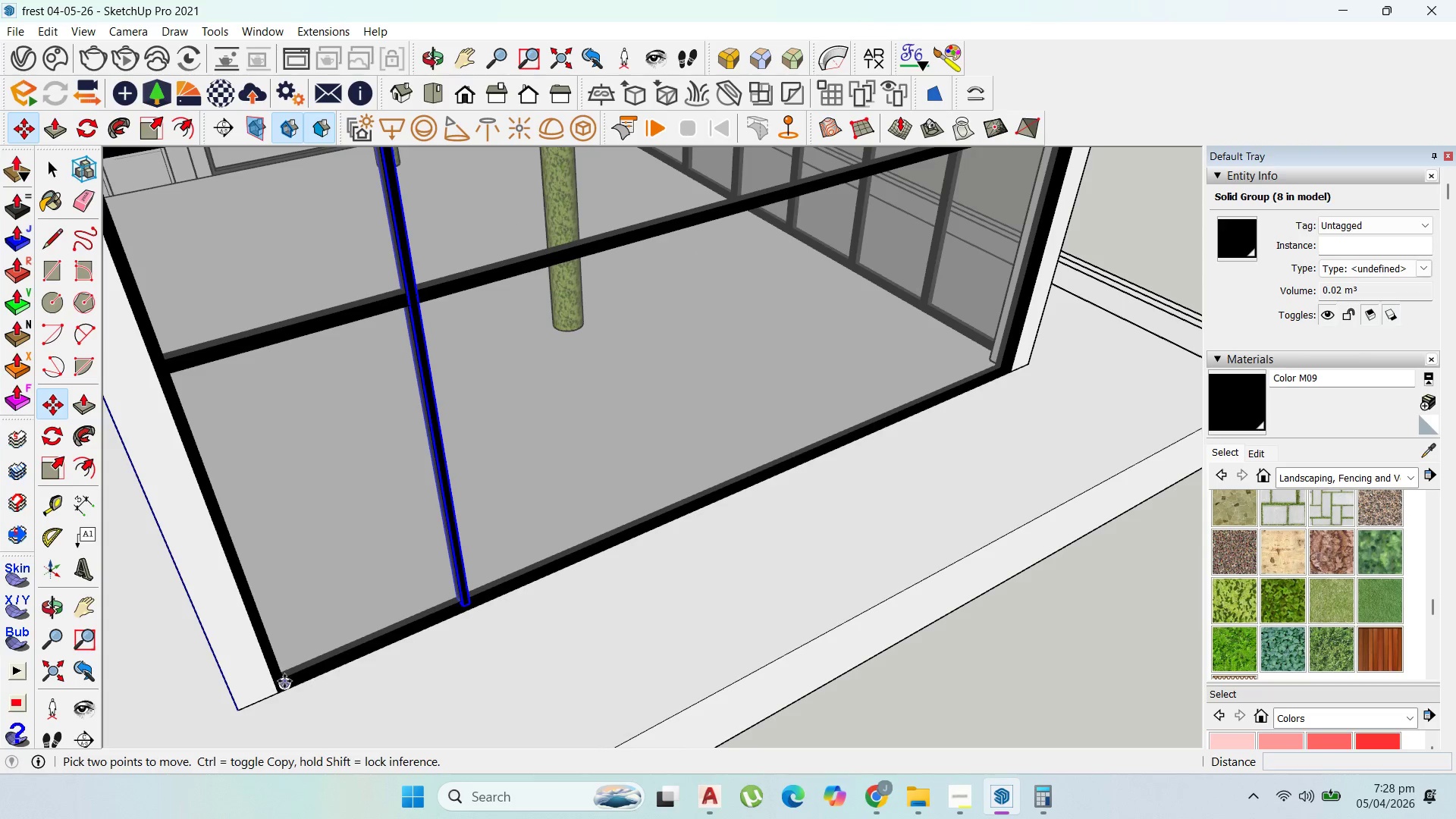 
left_click([286, 680])
 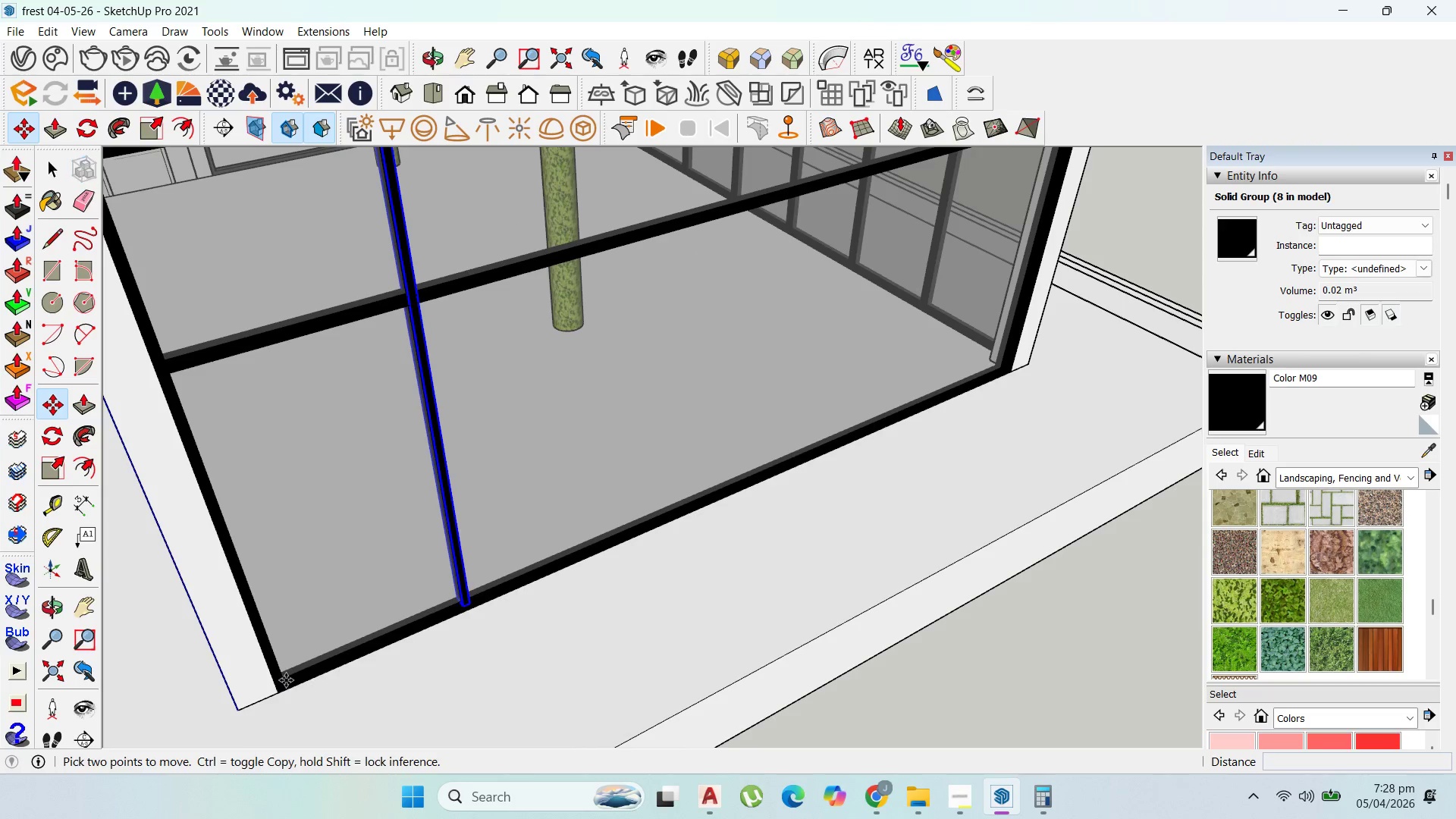 
key(Control+ControlLeft)
 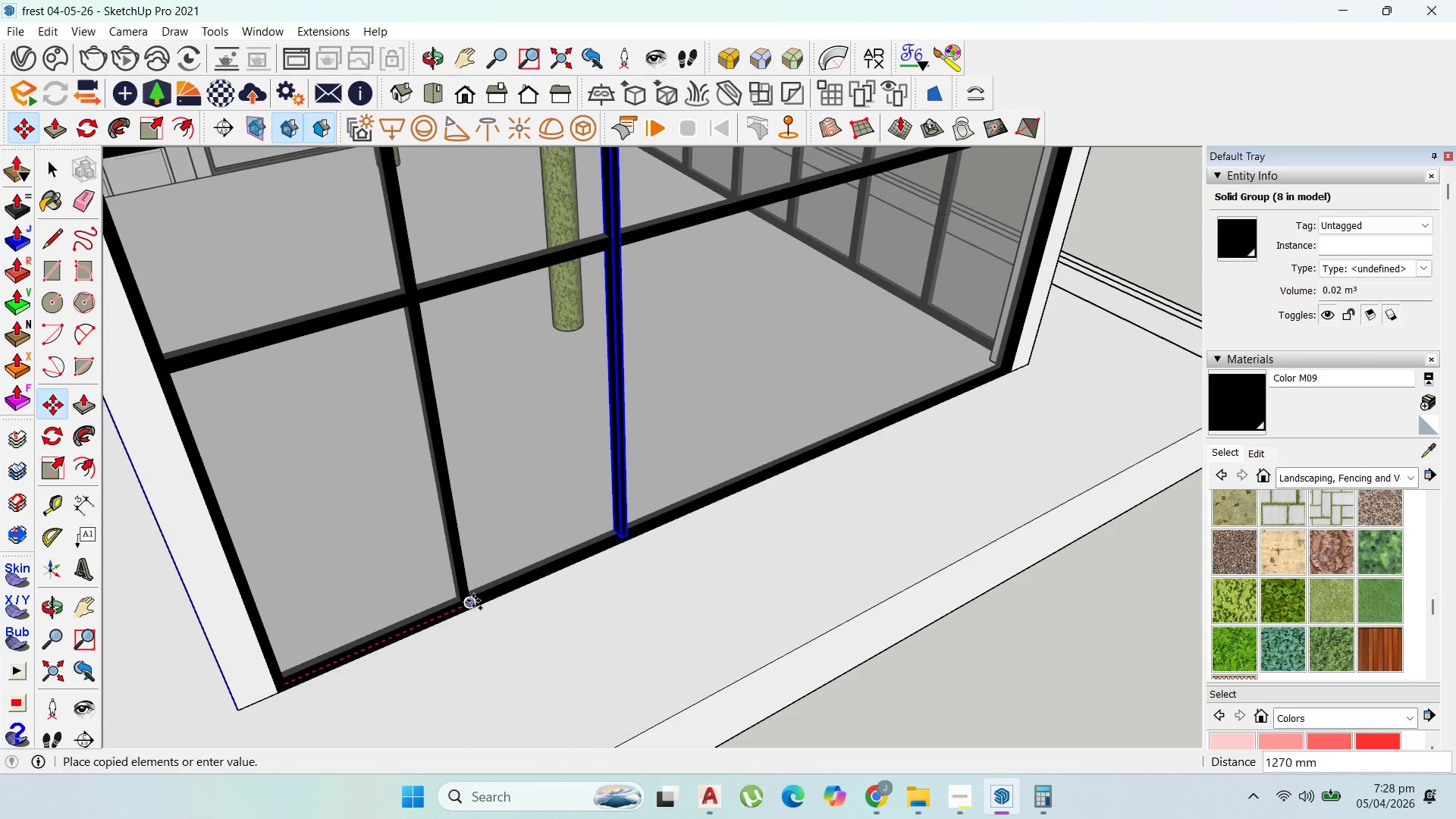 
left_click([470, 600])
 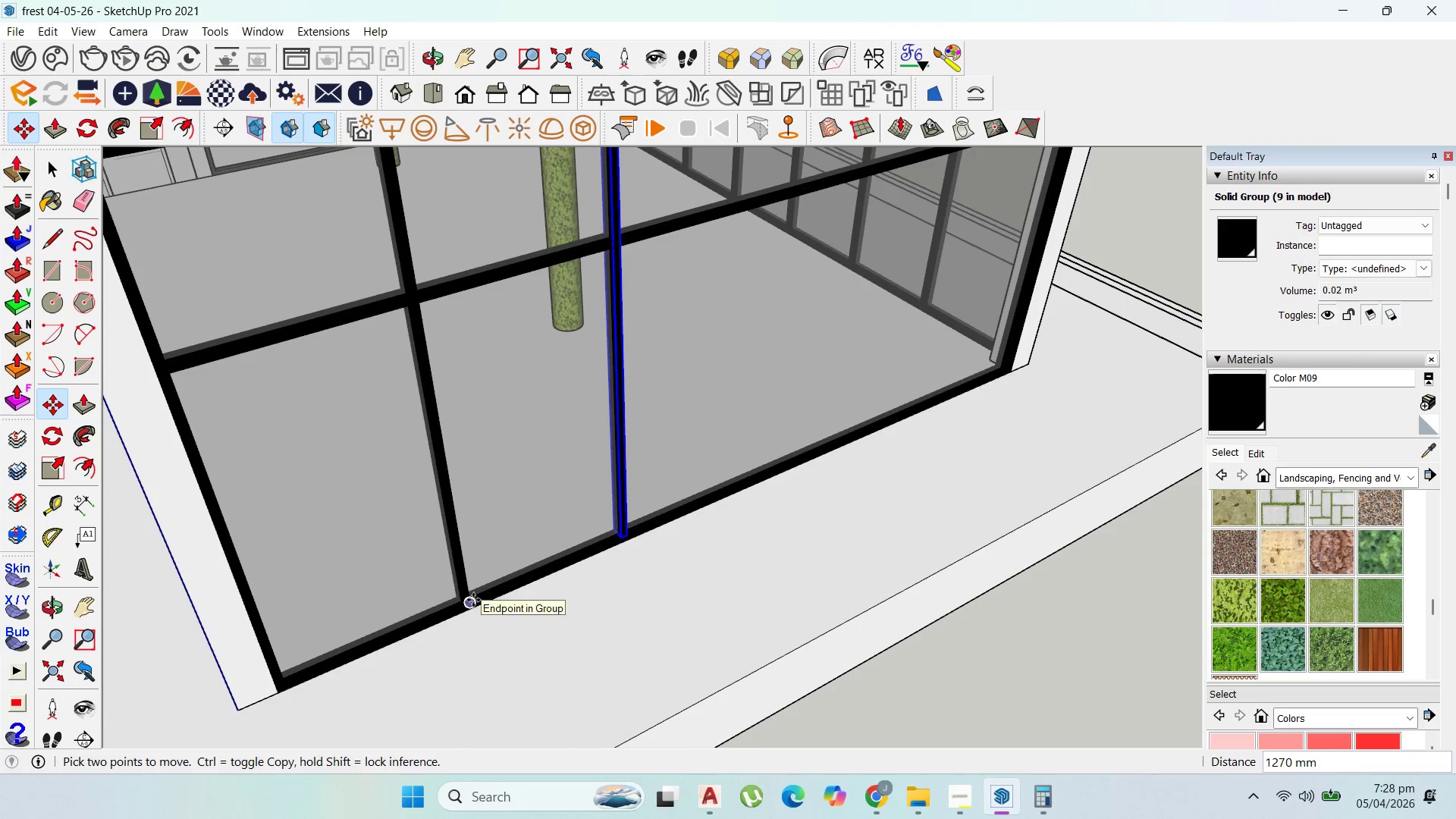 
left_click([473, 598])
 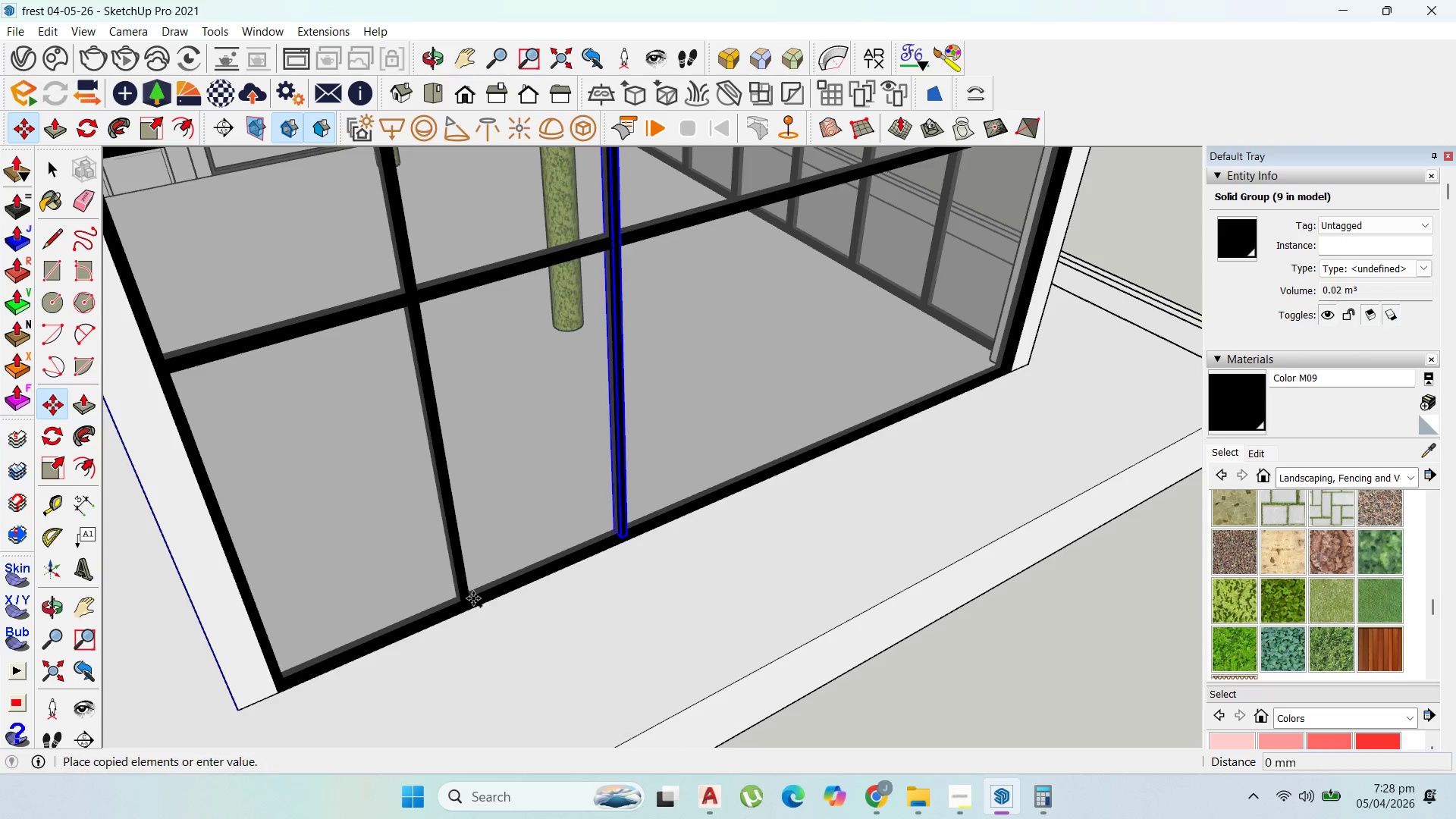 
key(Control+ControlLeft)
 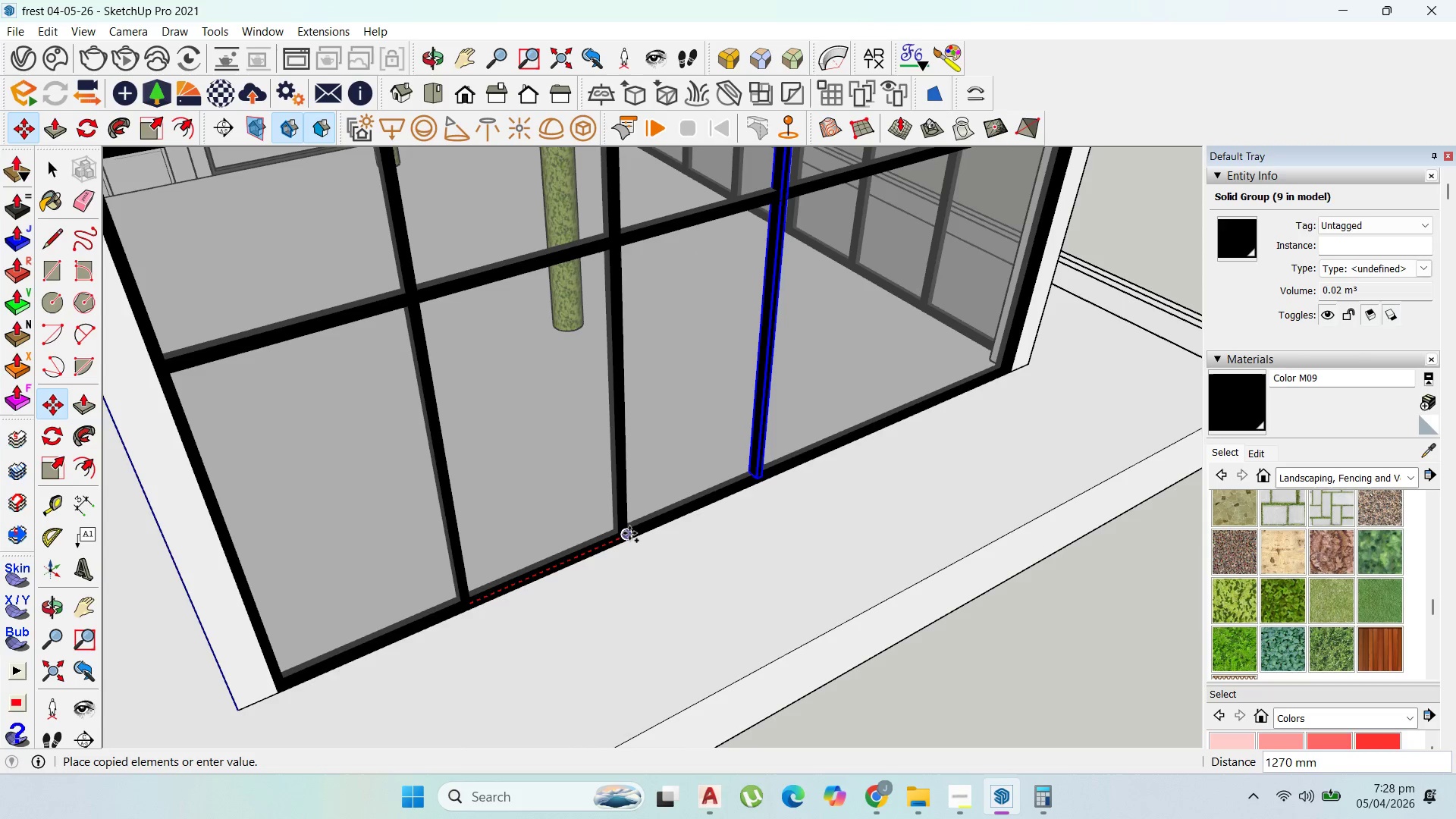 
left_click([629, 533])
 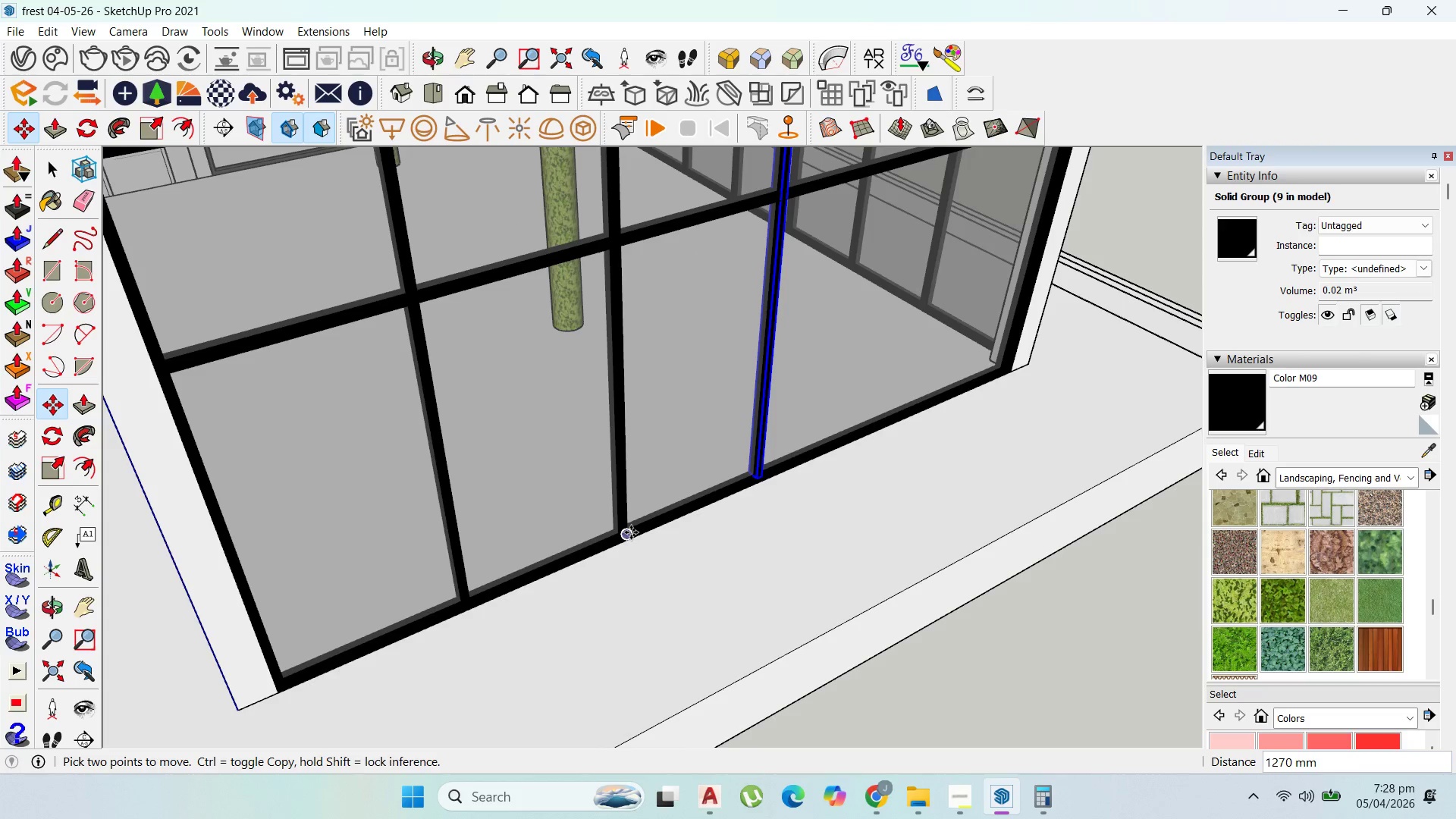 
left_click([631, 532])
 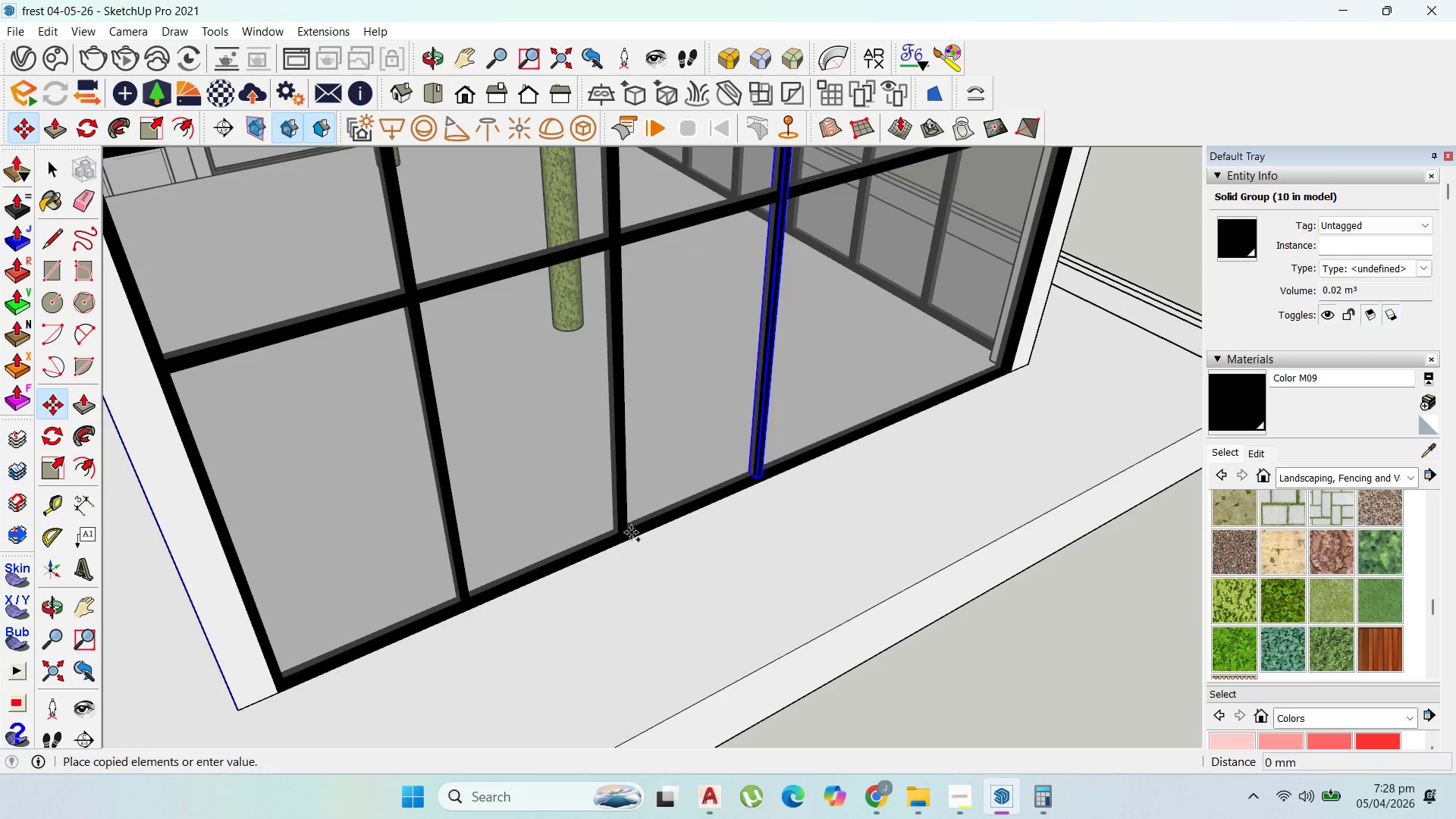 
key(Control+ControlLeft)
 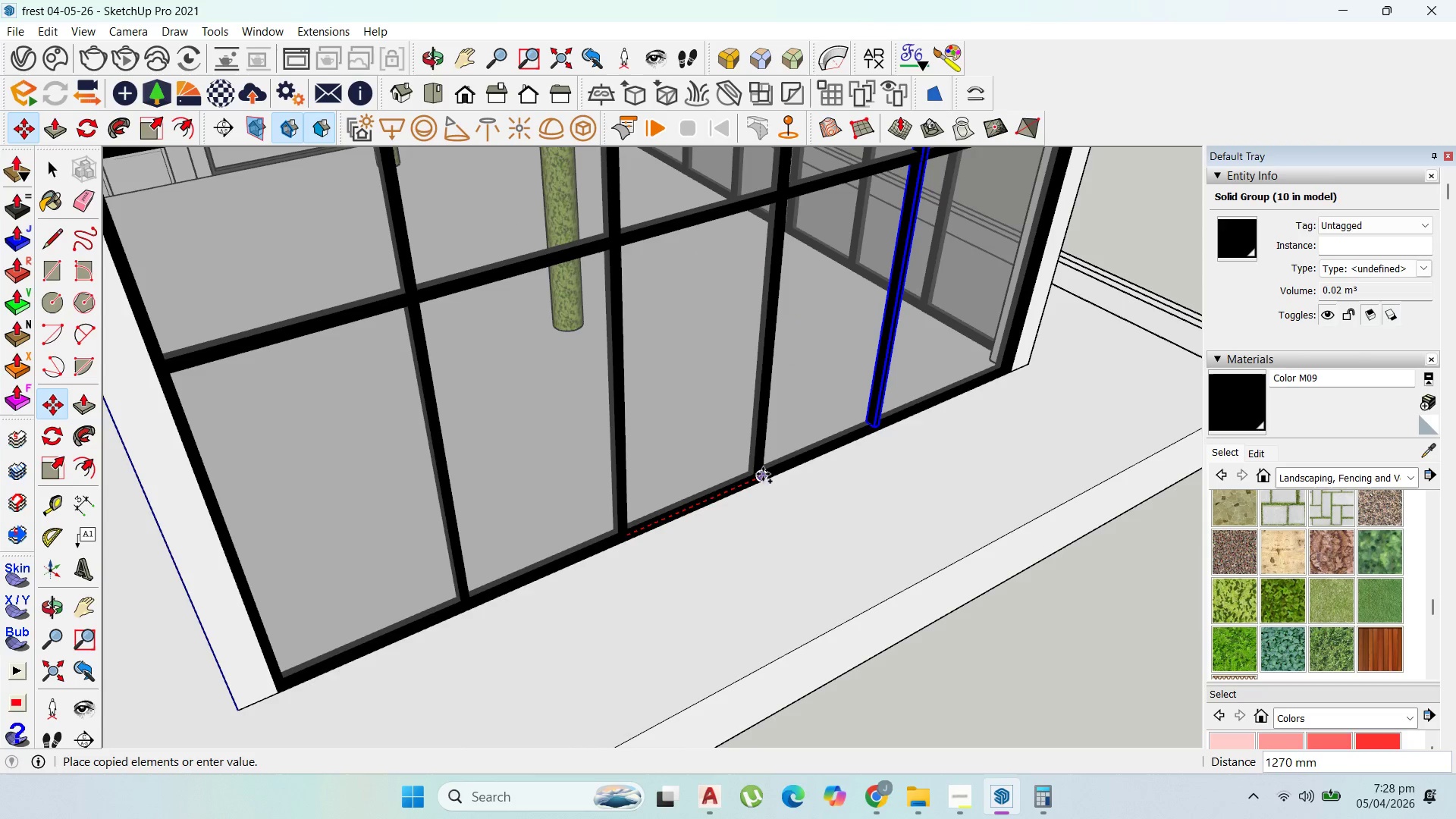 
left_click([766, 472])
 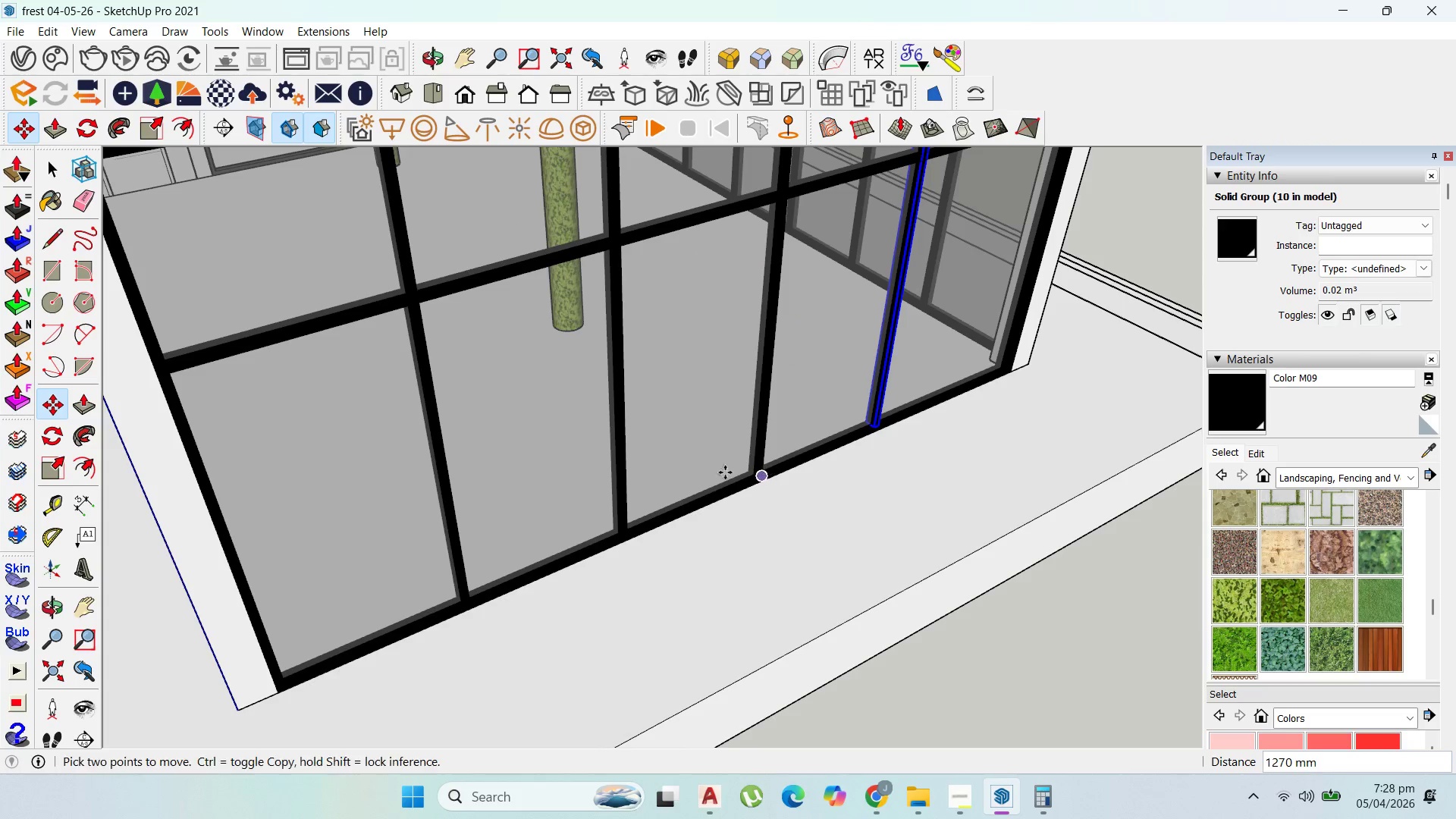 
scroll: coordinate [190, 362], scroll_direction: down, amount: 10.0
 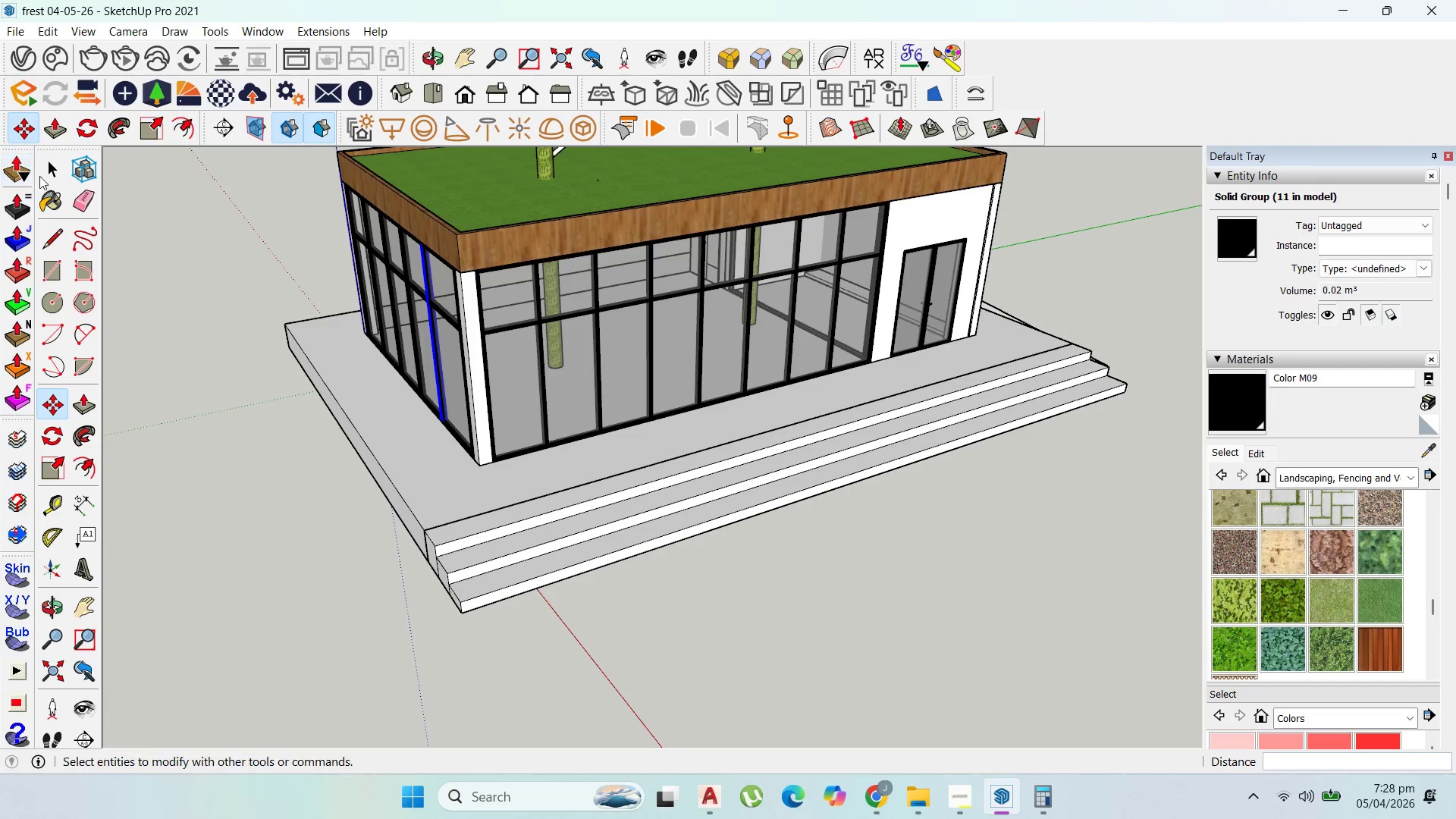 
left_click([48, 165])
 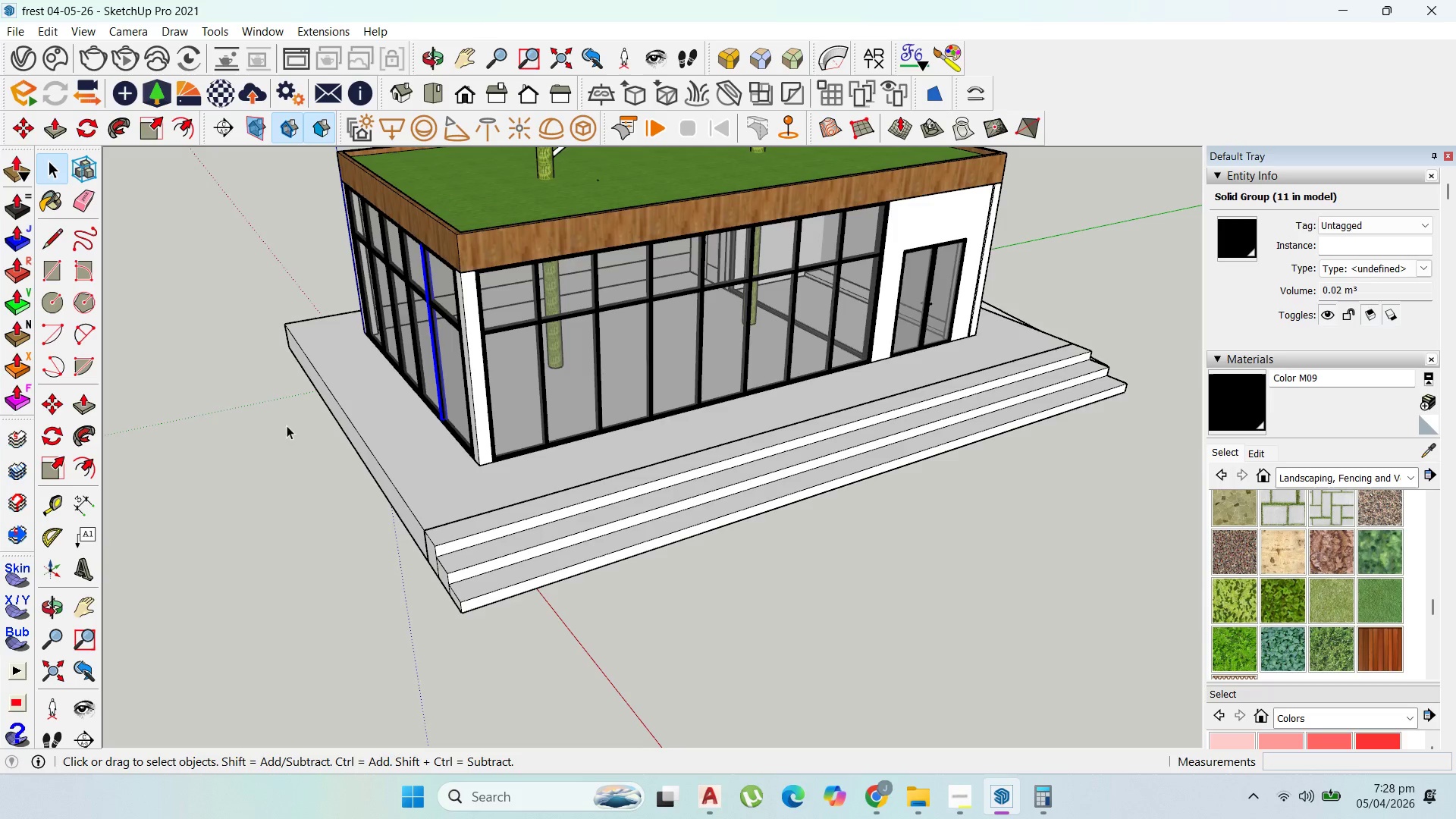 
scroll: coordinate [341, 449], scroll_direction: down, amount: 1.0
 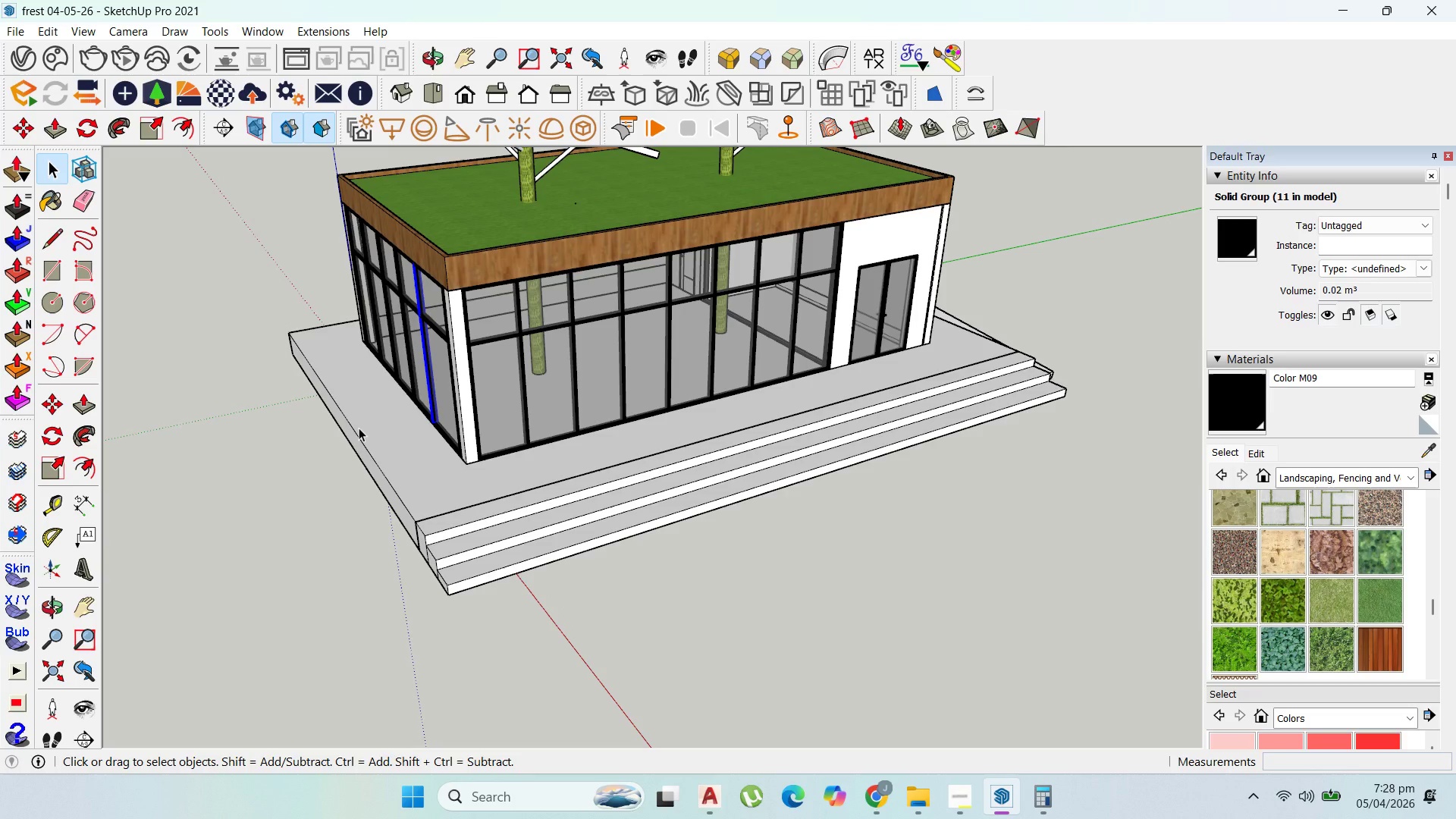 
scroll: coordinate [347, 387], scroll_direction: up, amount: 2.0
 